 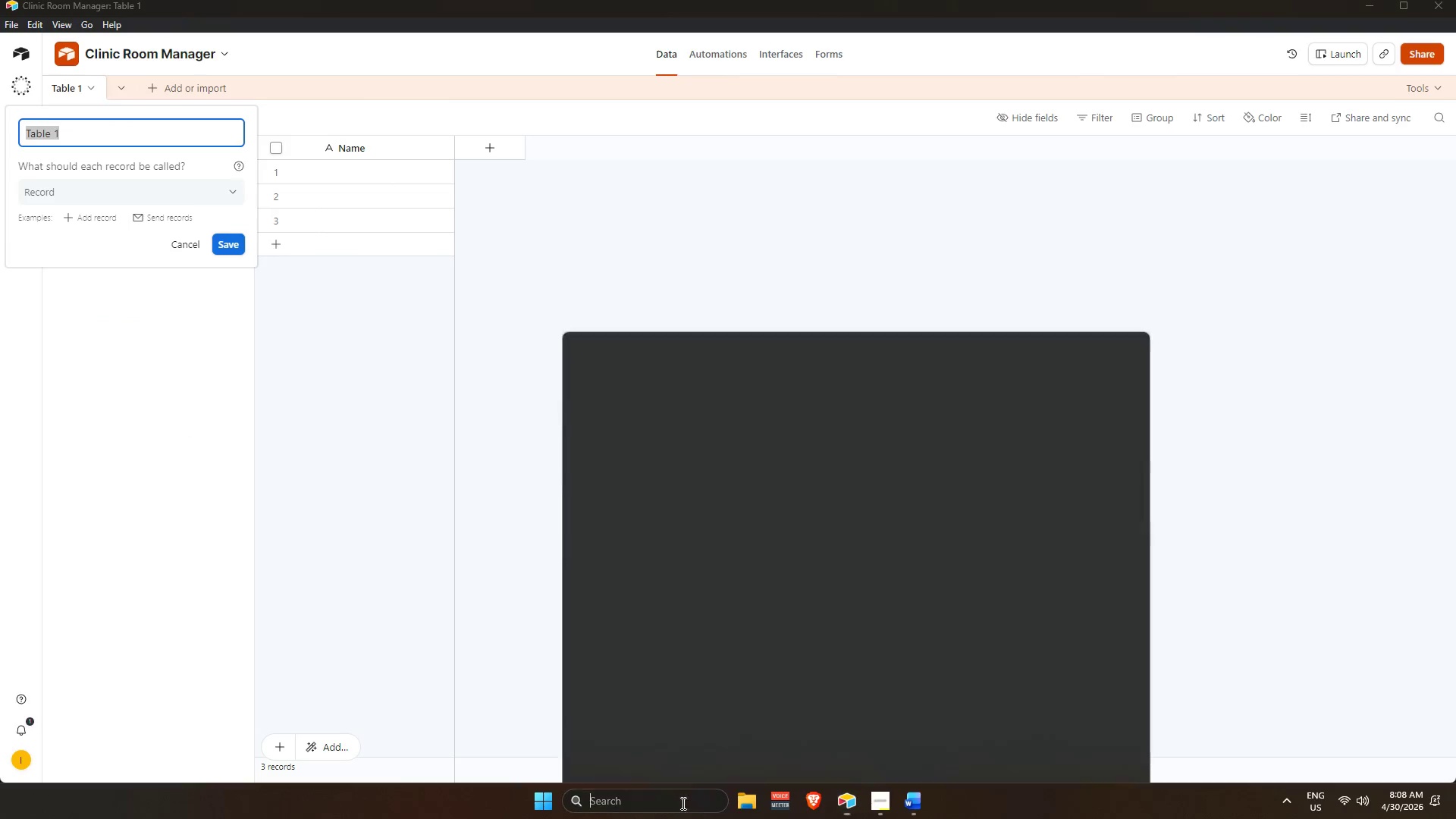 
left_click([748, 808])
 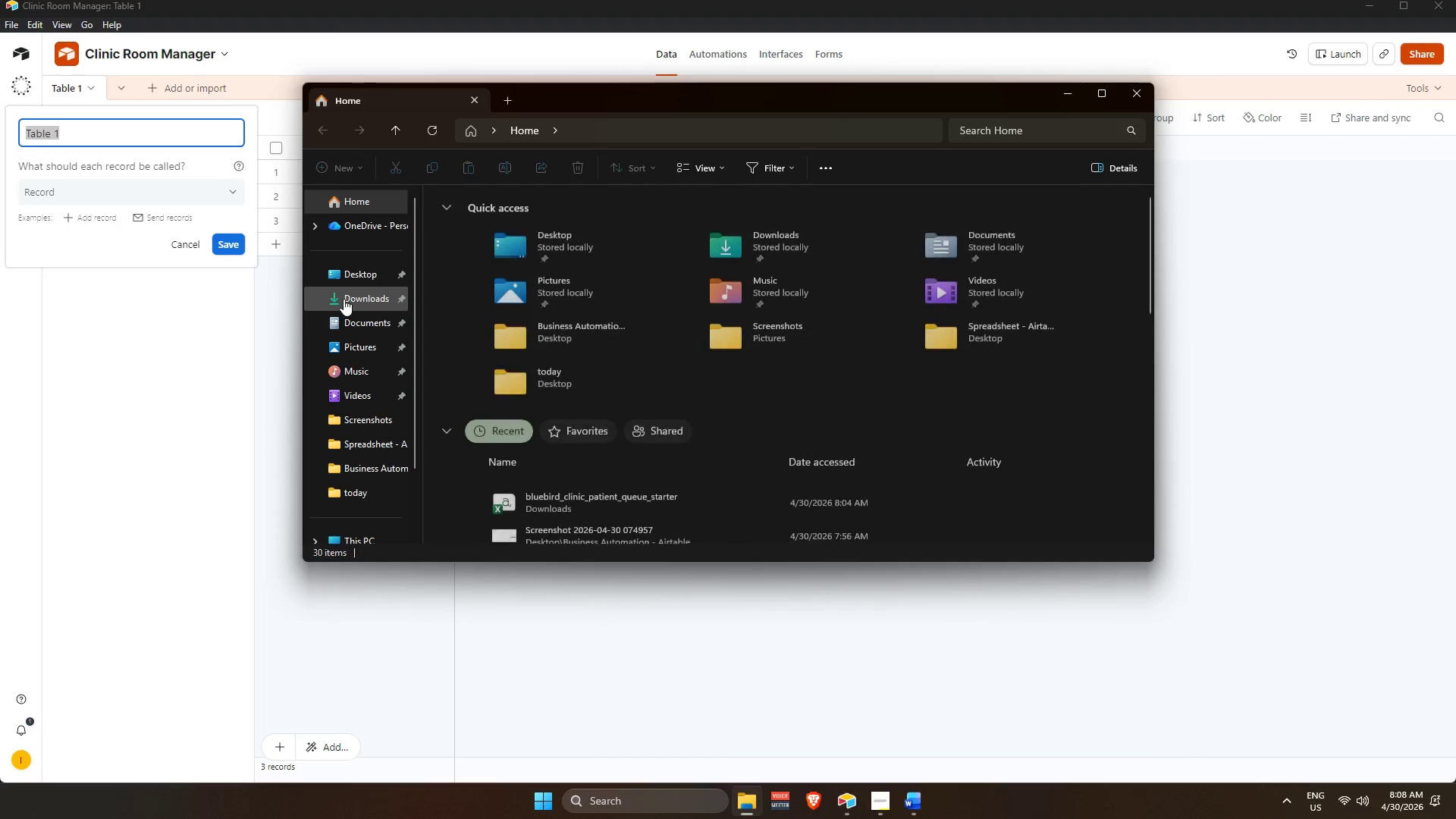 
double_click([366, 271])
 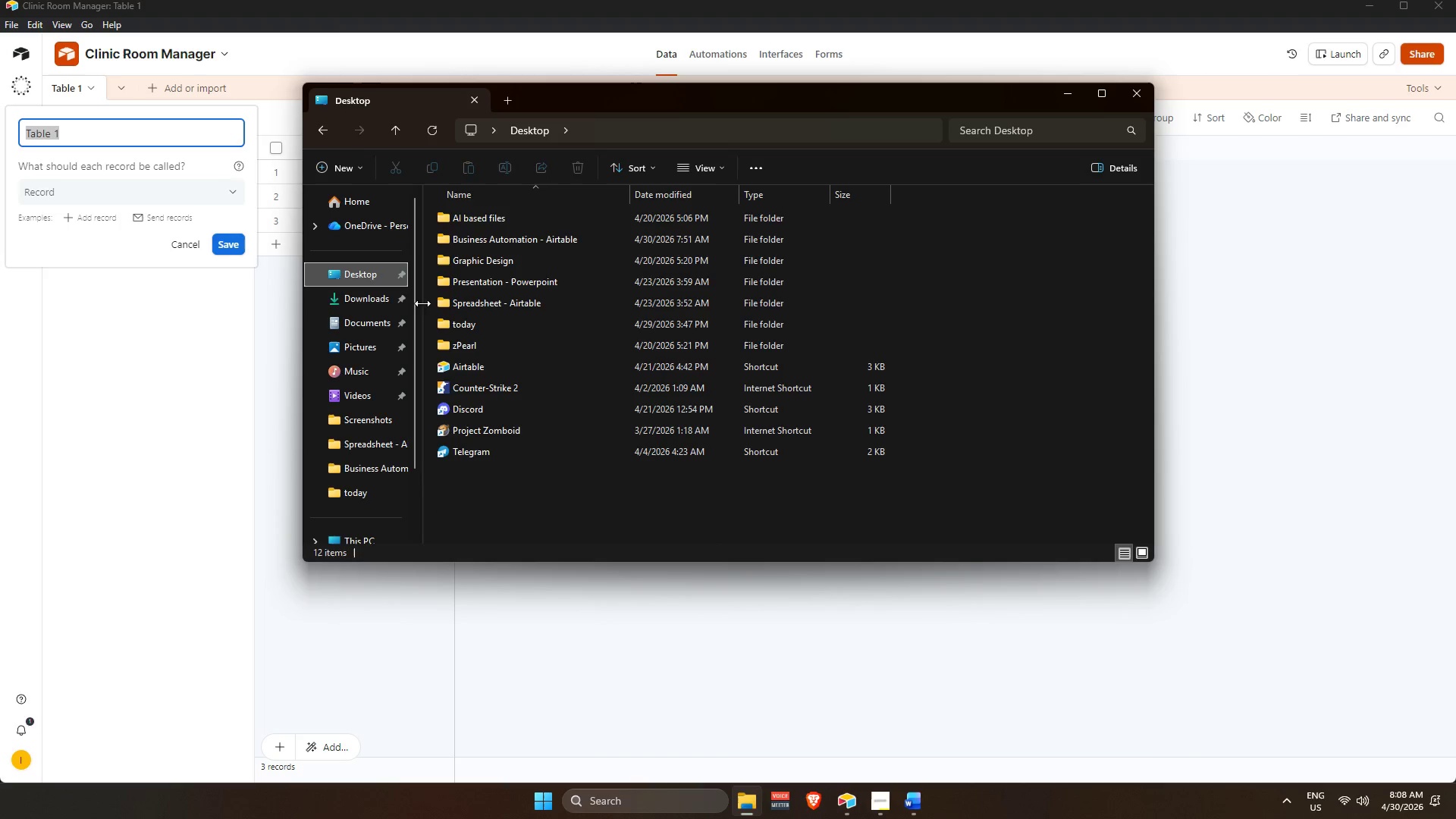 
left_click([373, 293])
 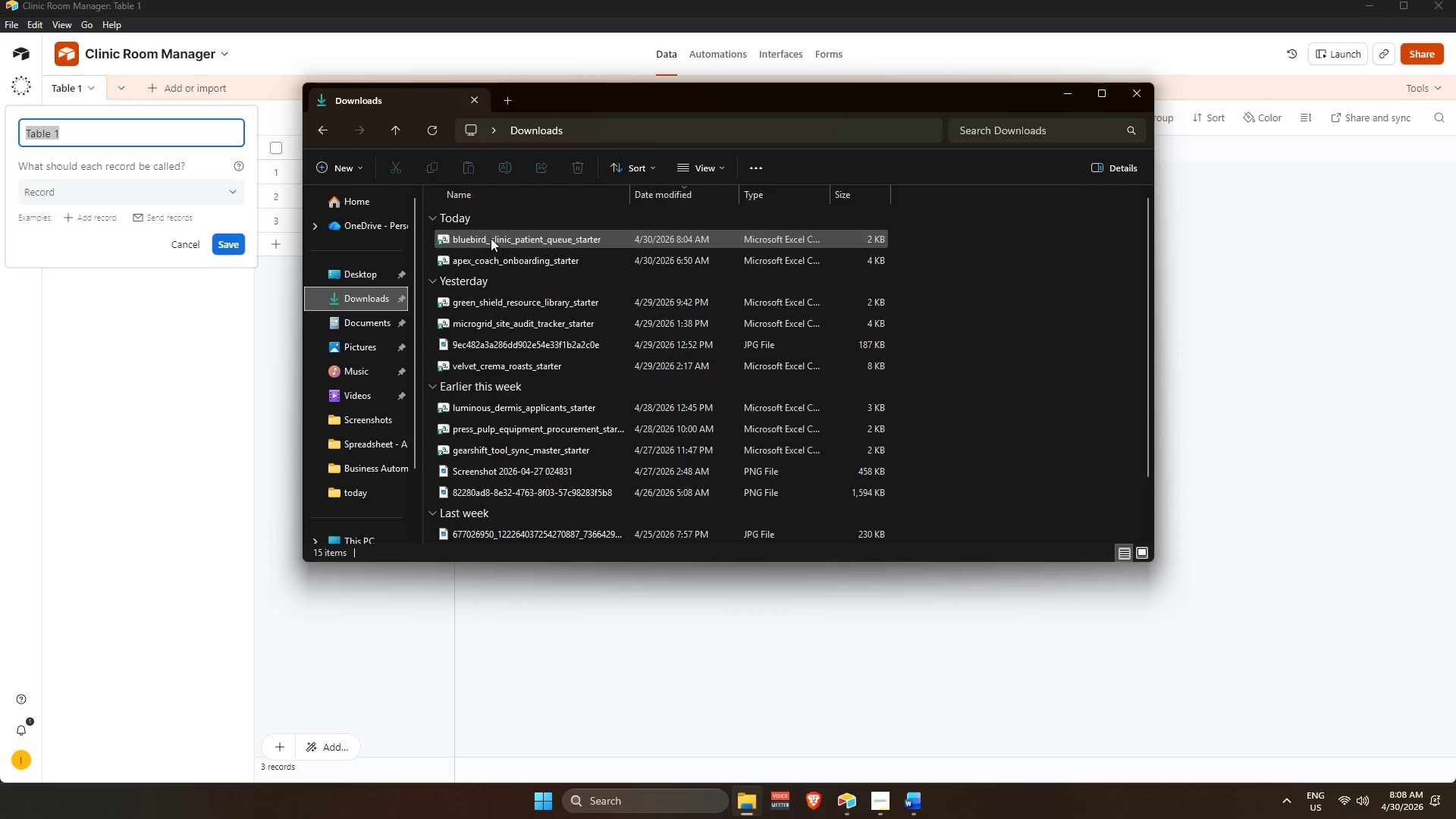 
double_click([491, 237])
 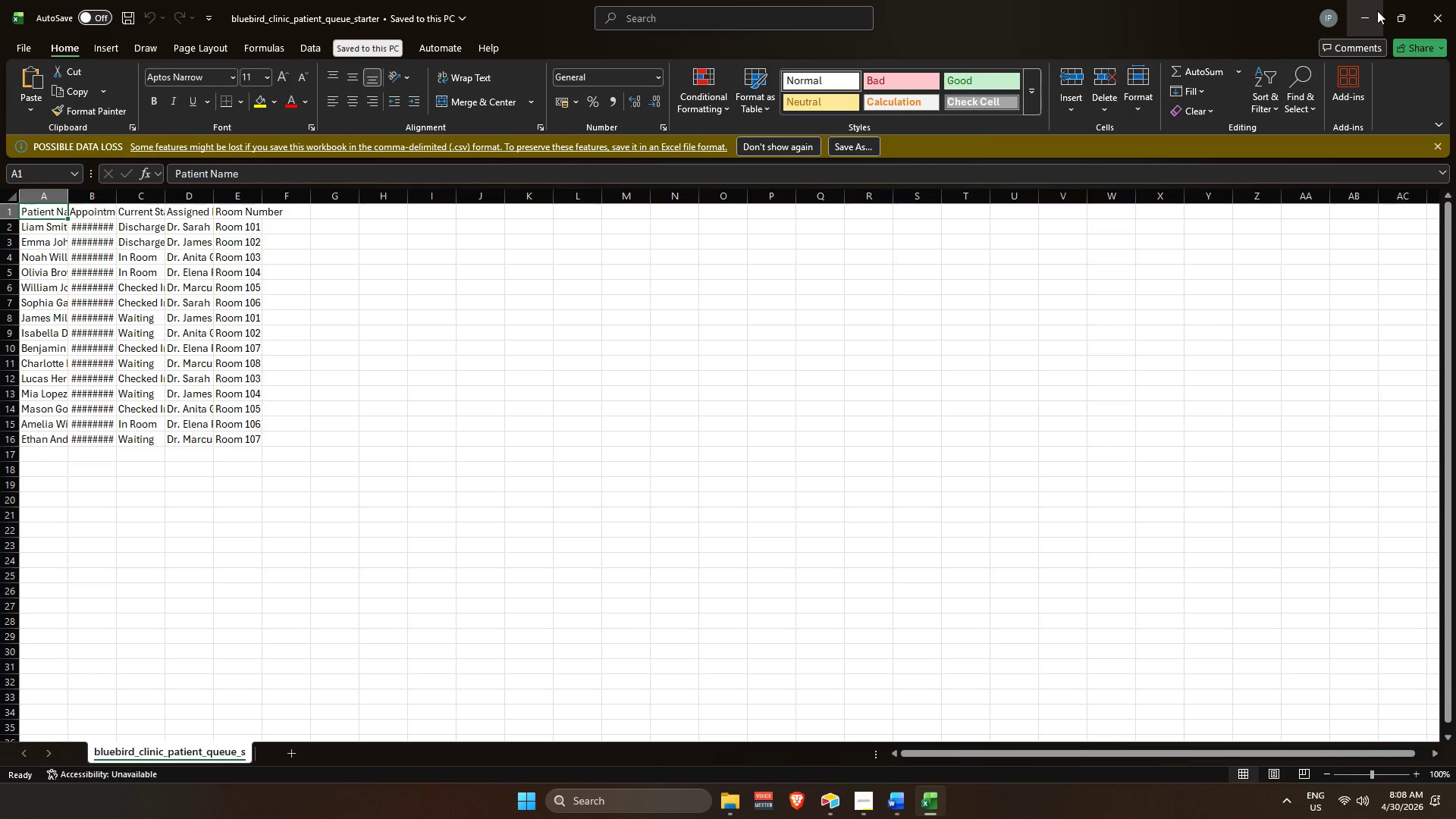 
wait(6.28)
 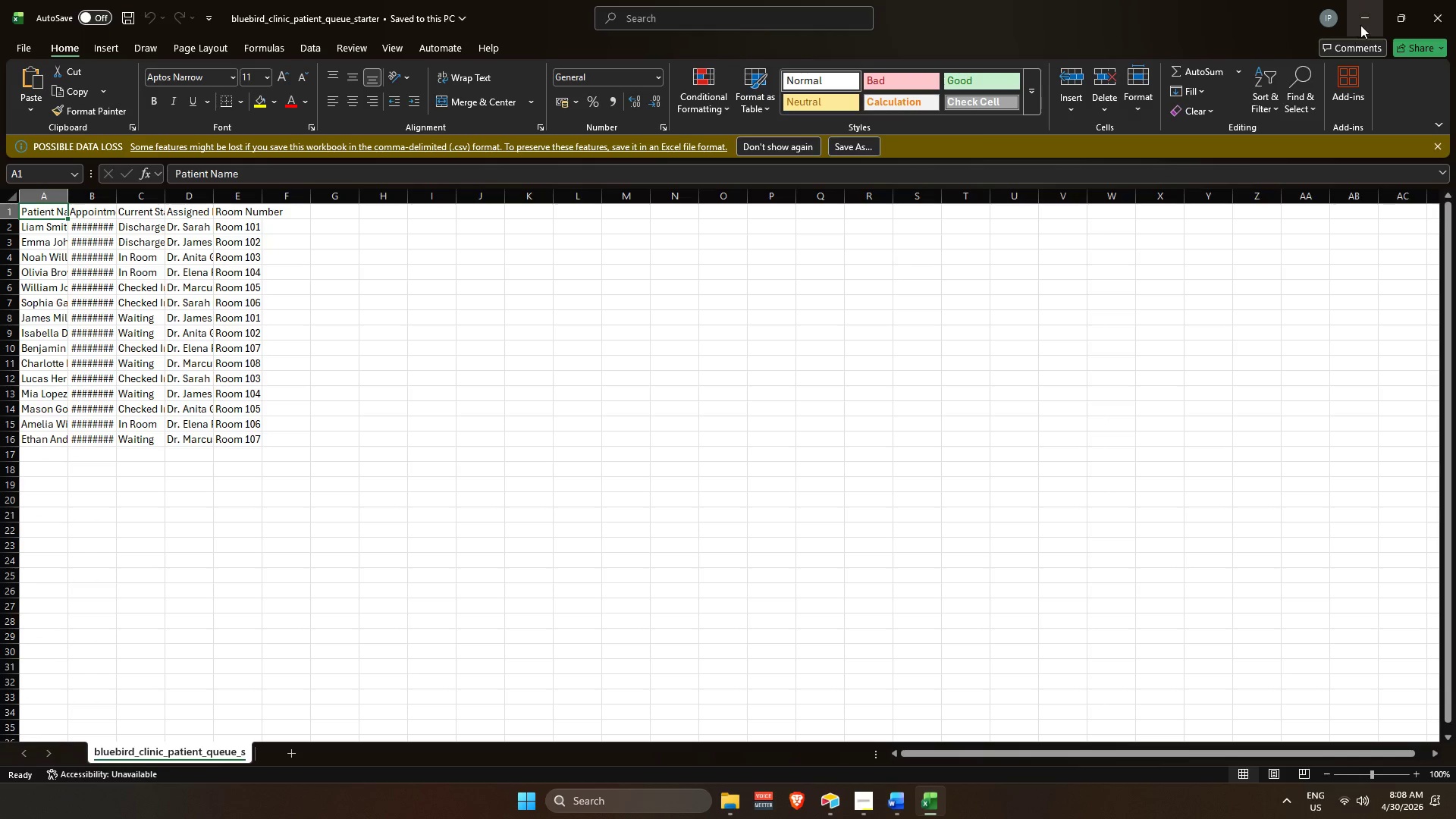 
hold_key(key=ControlLeft, duration=0.8)
scroll: coordinate [375, 400], scroll_direction: up, amount: 4.0
 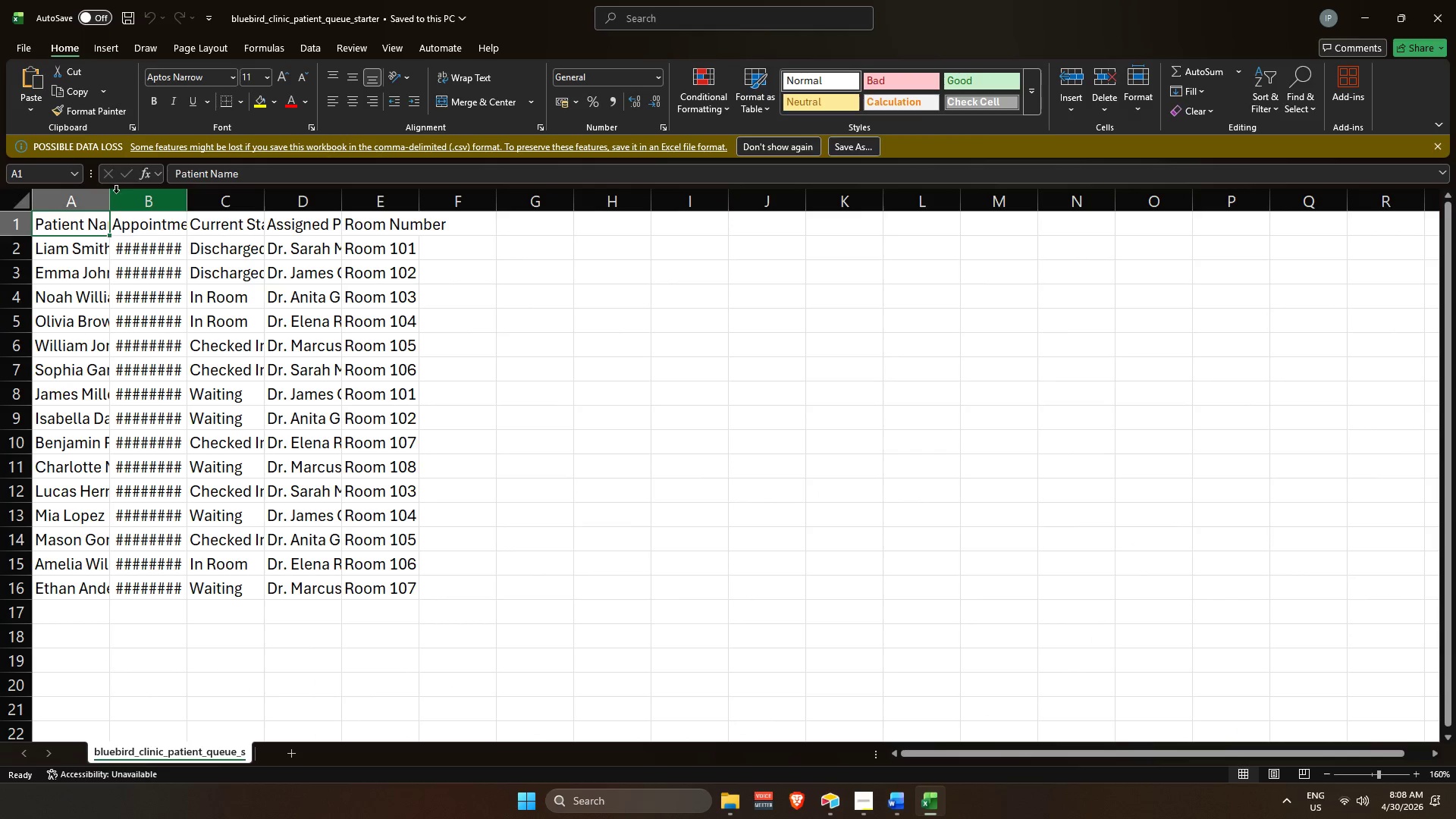 
left_click_drag(start_coordinate=[112, 199], to_coordinate=[293, 208])
 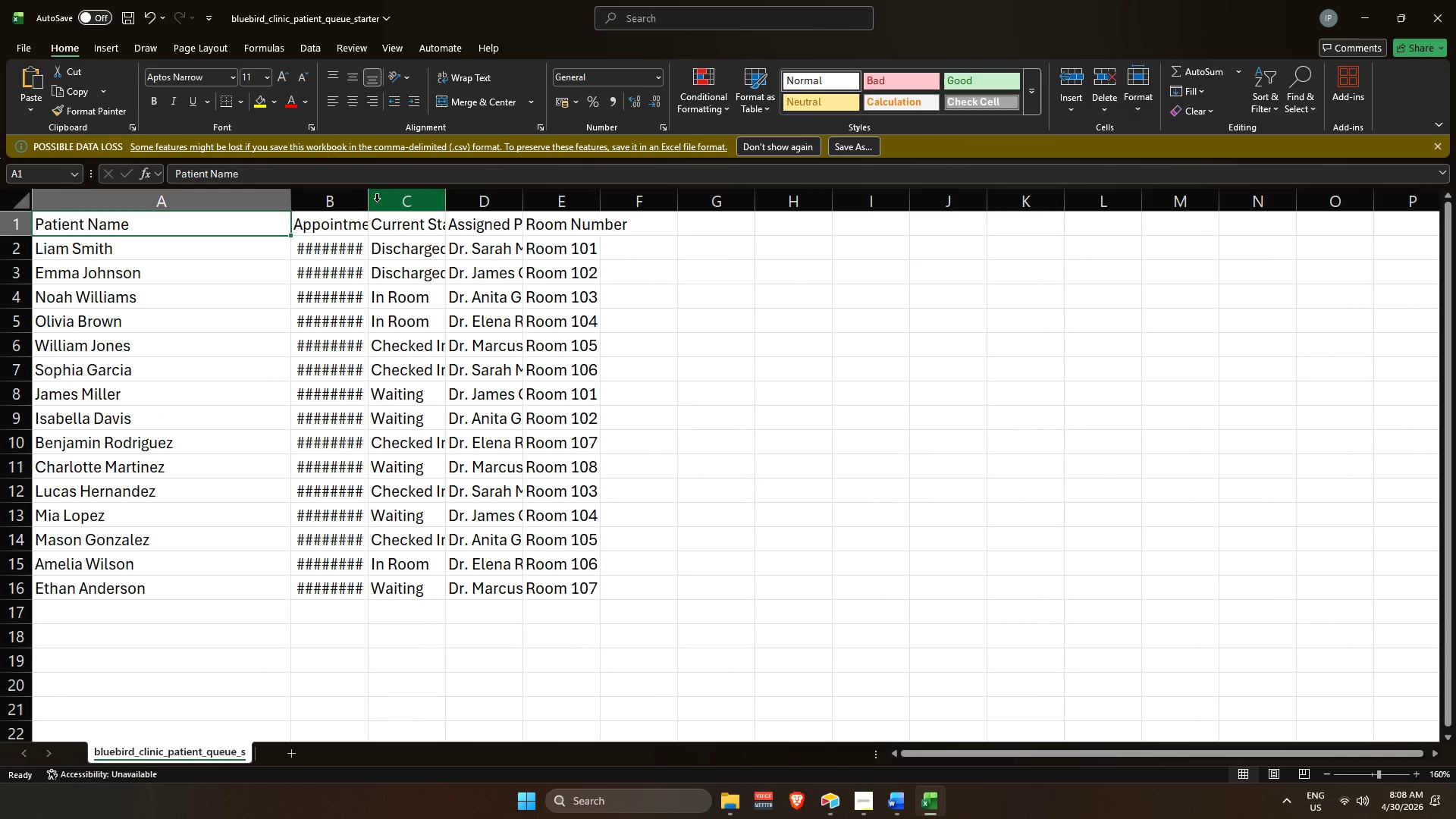 
left_click_drag(start_coordinate=[370, 199], to_coordinate=[526, 222])
 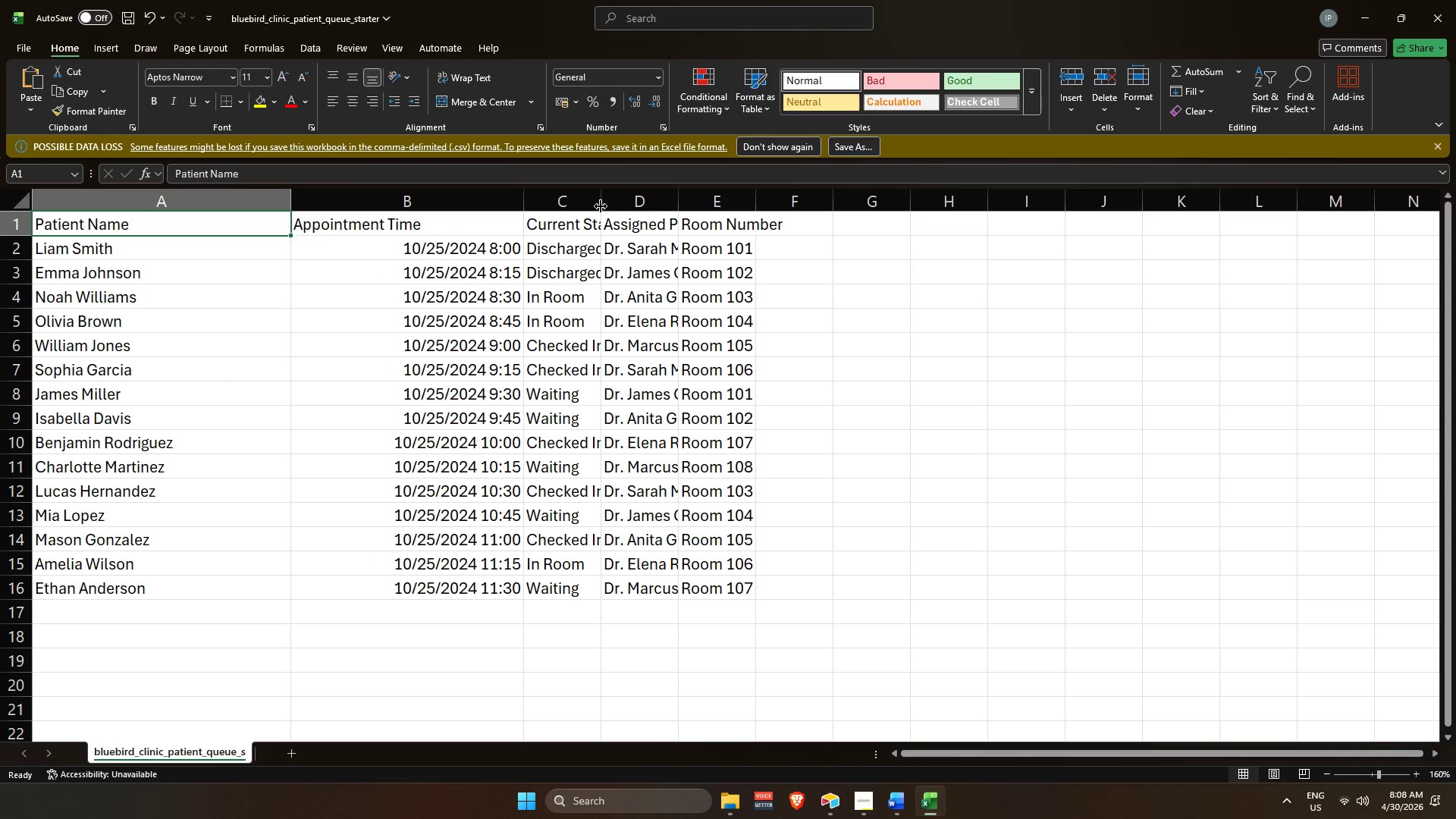 
left_click_drag(start_coordinate=[604, 204], to_coordinate=[755, 216])
 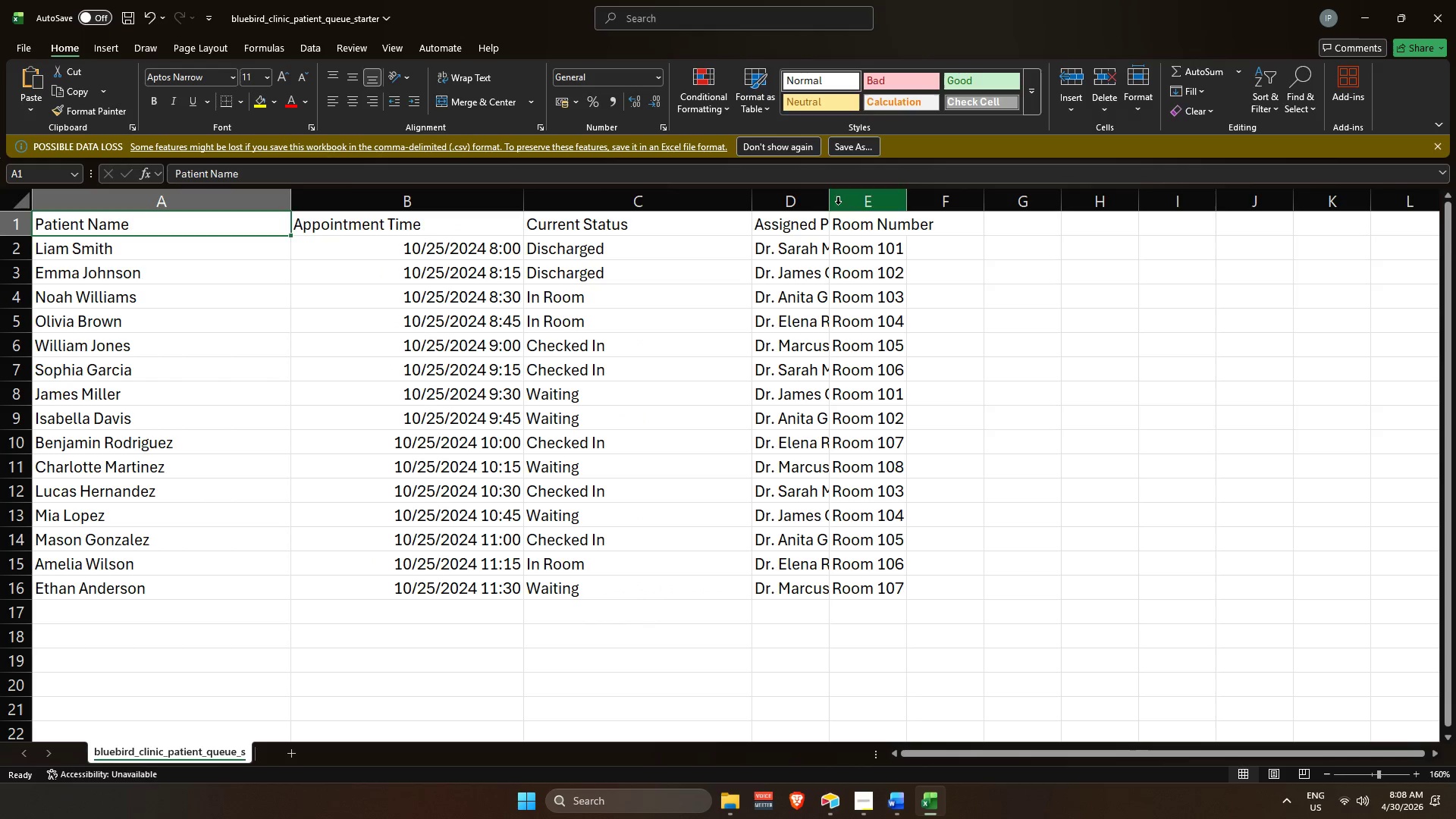 
left_click_drag(start_coordinate=[831, 202], to_coordinate=[1003, 214])
 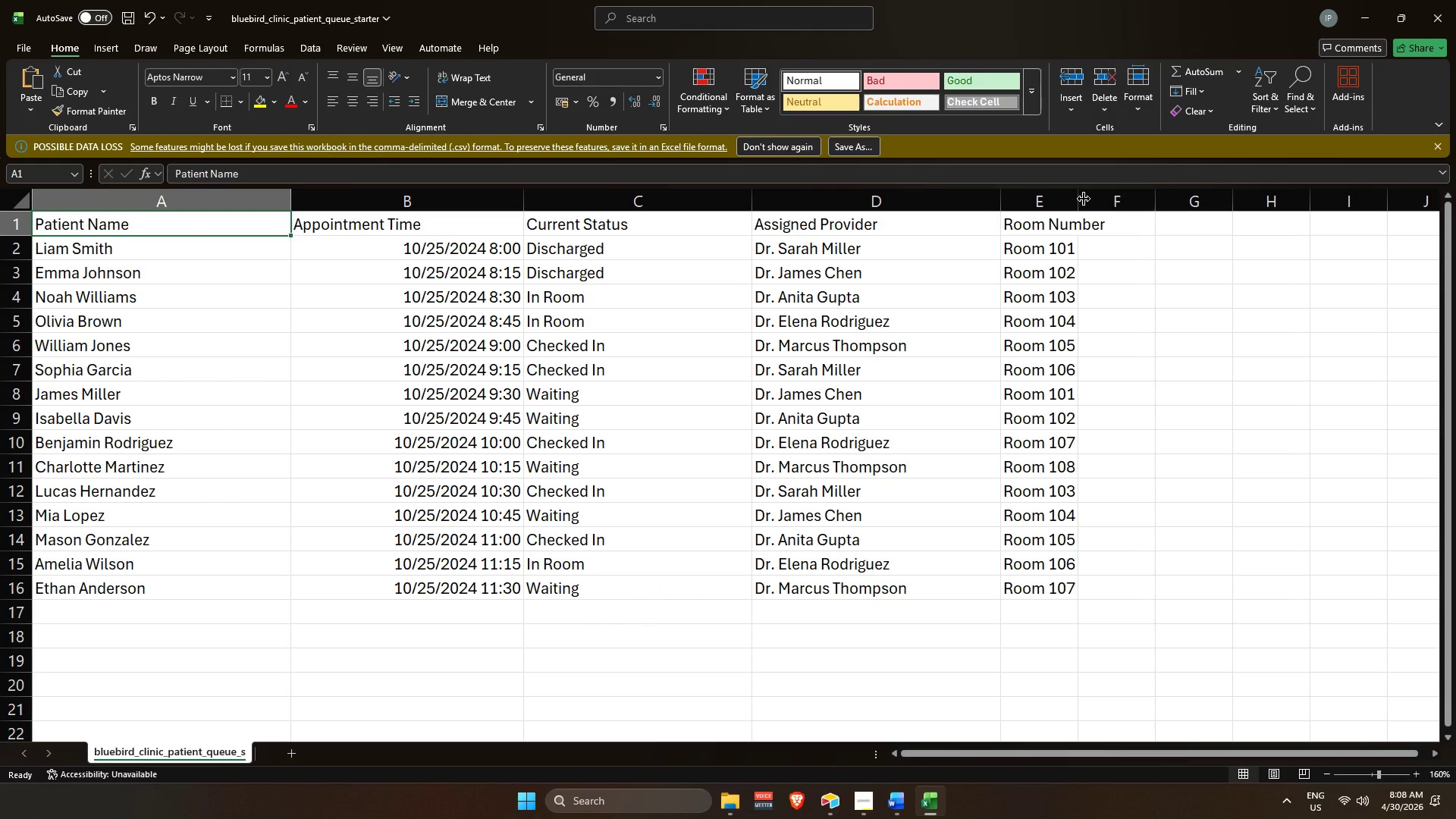 
left_click_drag(start_coordinate=[1081, 198], to_coordinate=[1166, 216])
 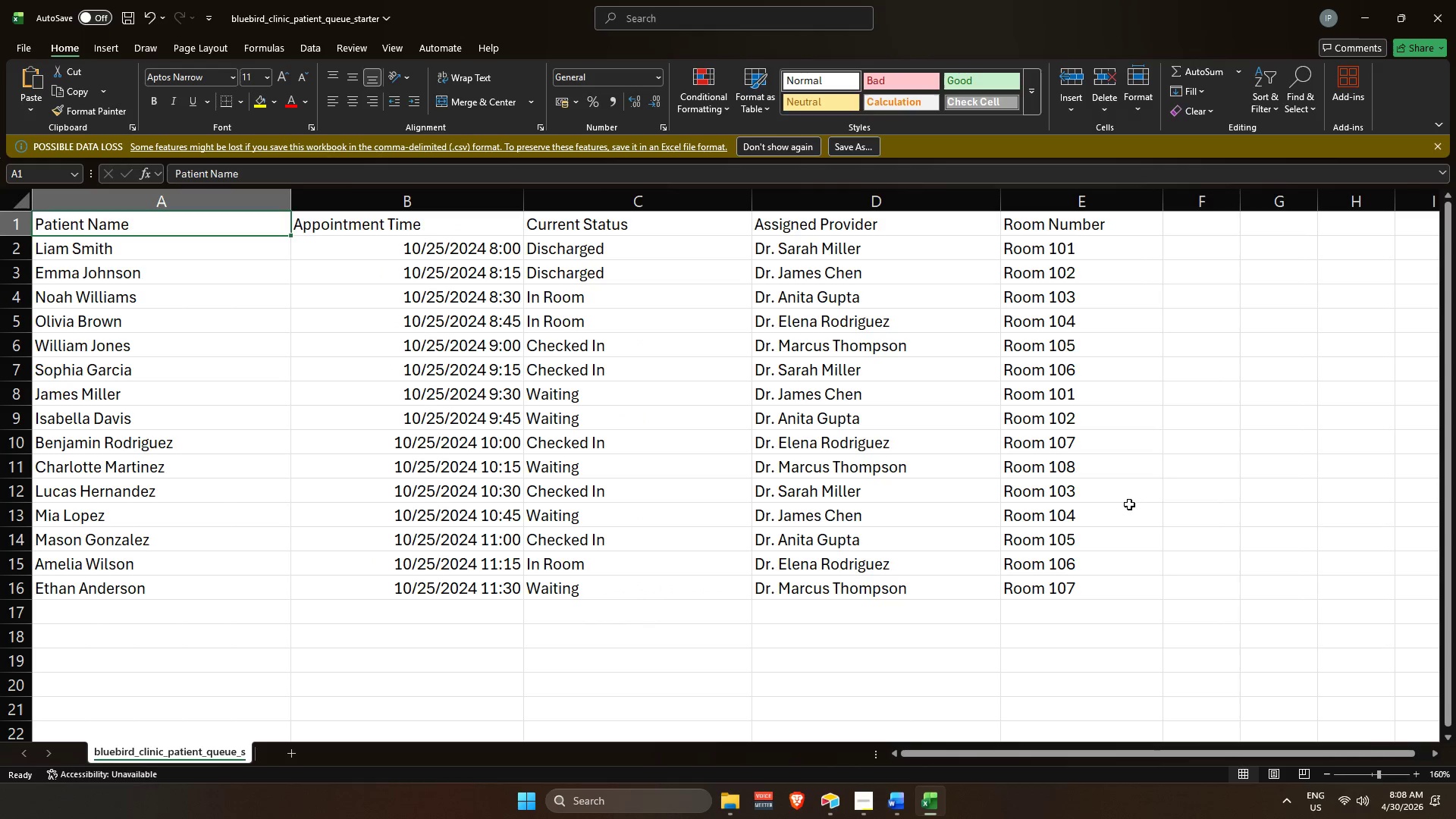 
key(Control+ControlLeft)
 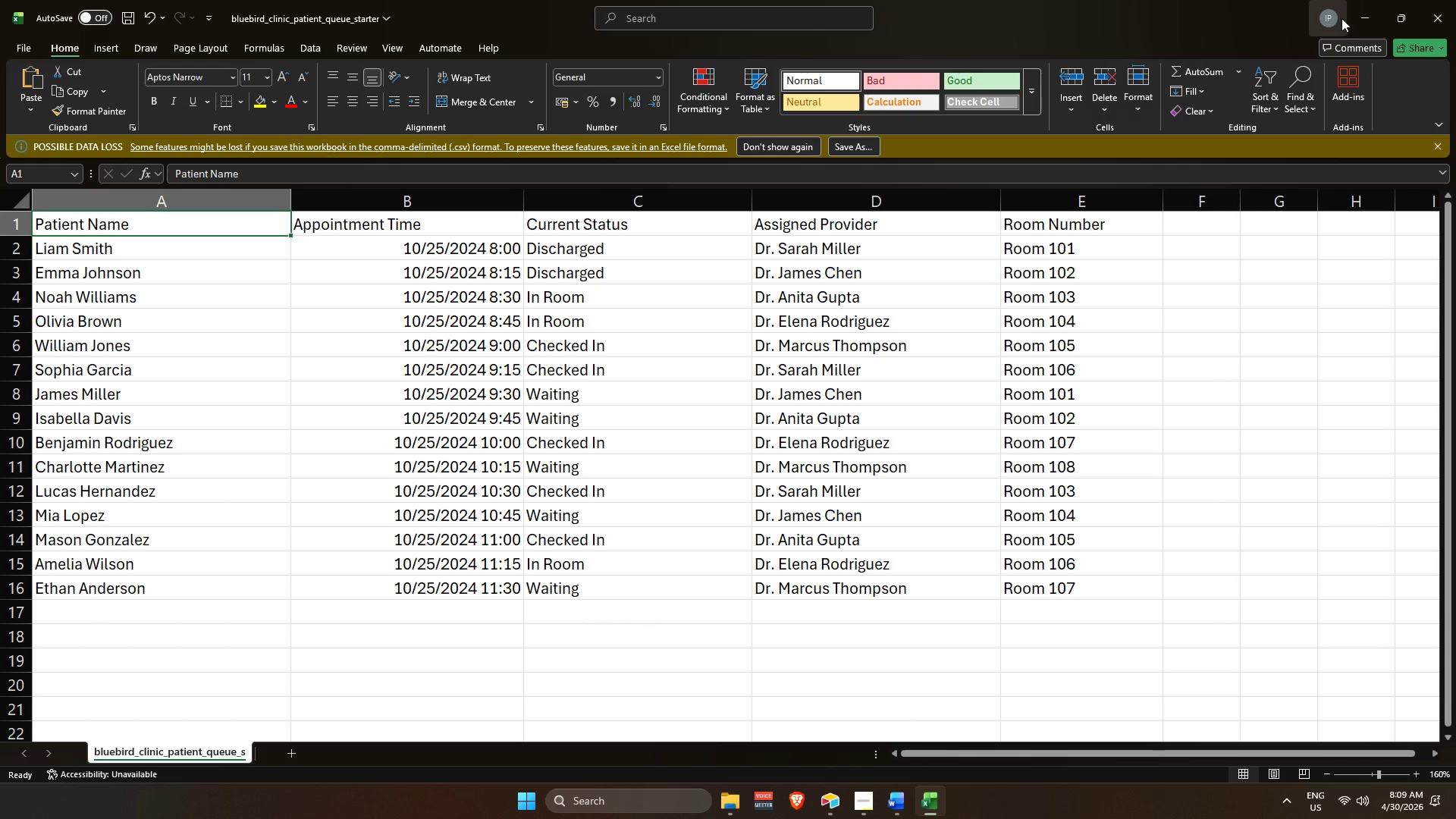 
left_click([1371, 11])
 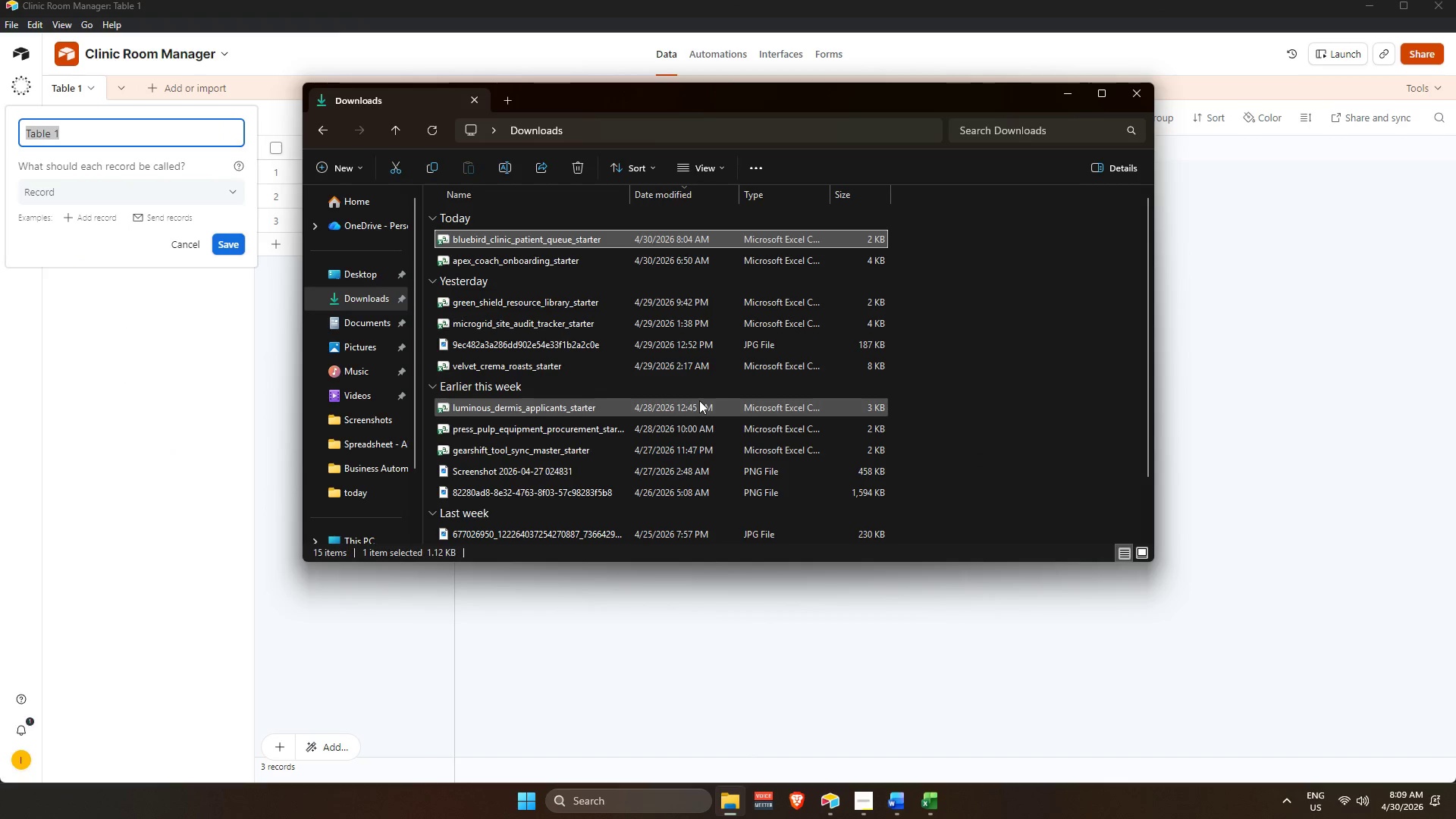 
key(Alt+Tab)
 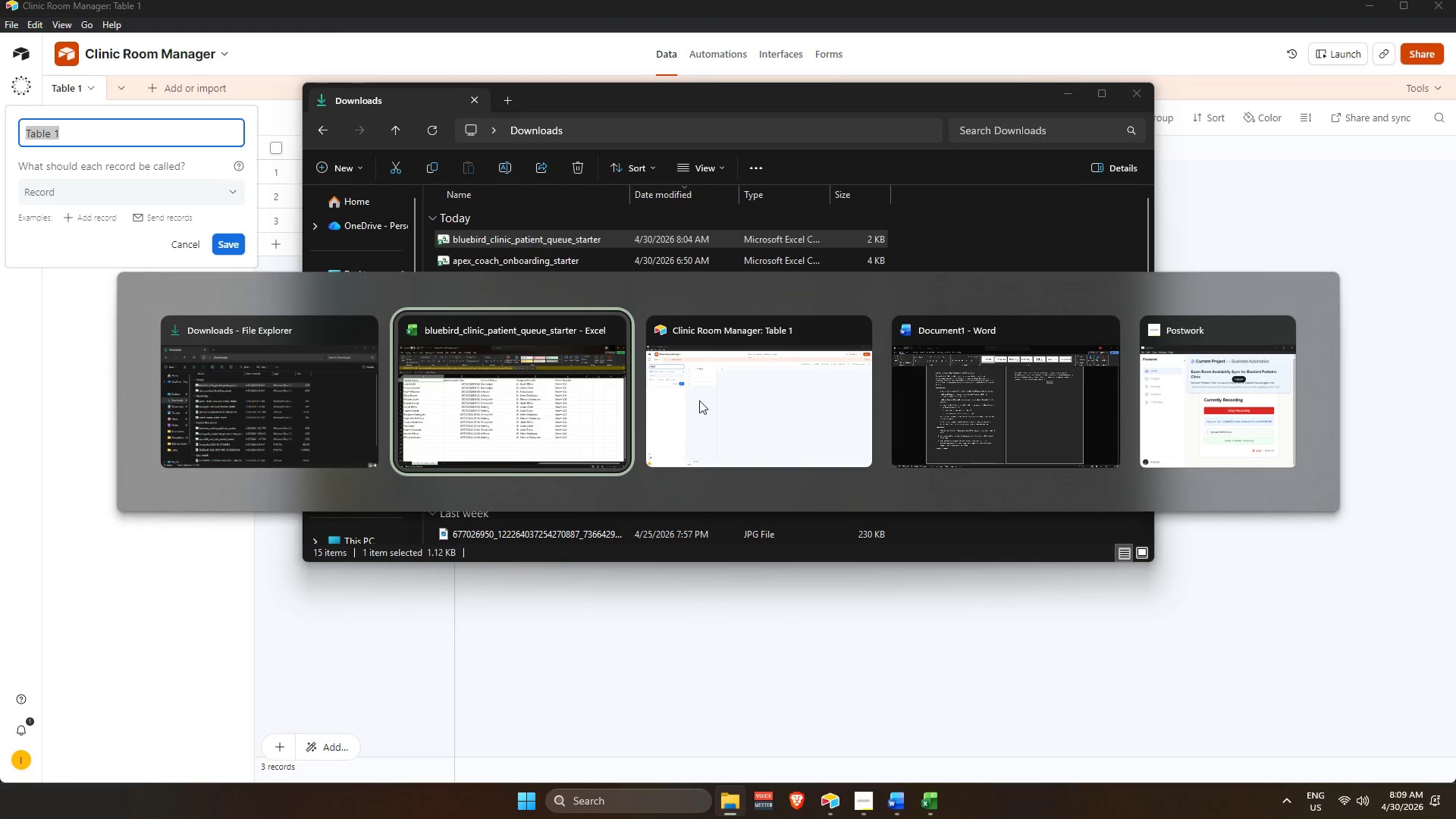 
key(Alt+Tab)
 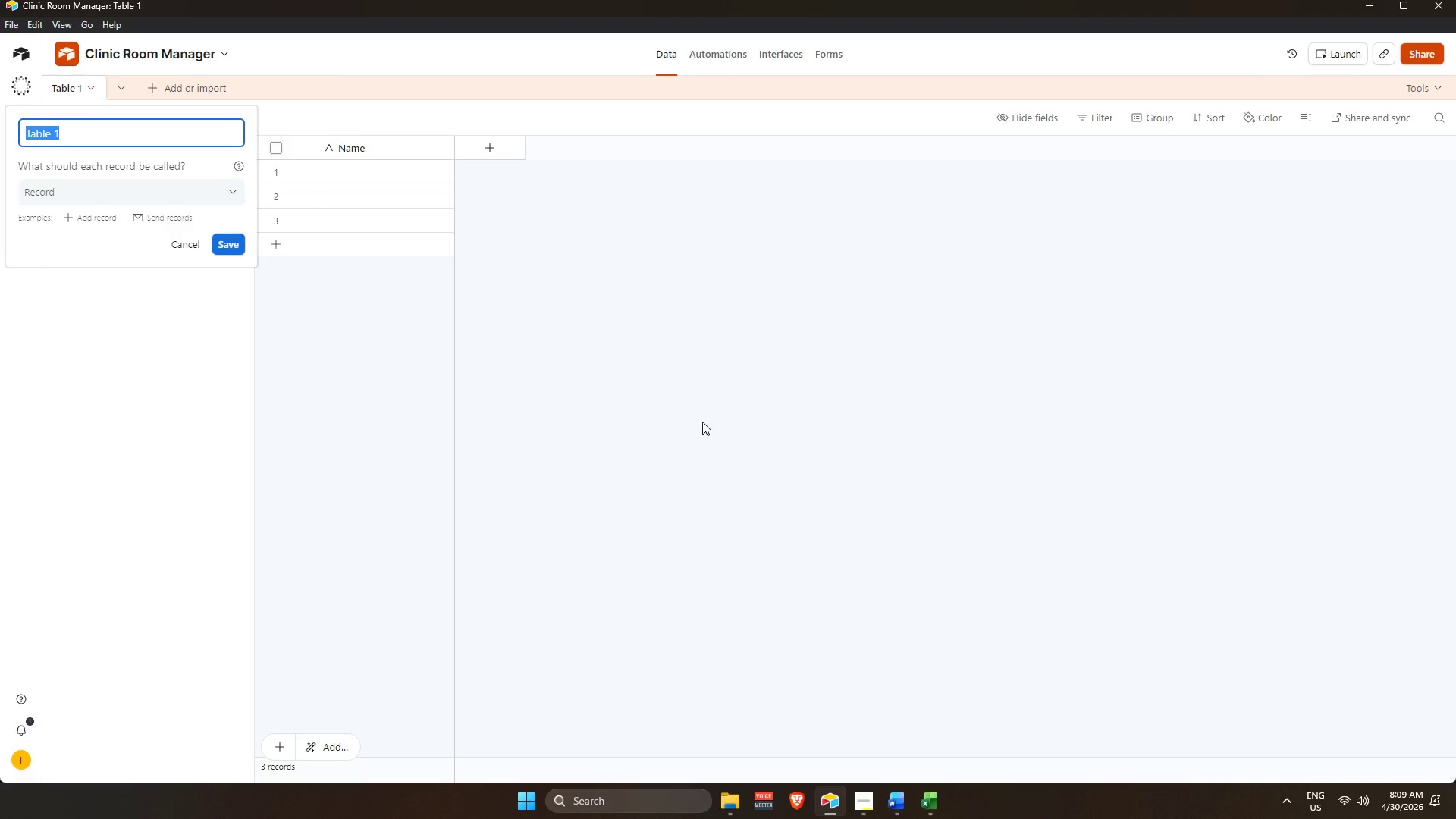 
left_click([68, 82])
 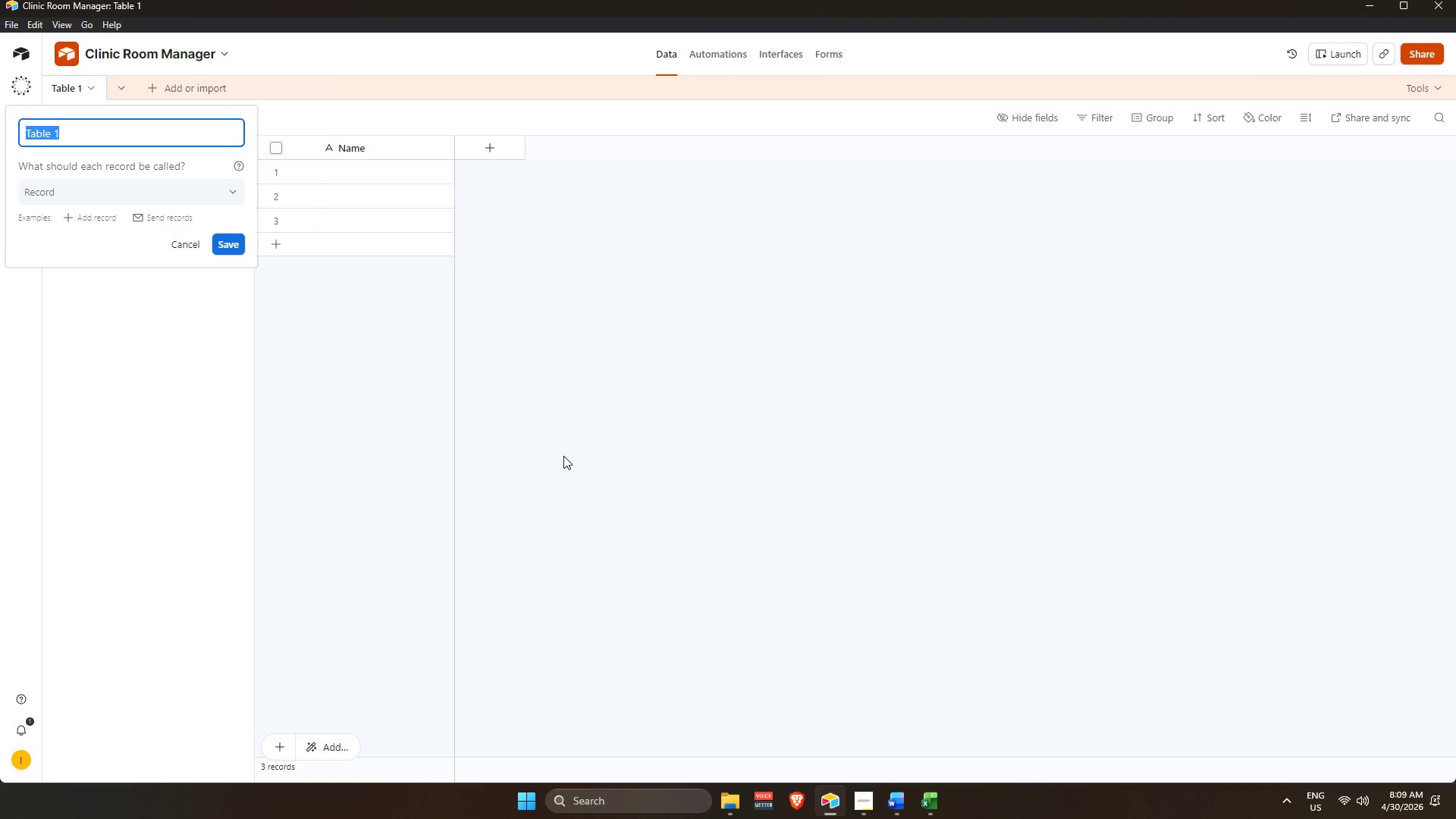 
wait(5.7)
 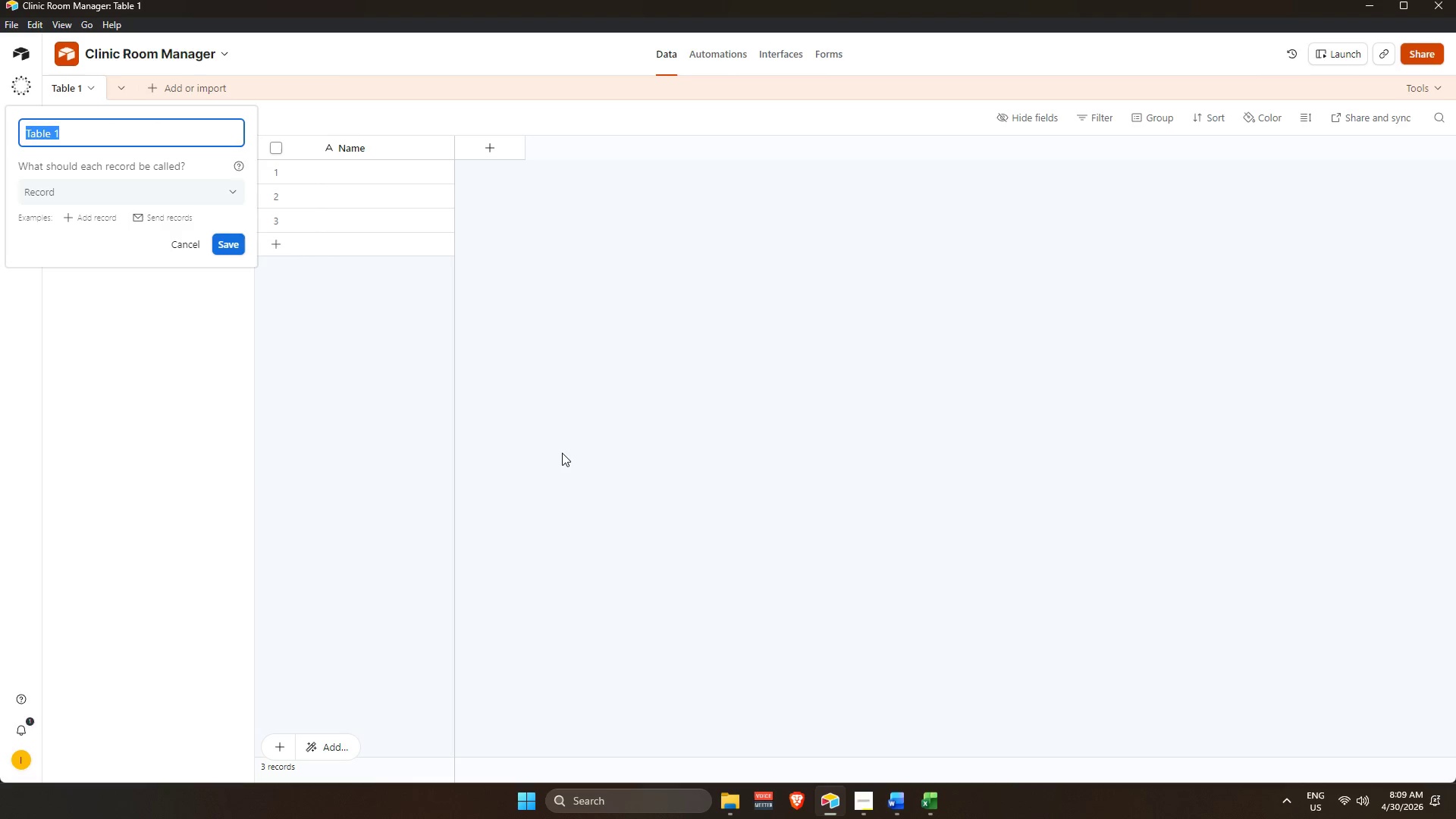 
key(Backspace)
type(Patient Queue)
 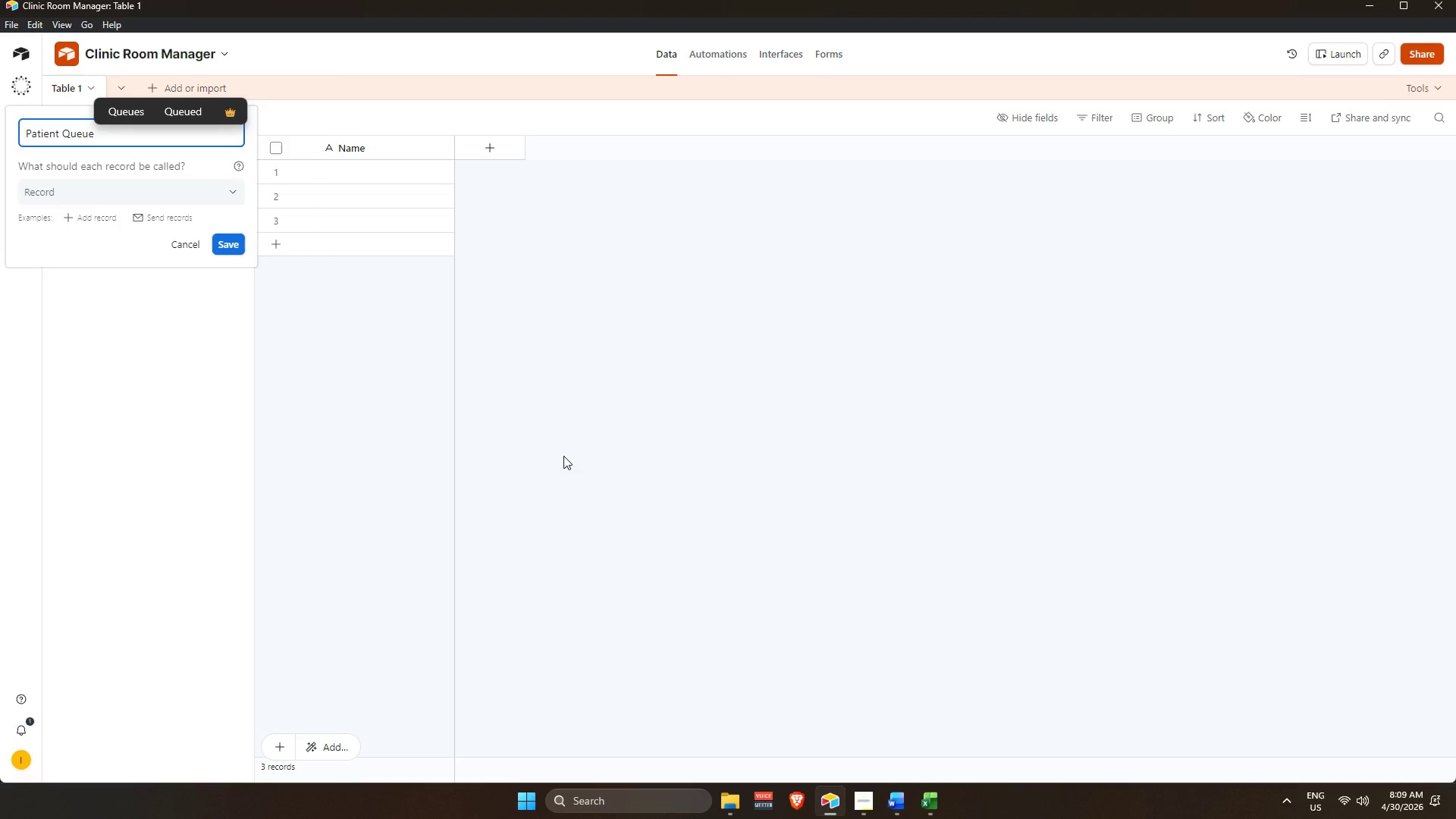 
key(Enter)
 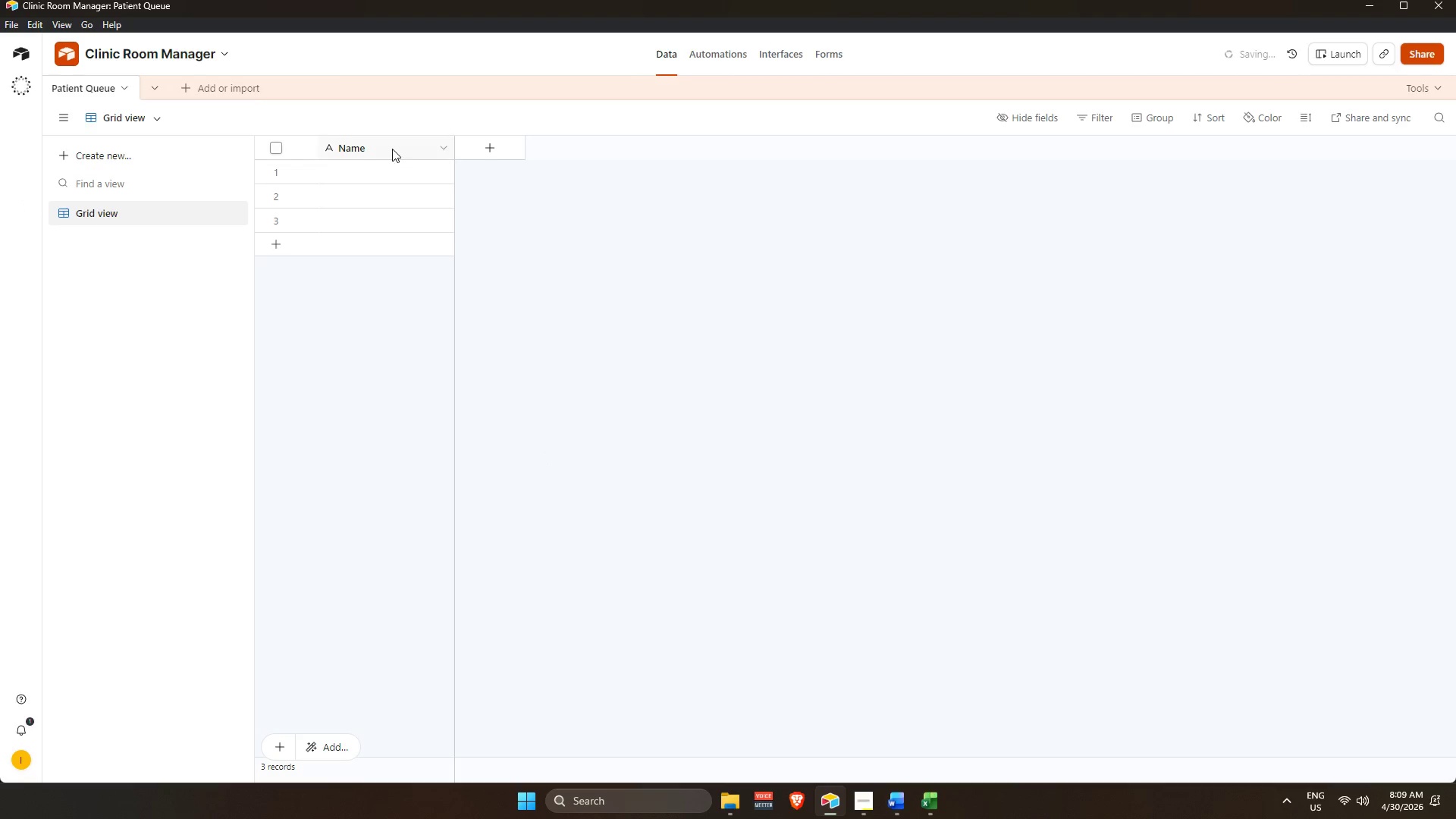 
double_click([392, 146])
 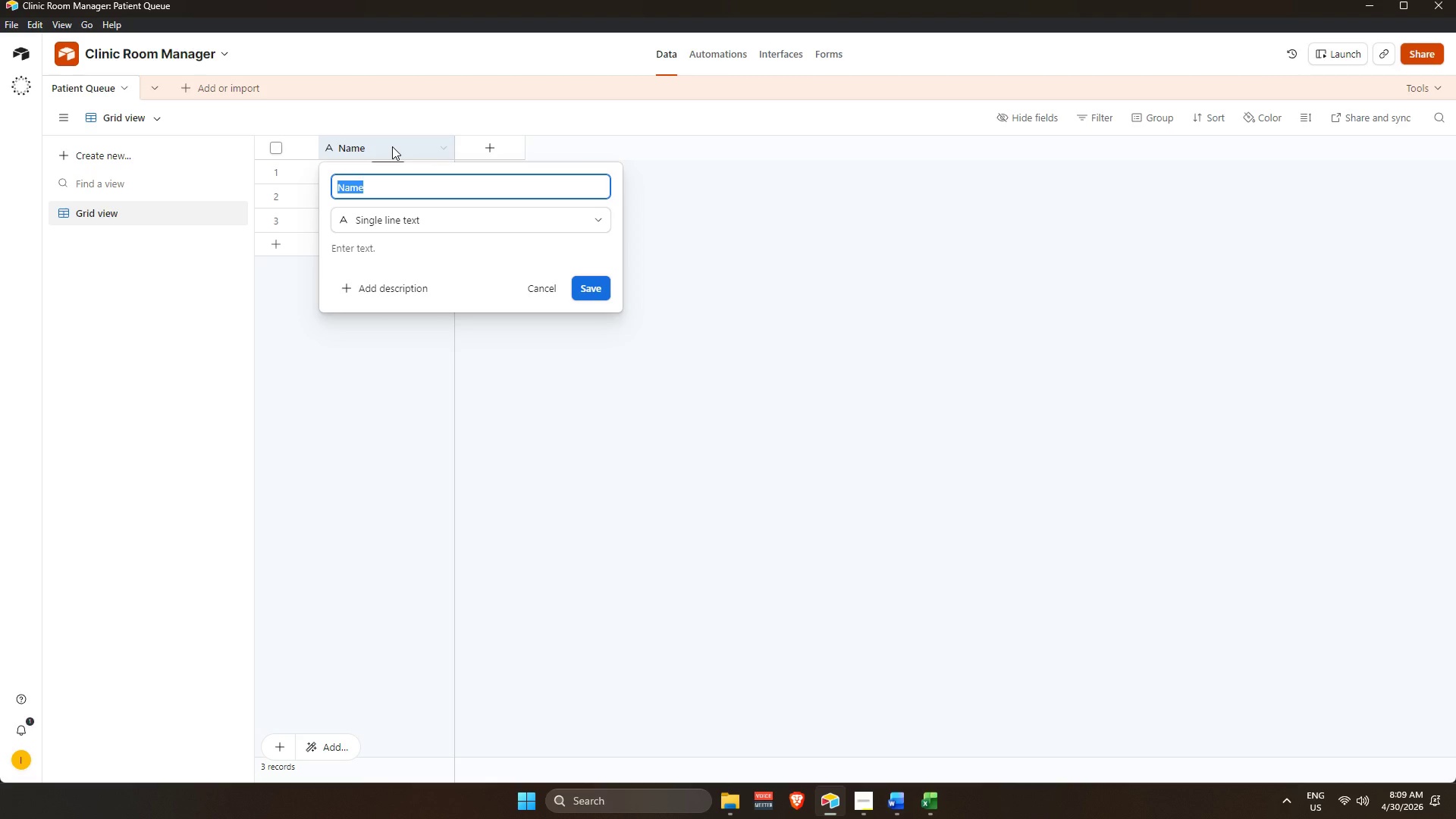 
wait(7.39)
 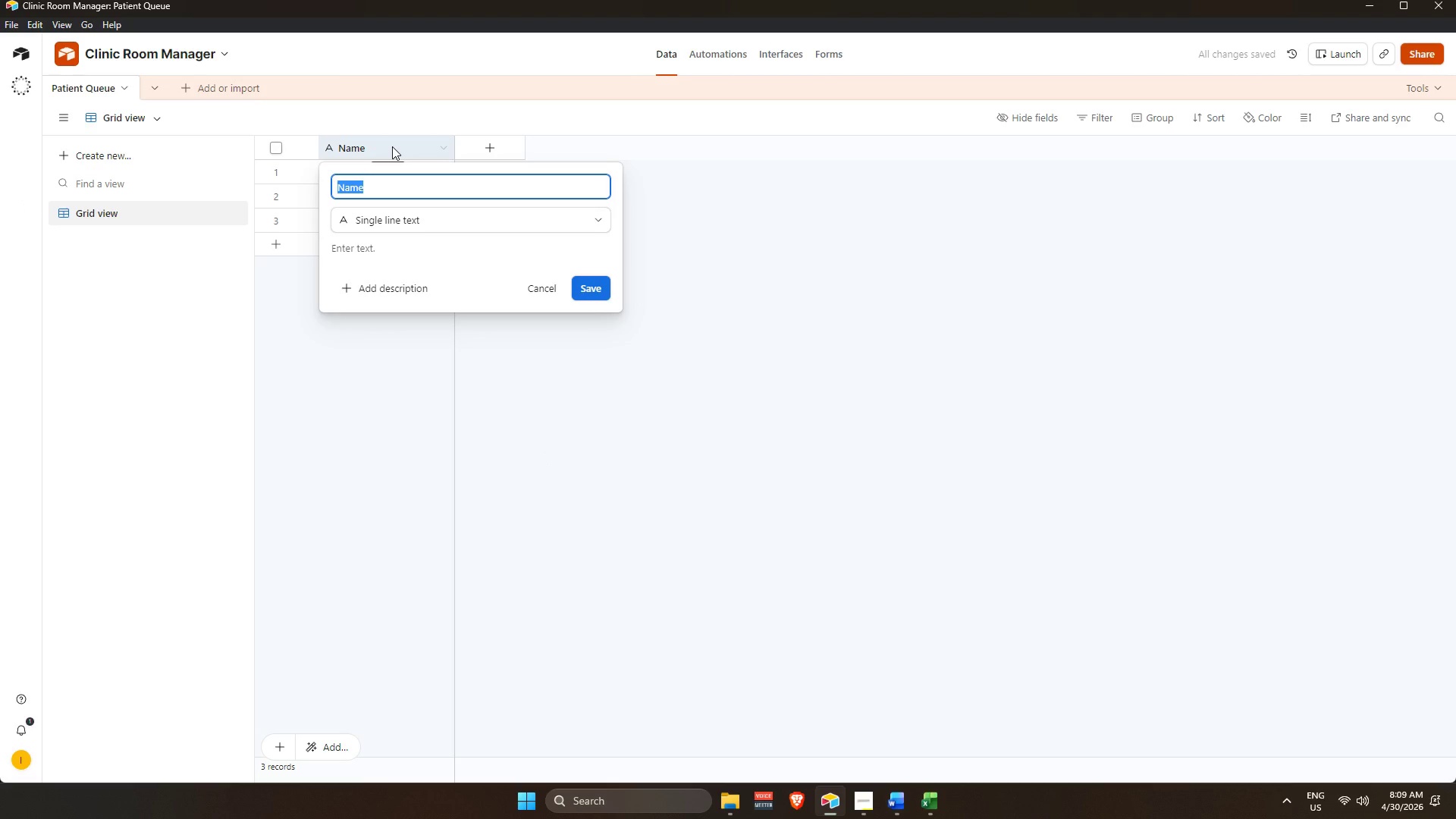 
type(Patient Name)
 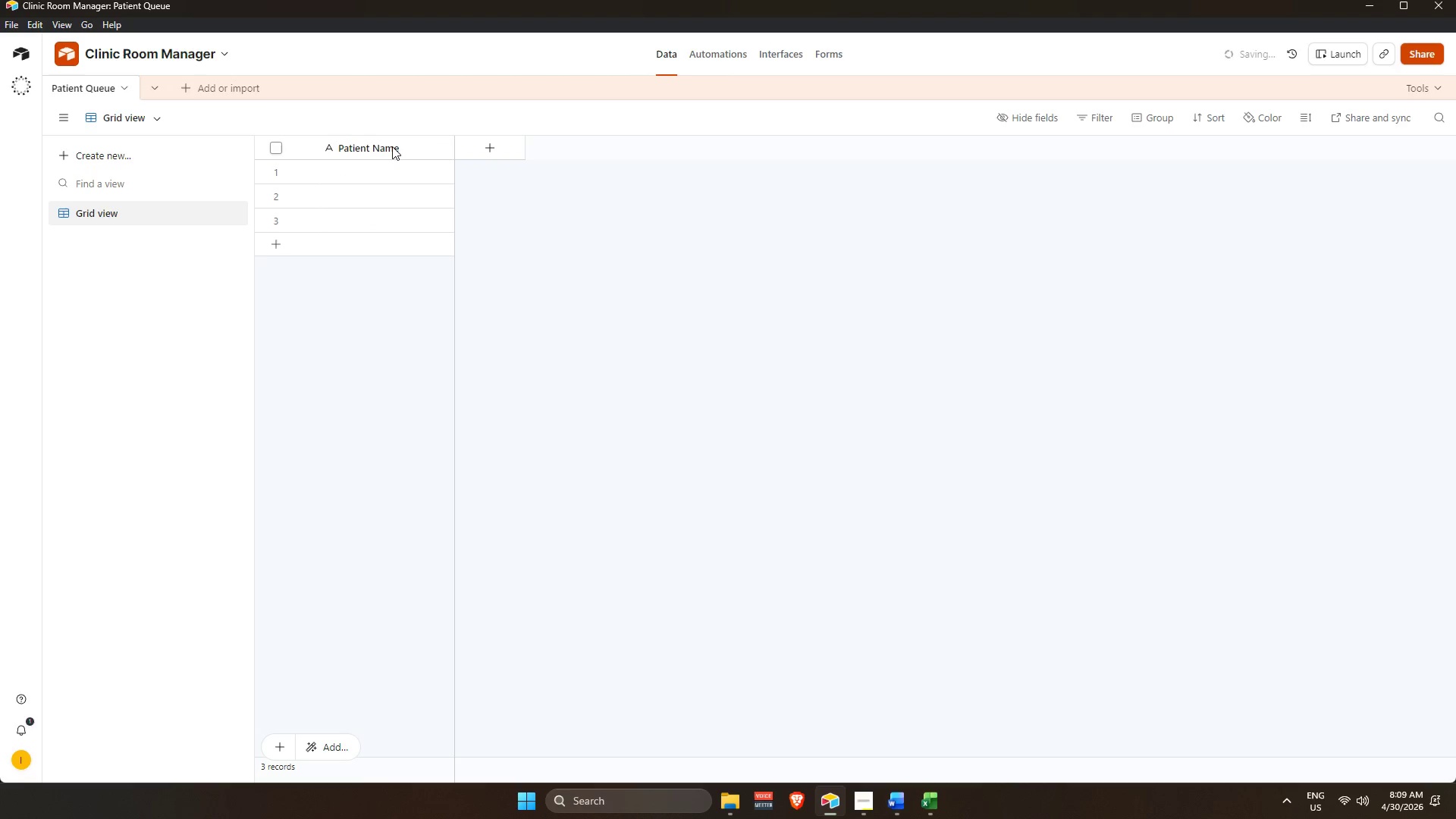 
 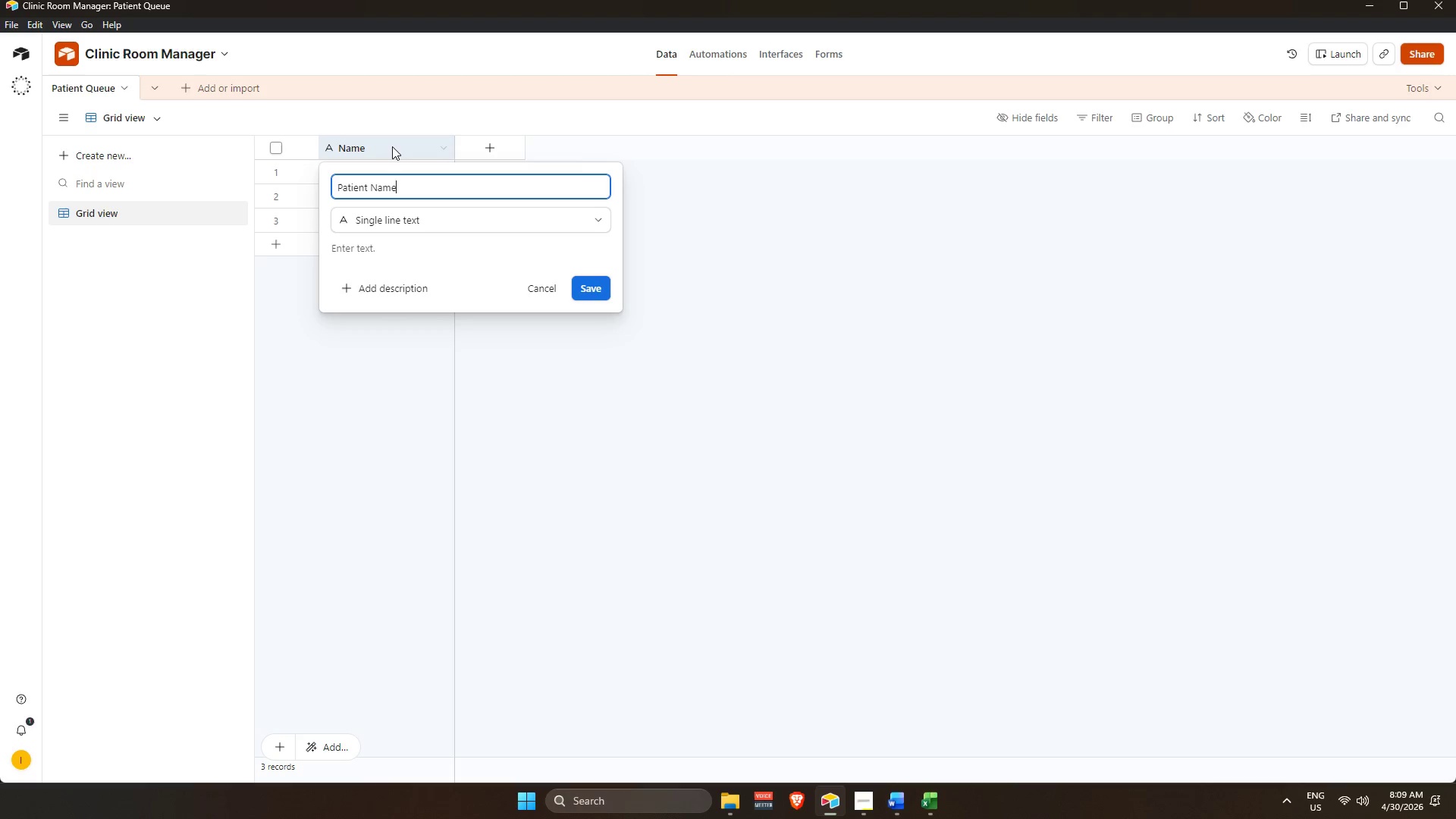 
key(Enter)
 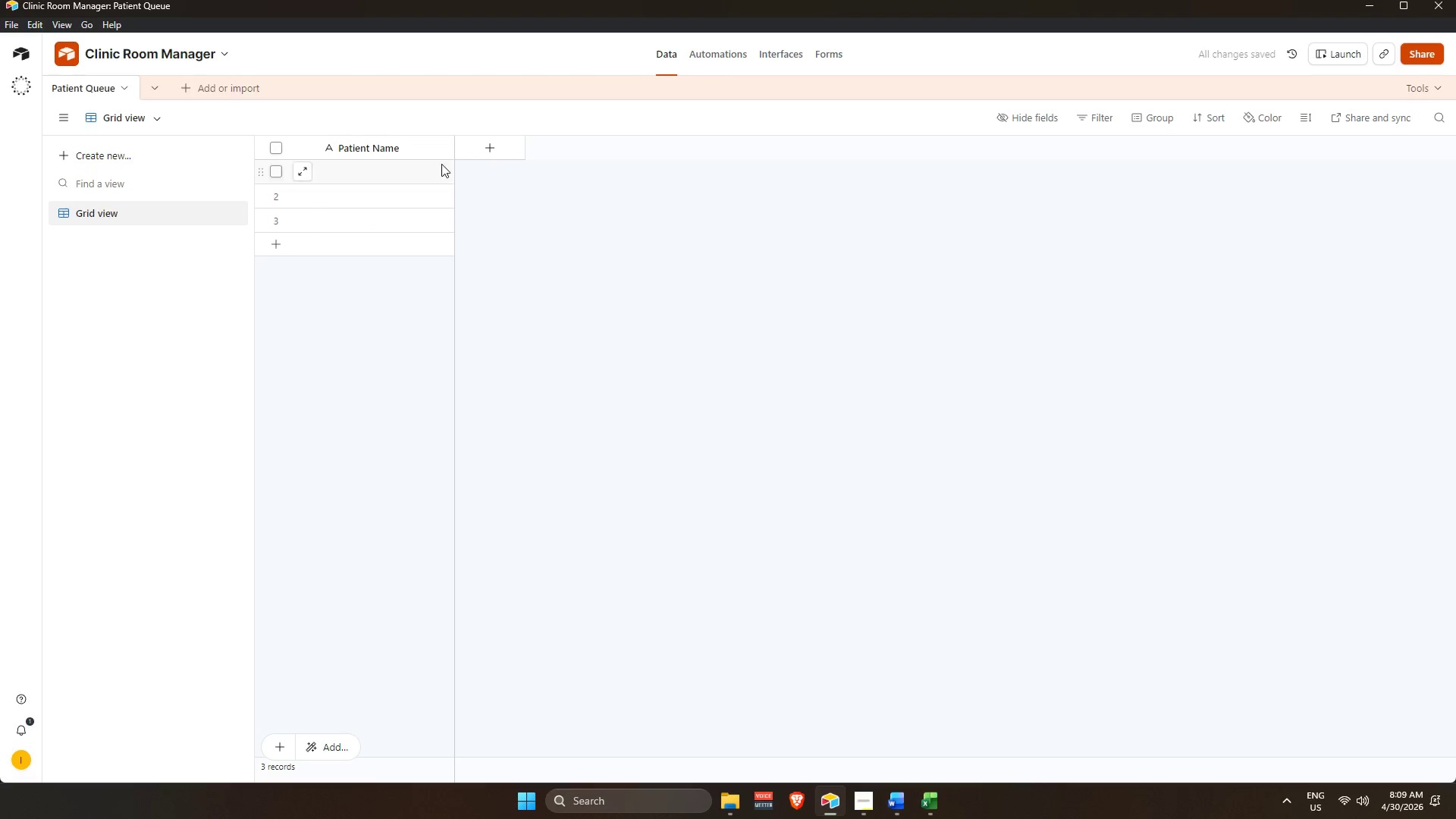 
left_click([518, 151])
 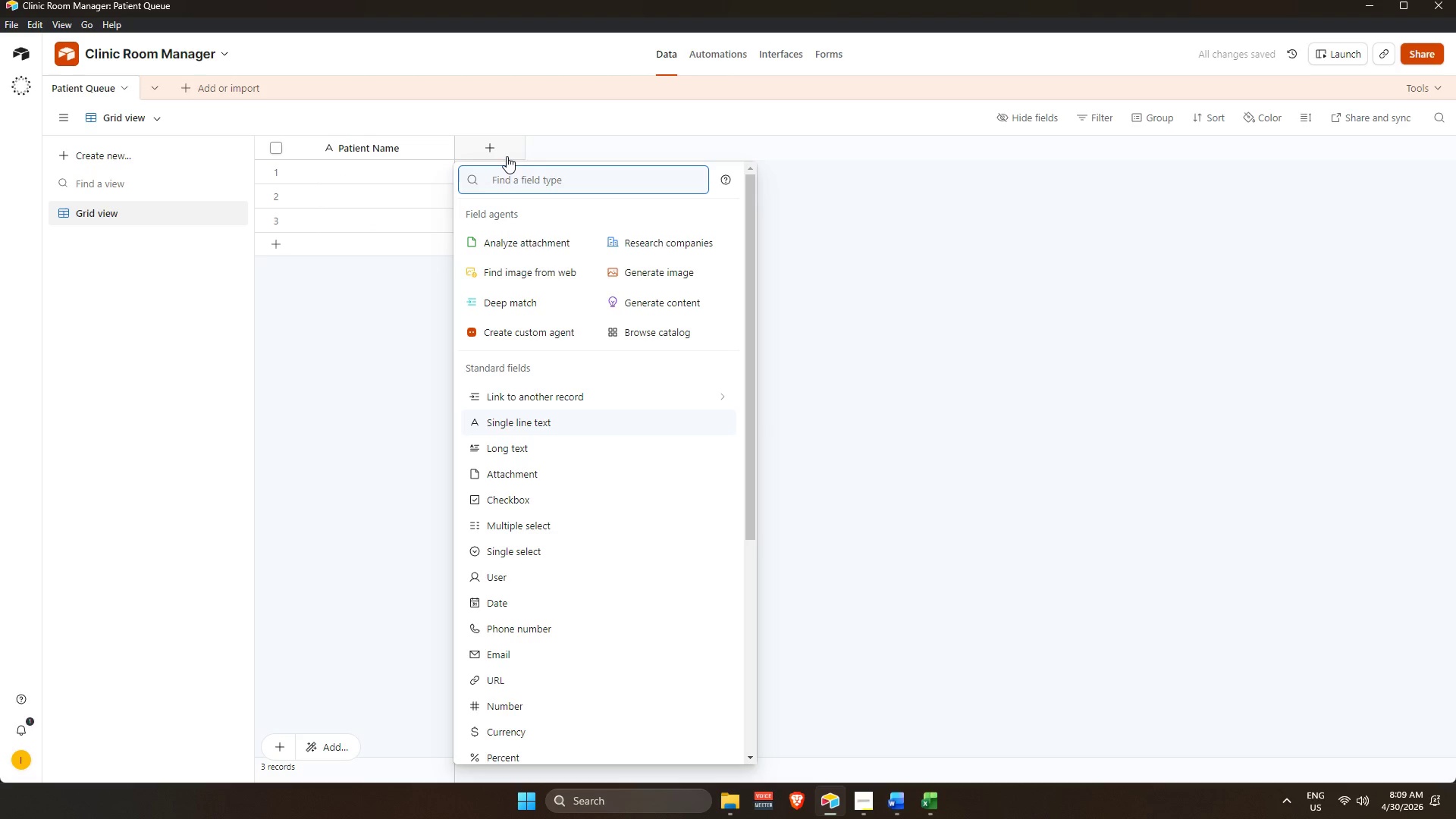 
type(Appon)
key(Backspace)
type(indate)
 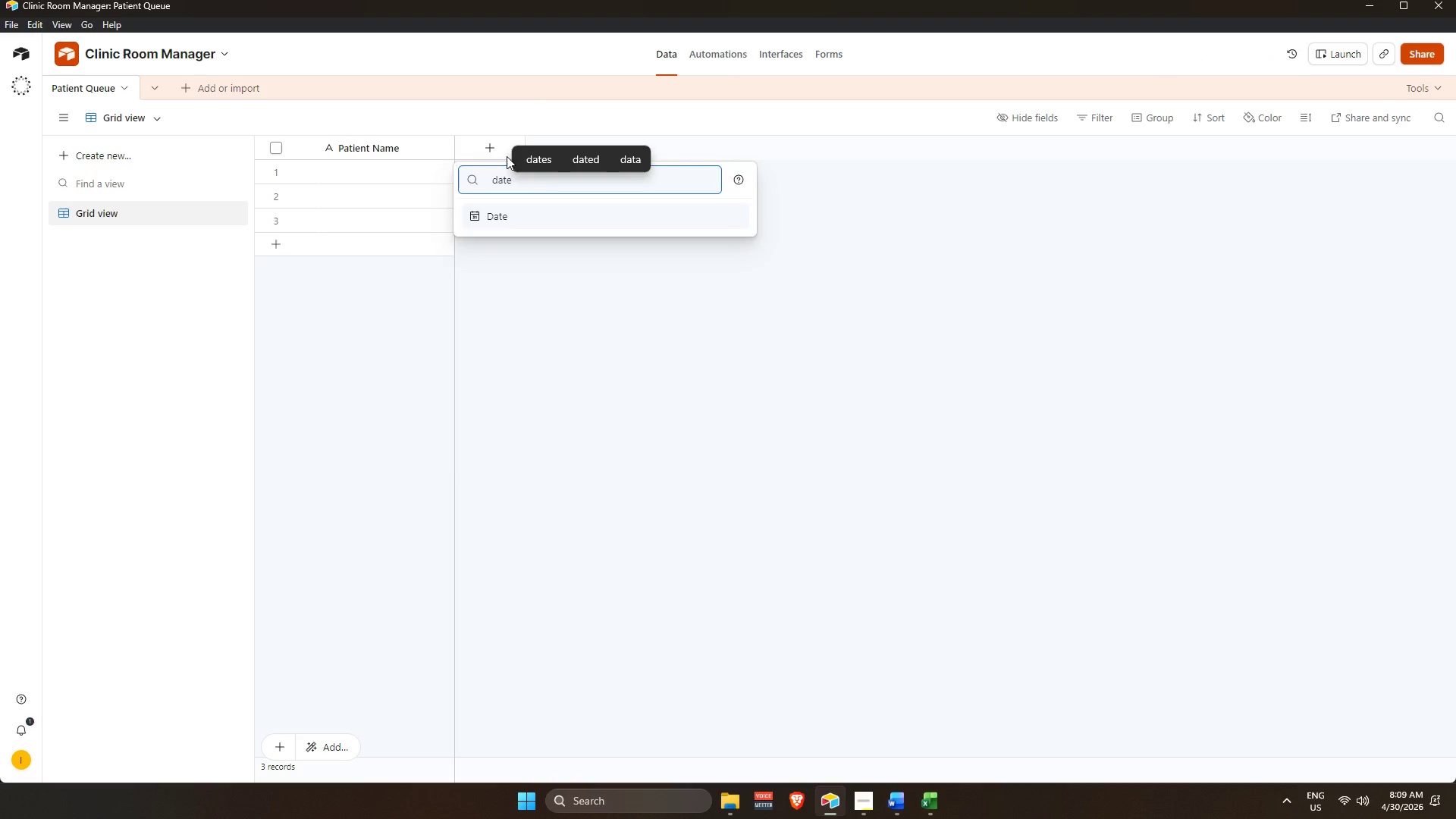 
key(Enter)
 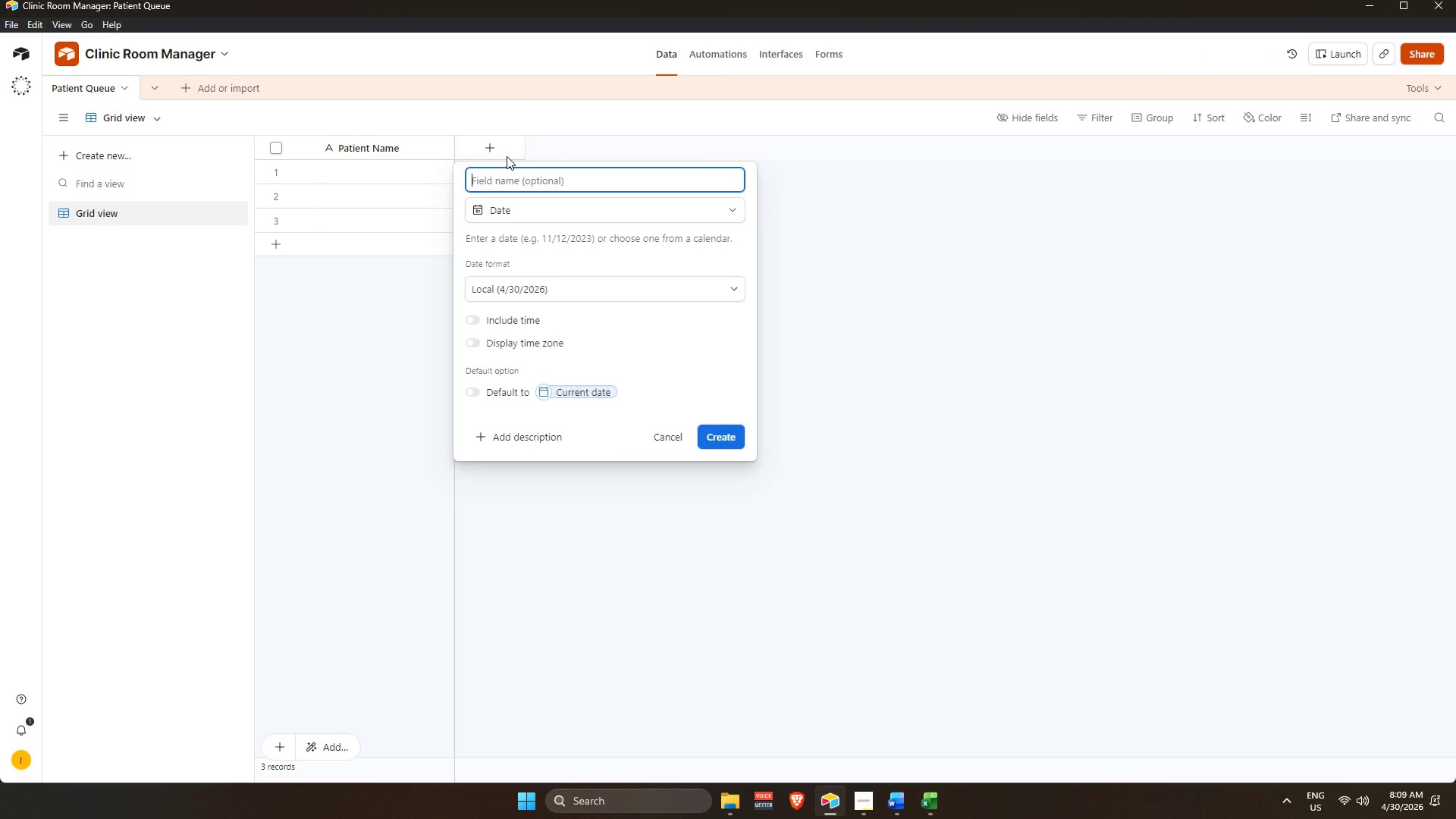 
type(Appointment Time)
key(Backspace)
type(e)
key(Backspace)
key(Backspace)
key(Backspace)
key(Backspace)
type(Date/Time)
key(Tab)
key(Tab)
 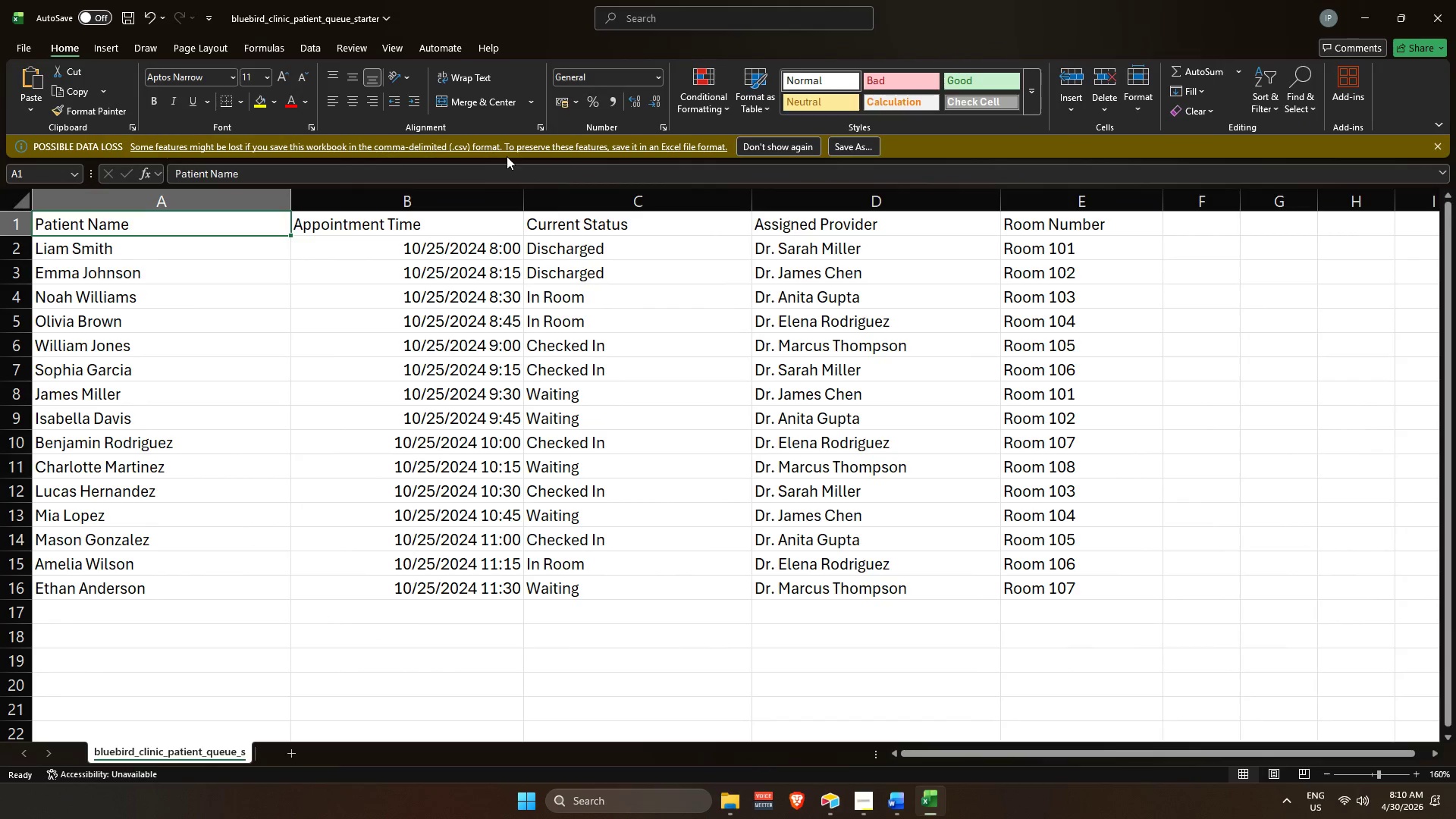 
 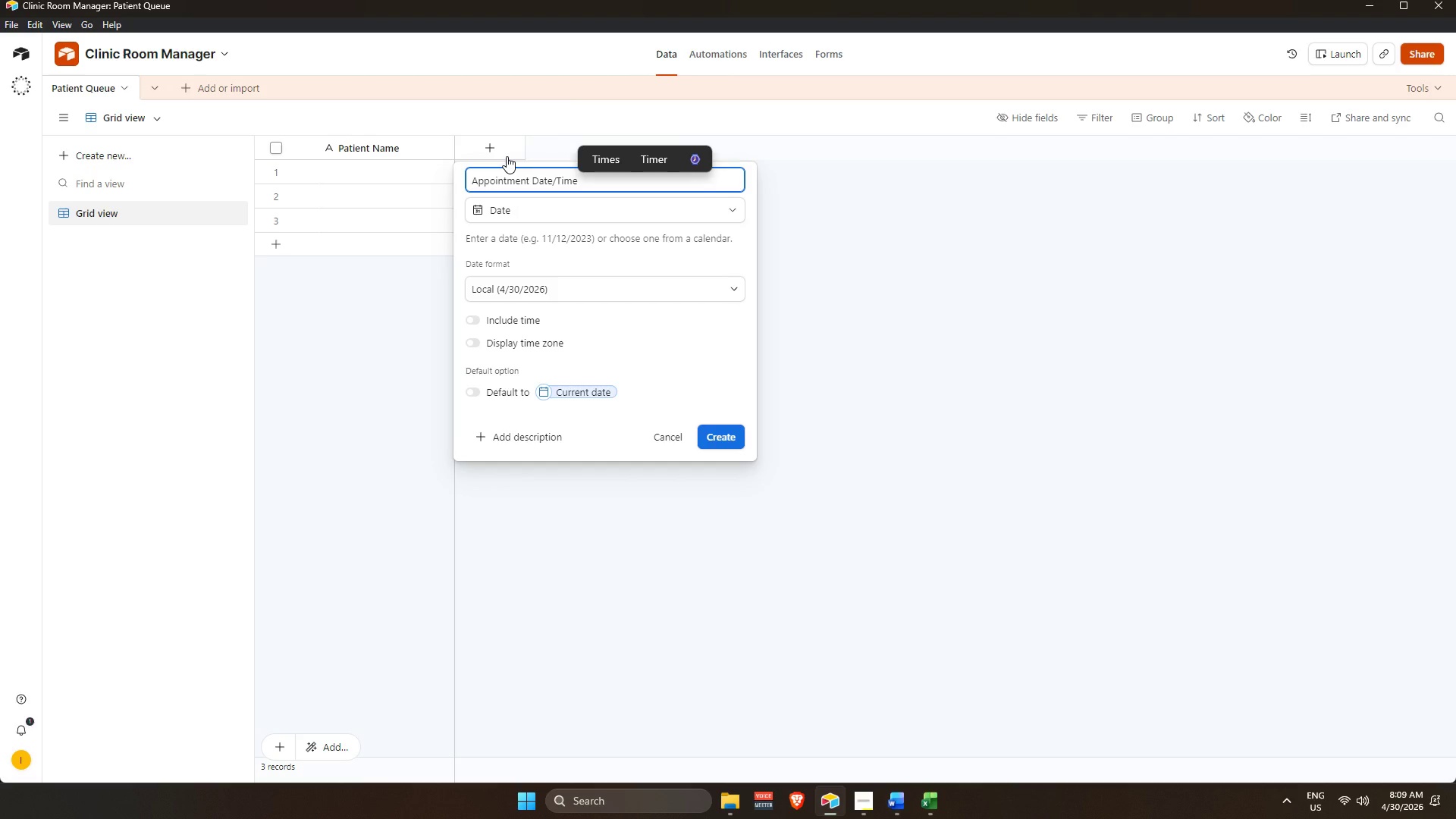 
hold_key(key=AltLeft, duration=1.23)
 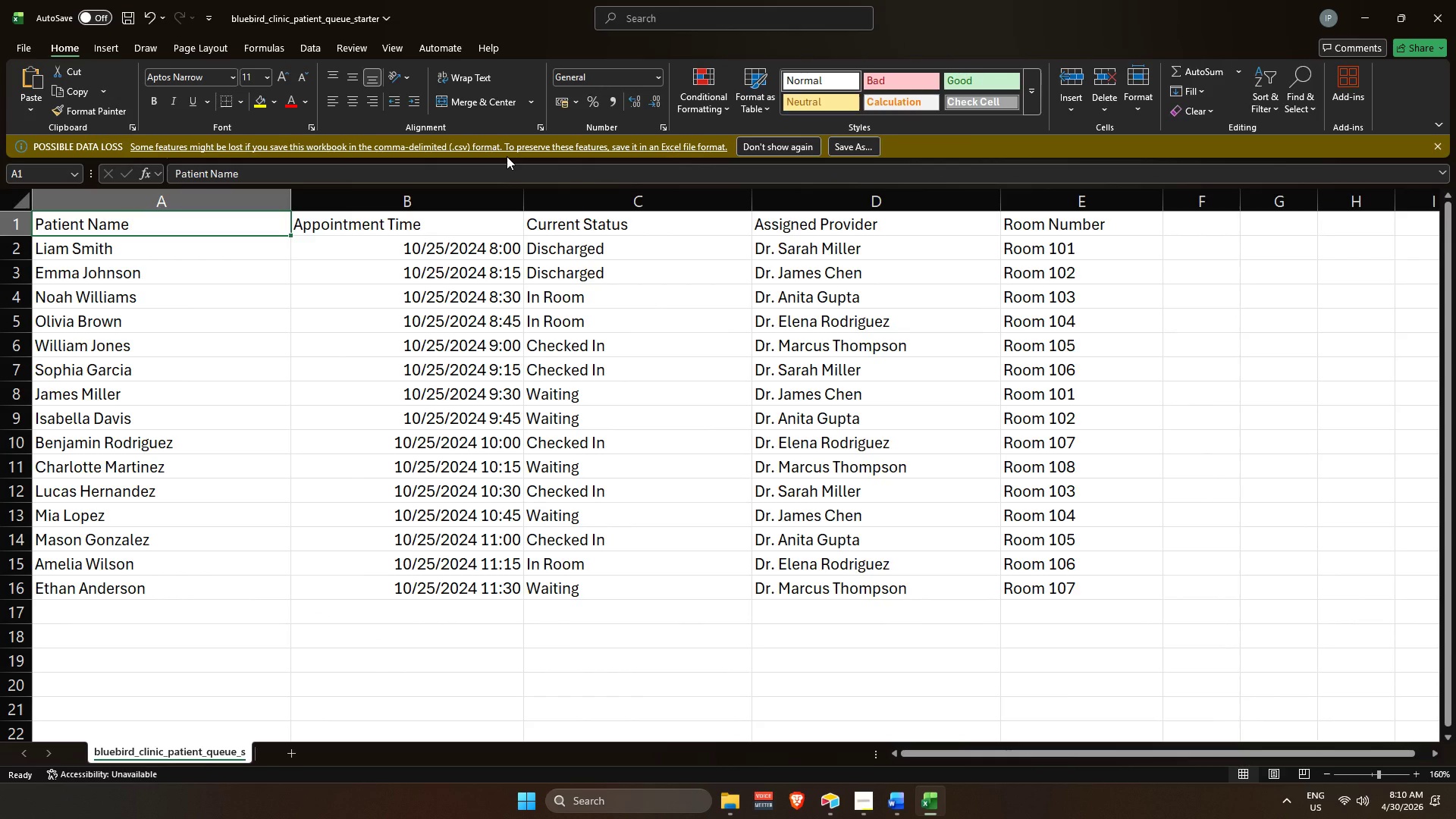 
key(Alt+AltLeft)
 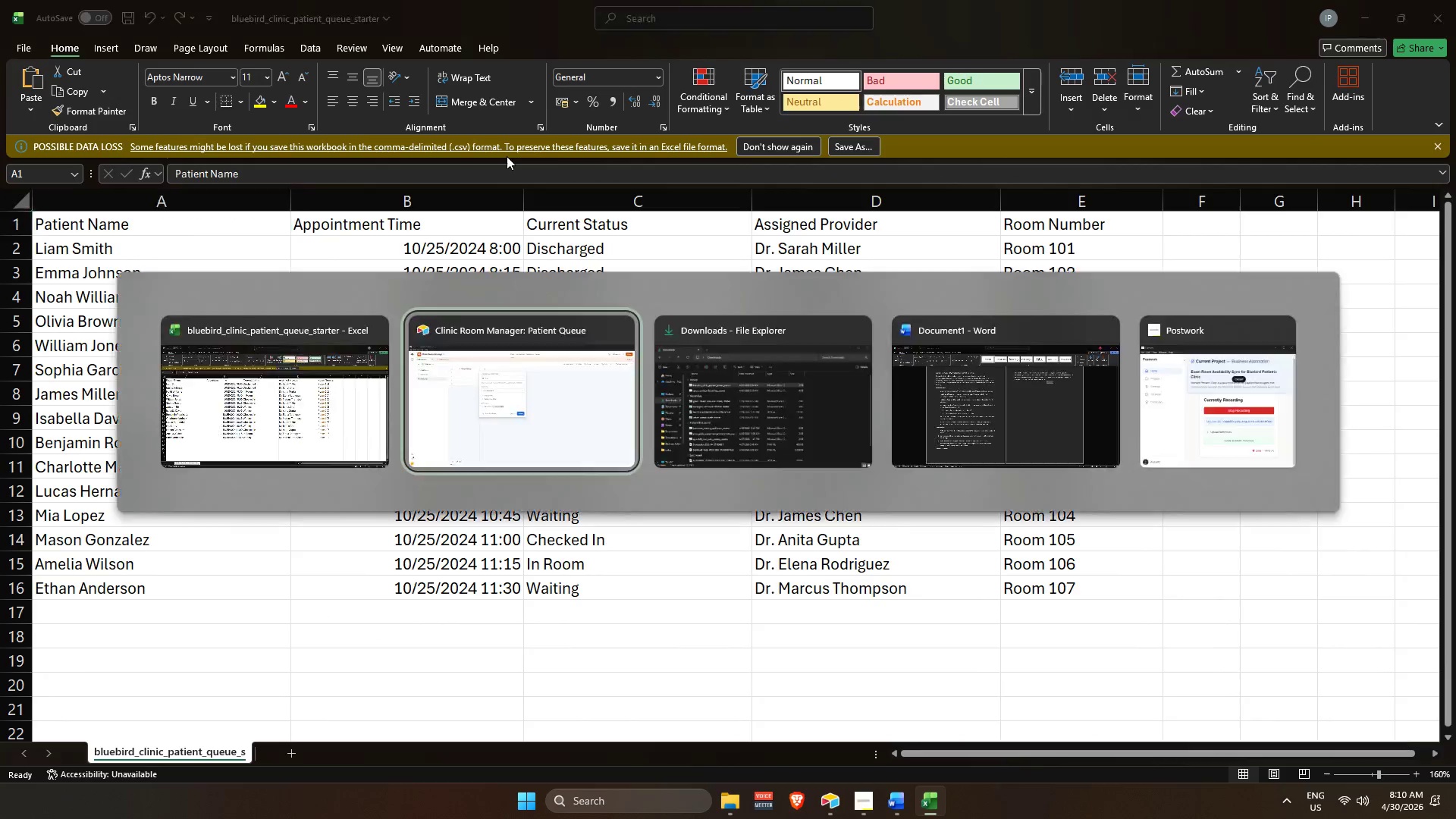 
key(Alt+Tab)
 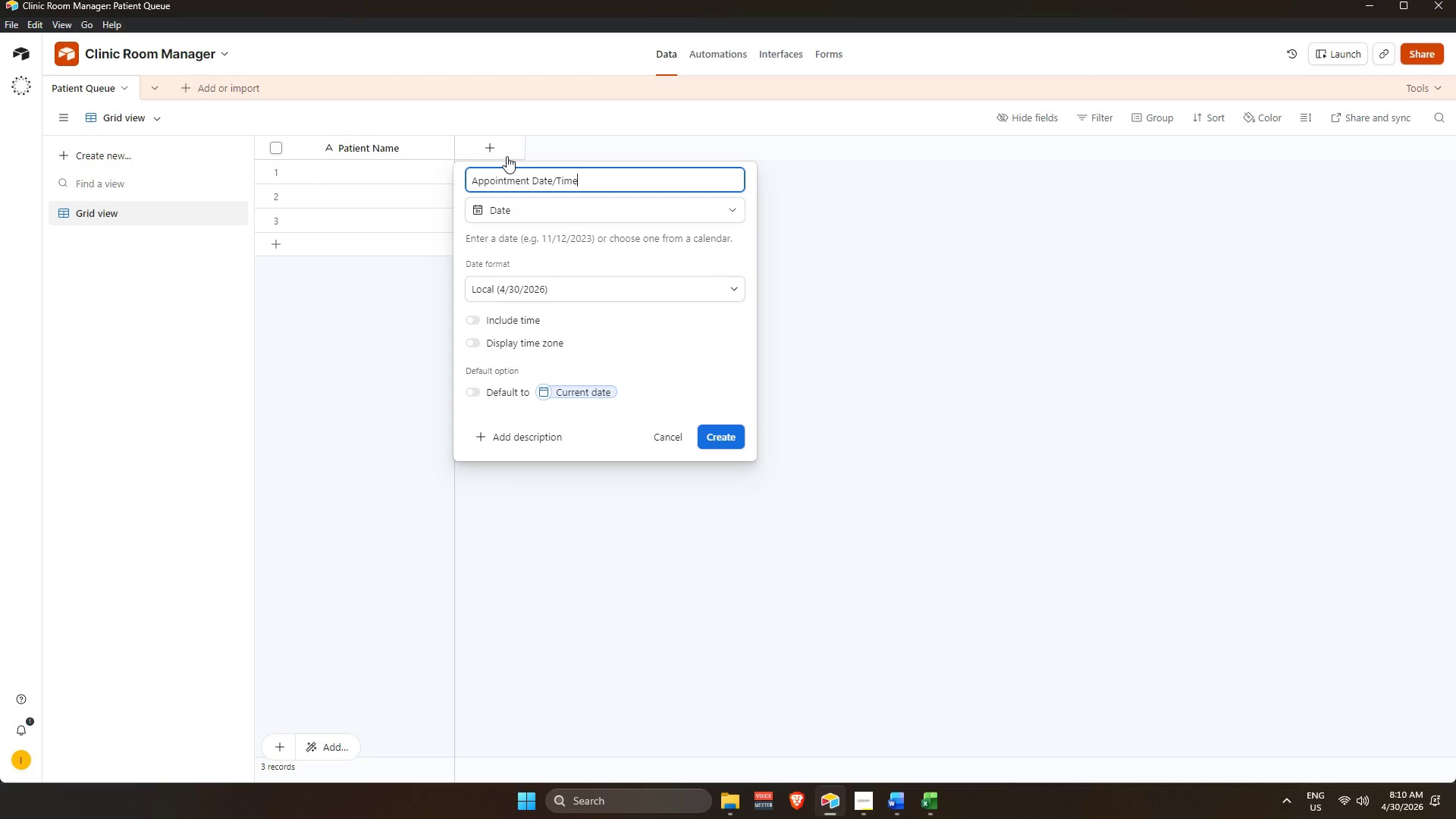 
hold_key(key=AltLeft, duration=0.47)
 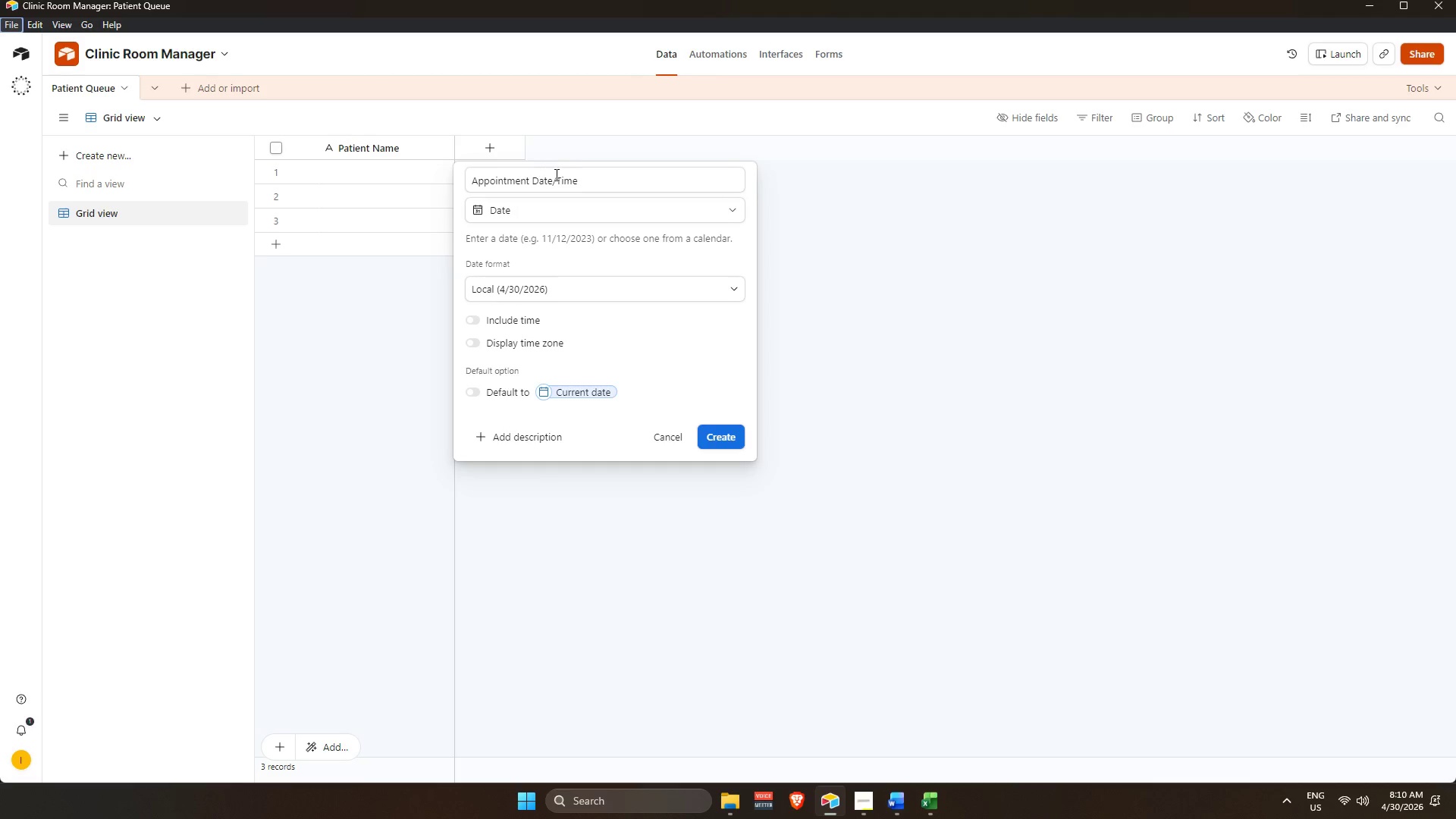 
left_click([606, 174])
 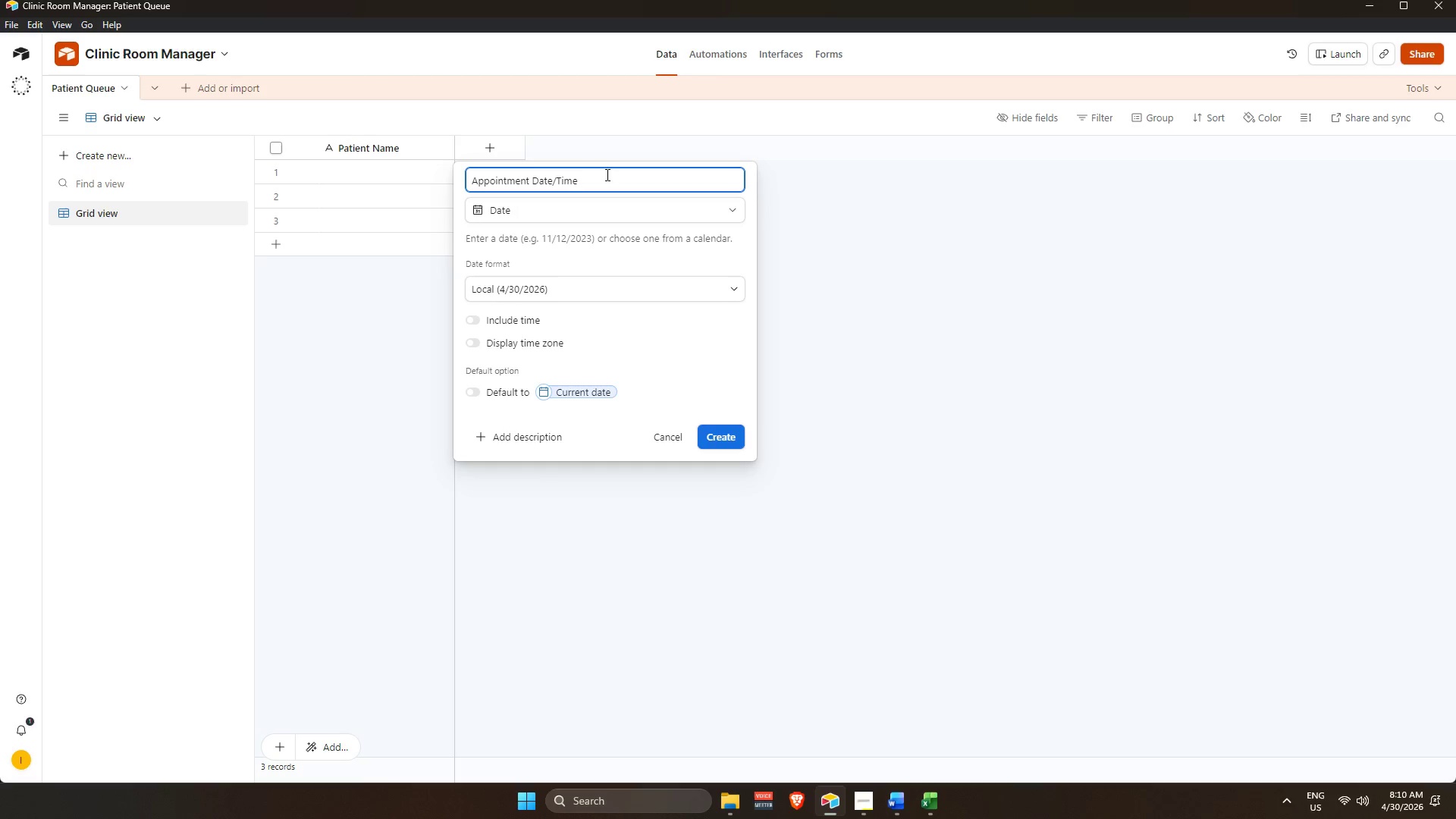 
key(Backspace)
key(Backspace)
key(Backspace)
key(Backspace)
key(Backspace)
key(Backspace)
key(Backspace)
key(Backspace)
key(Backspace)
type(Time)
 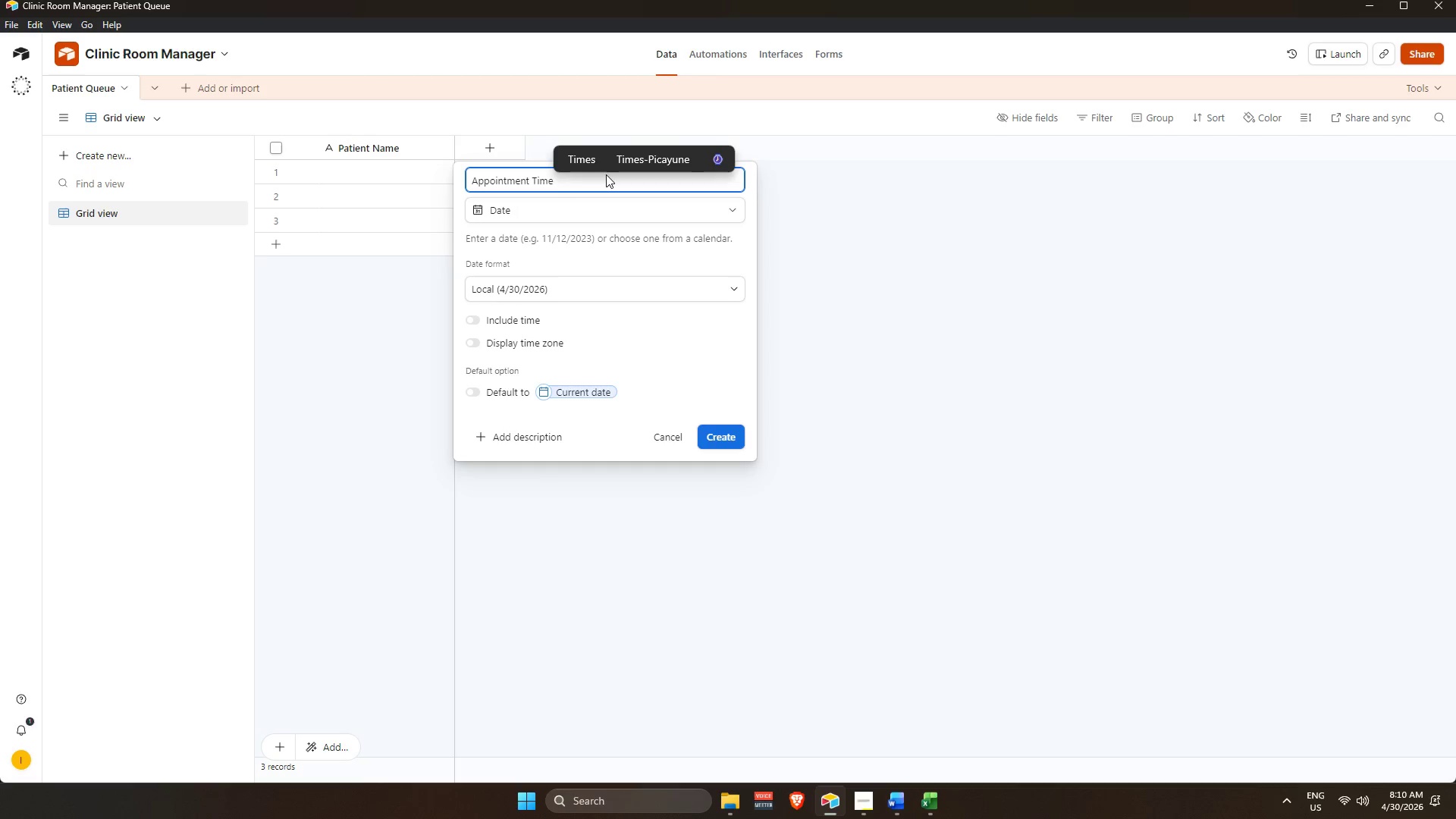 
left_click([723, 522])
 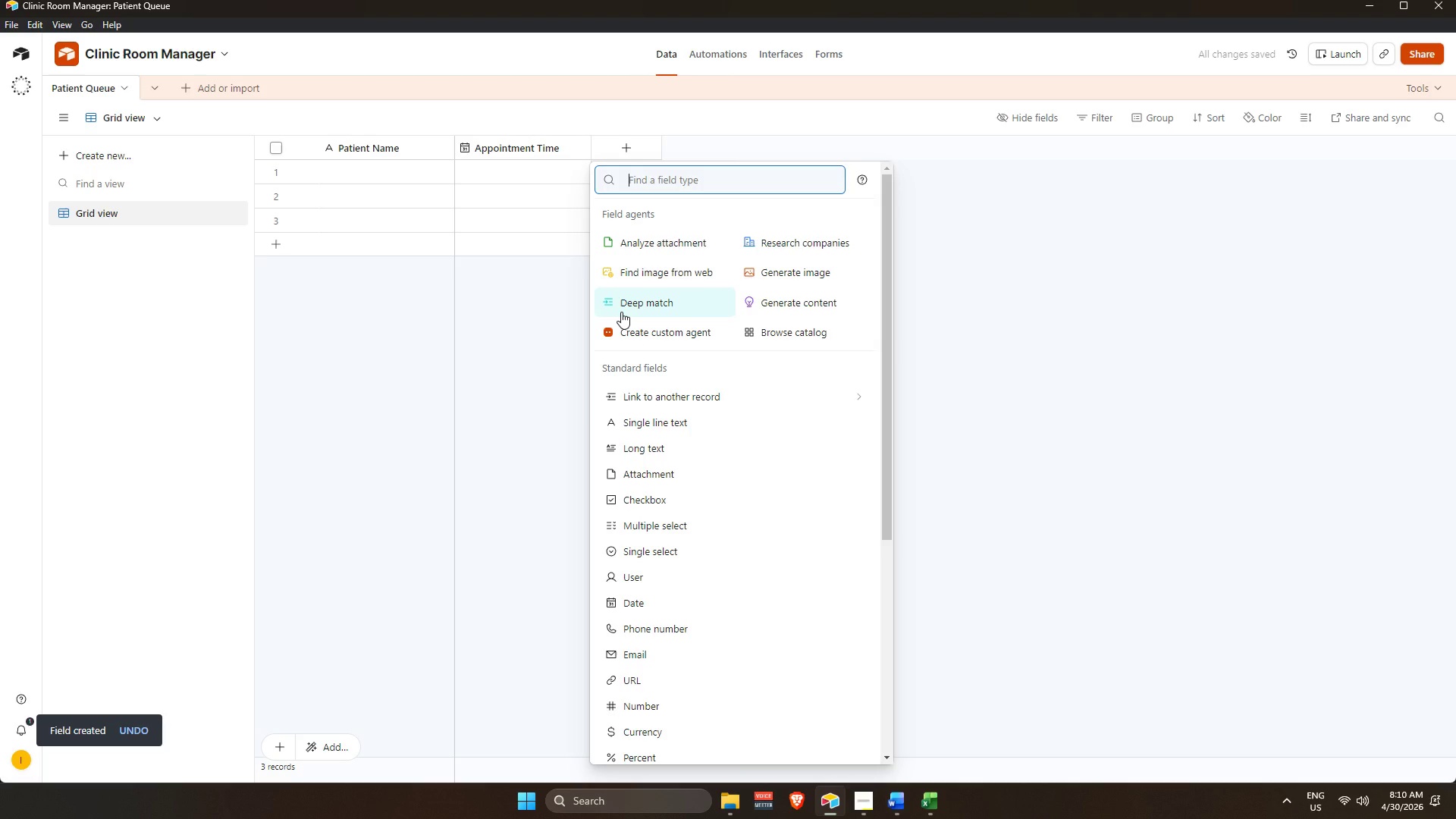 
wait(7.22)
 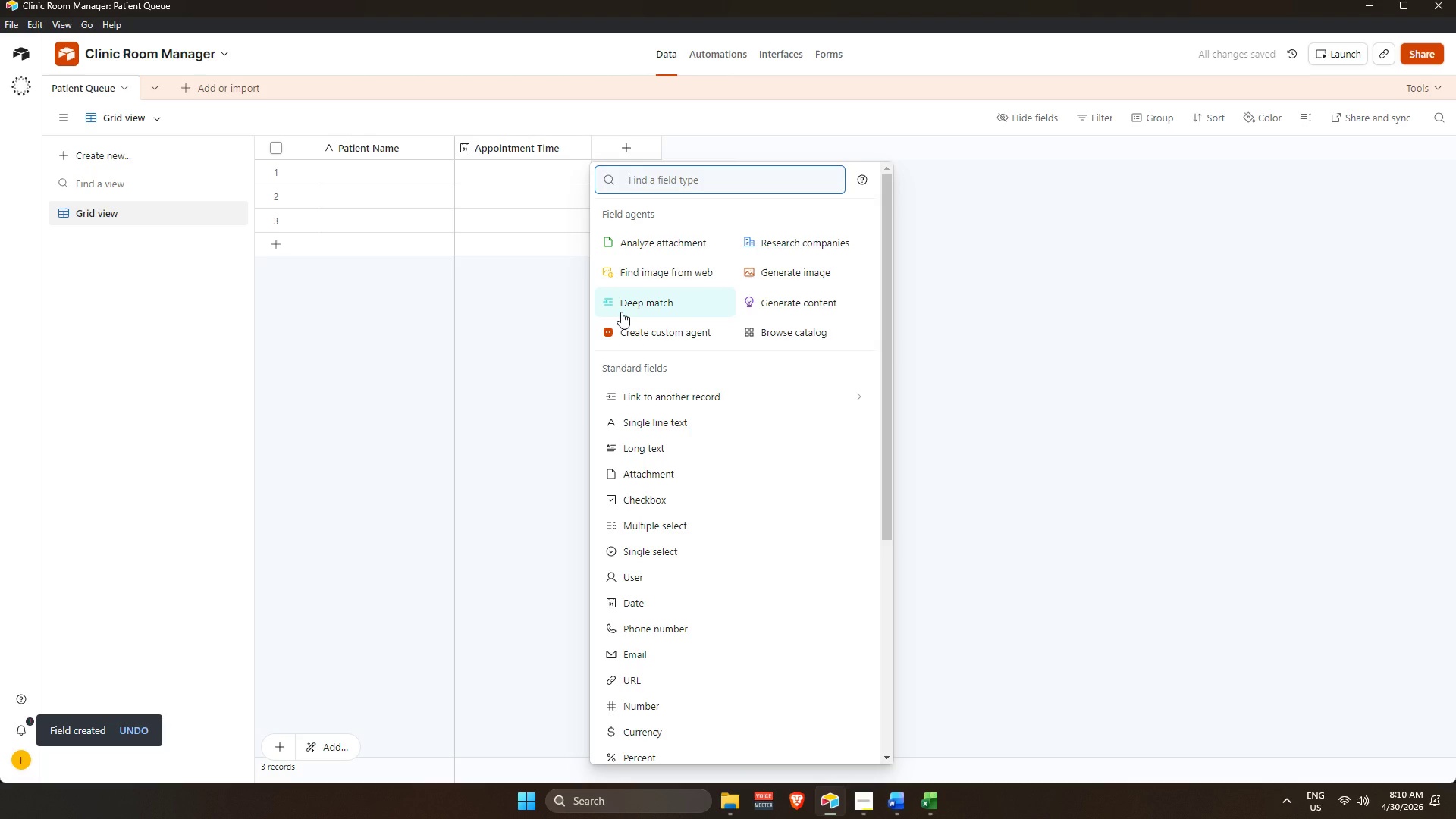 
type(si)
 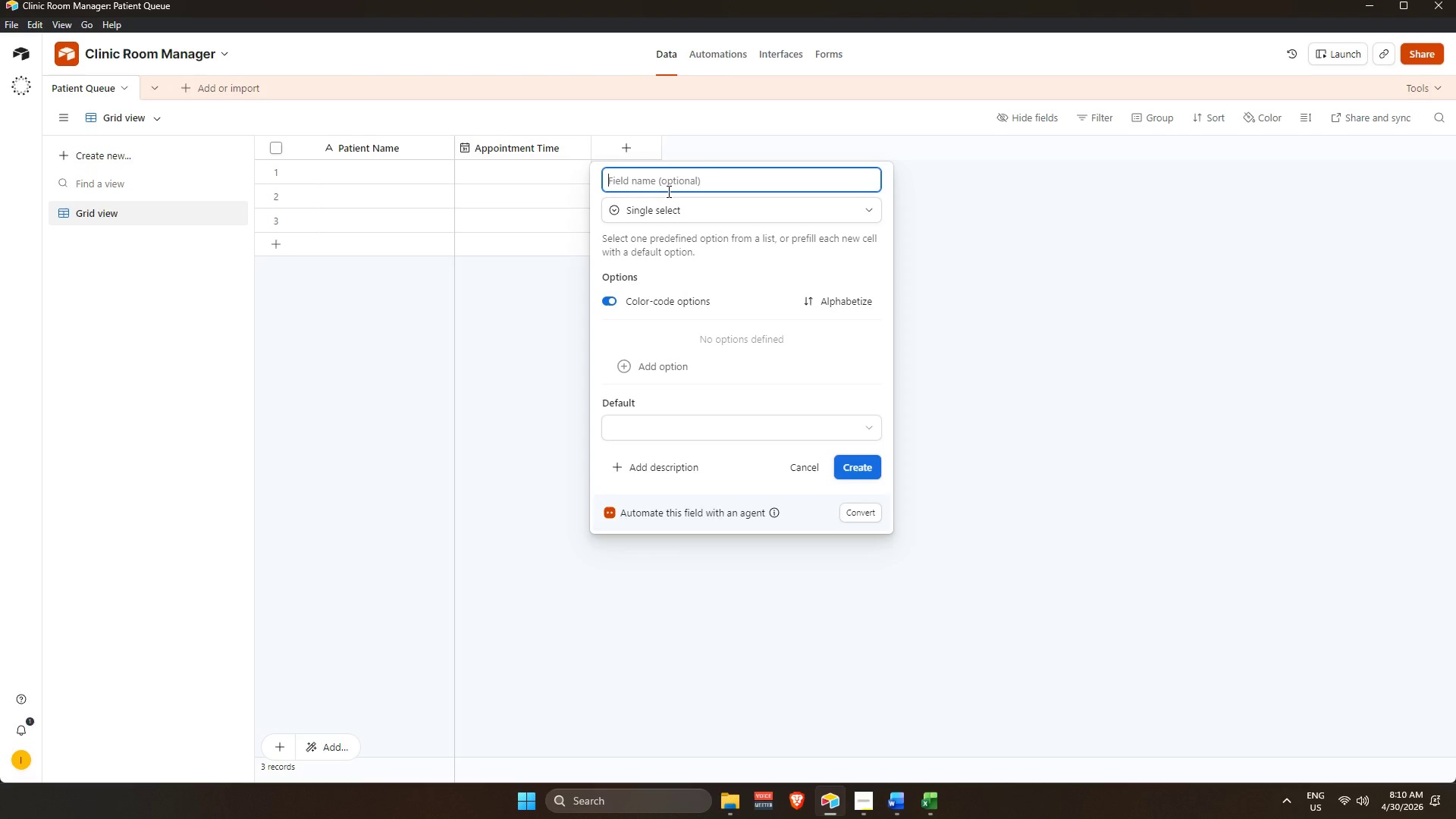 
type(Cuur)
key(Backspace)
key(Backspace)
type(rrent Sa)
key(Backspace)
type(tatus)
 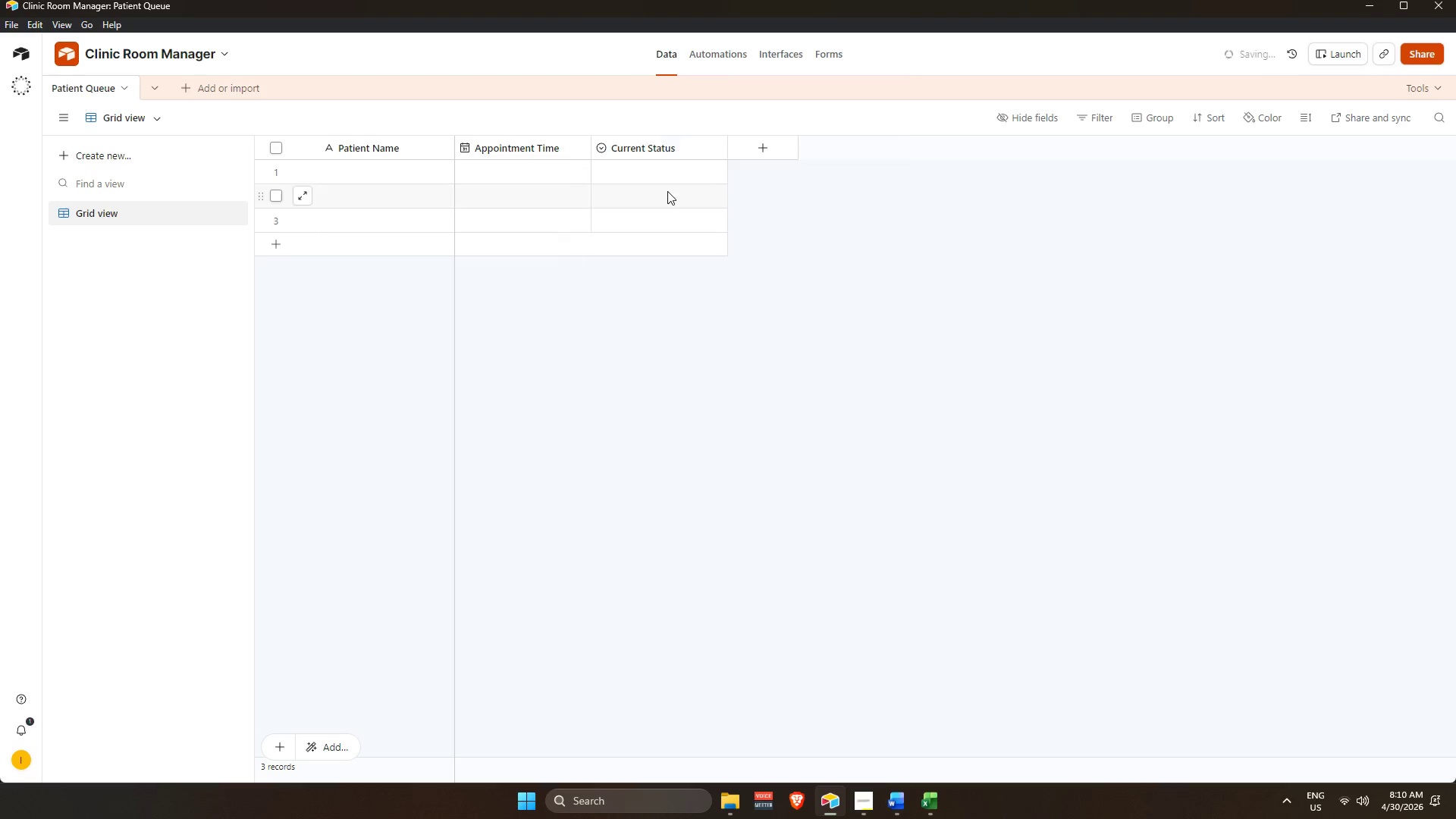 
 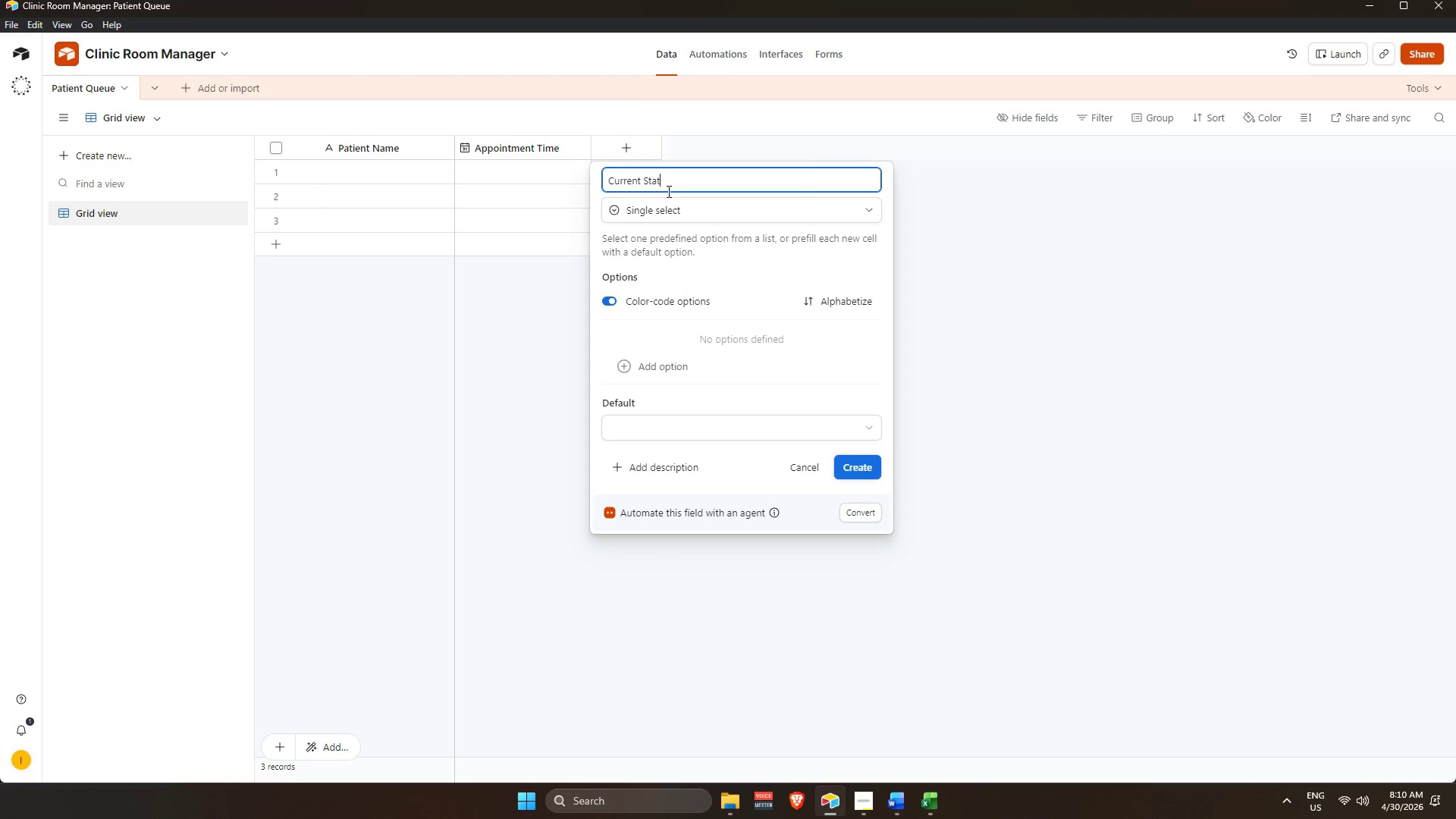 
key(Enter)
 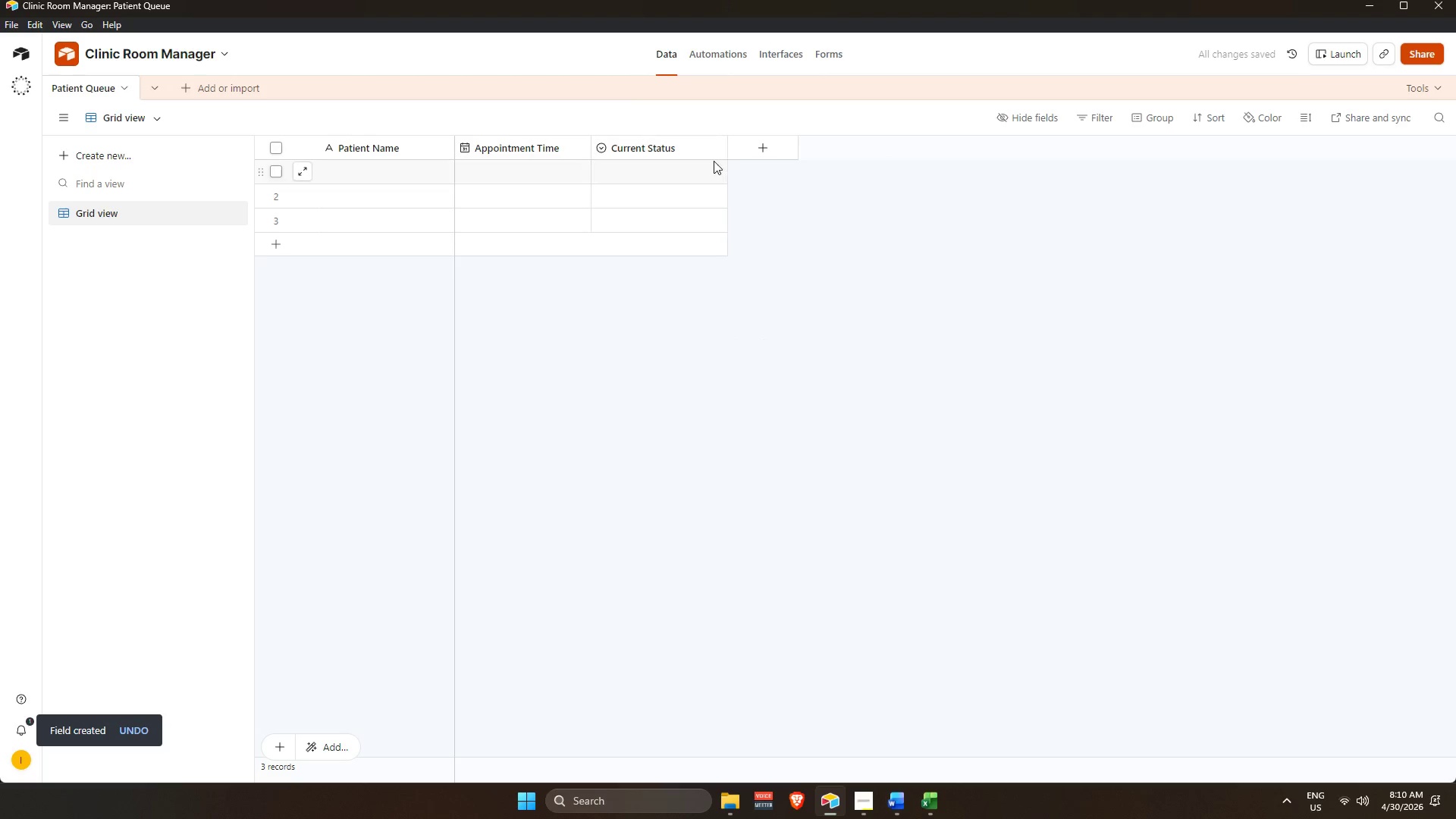 
double_click([684, 144])
 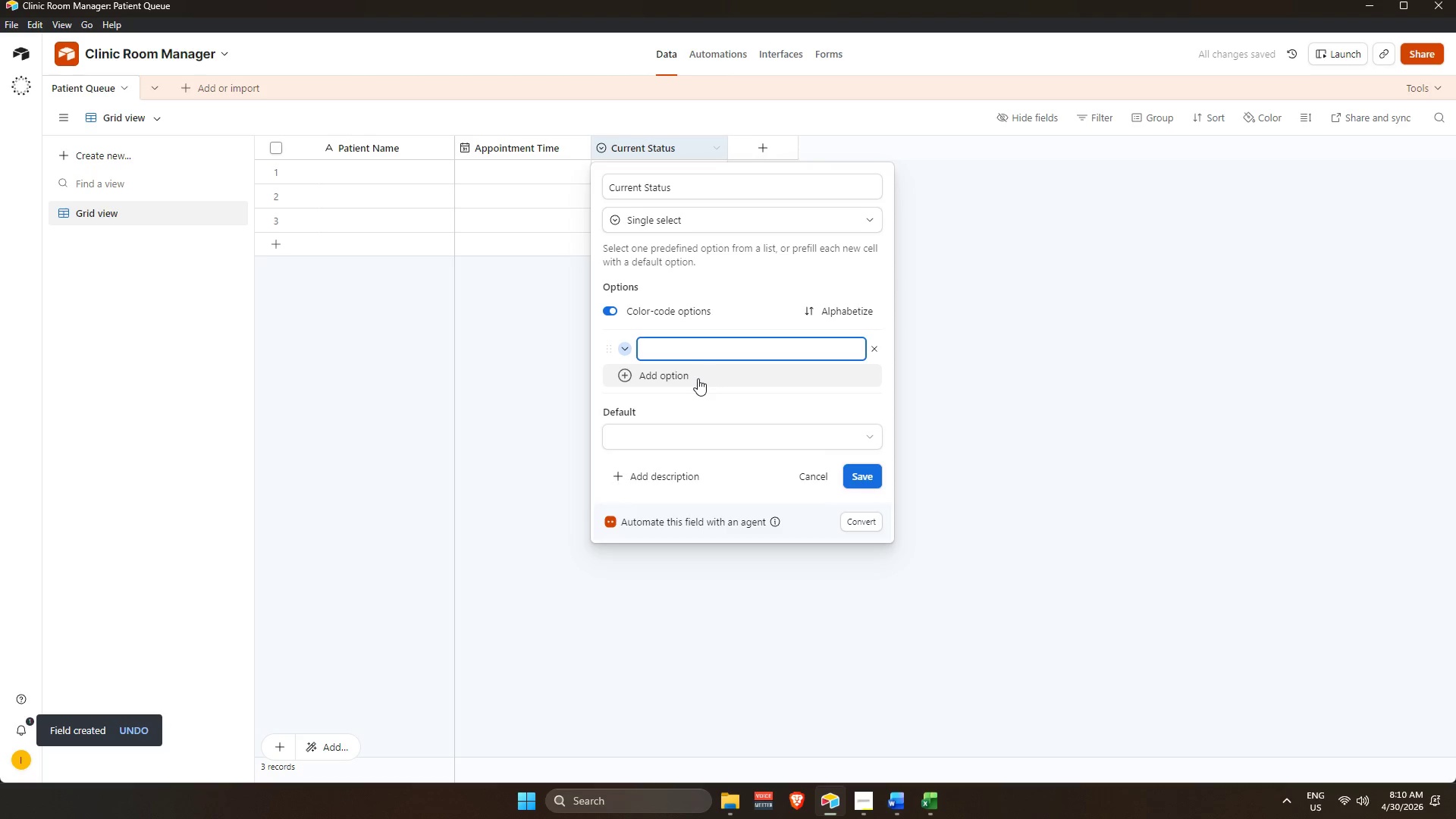 
type(Checked In)
 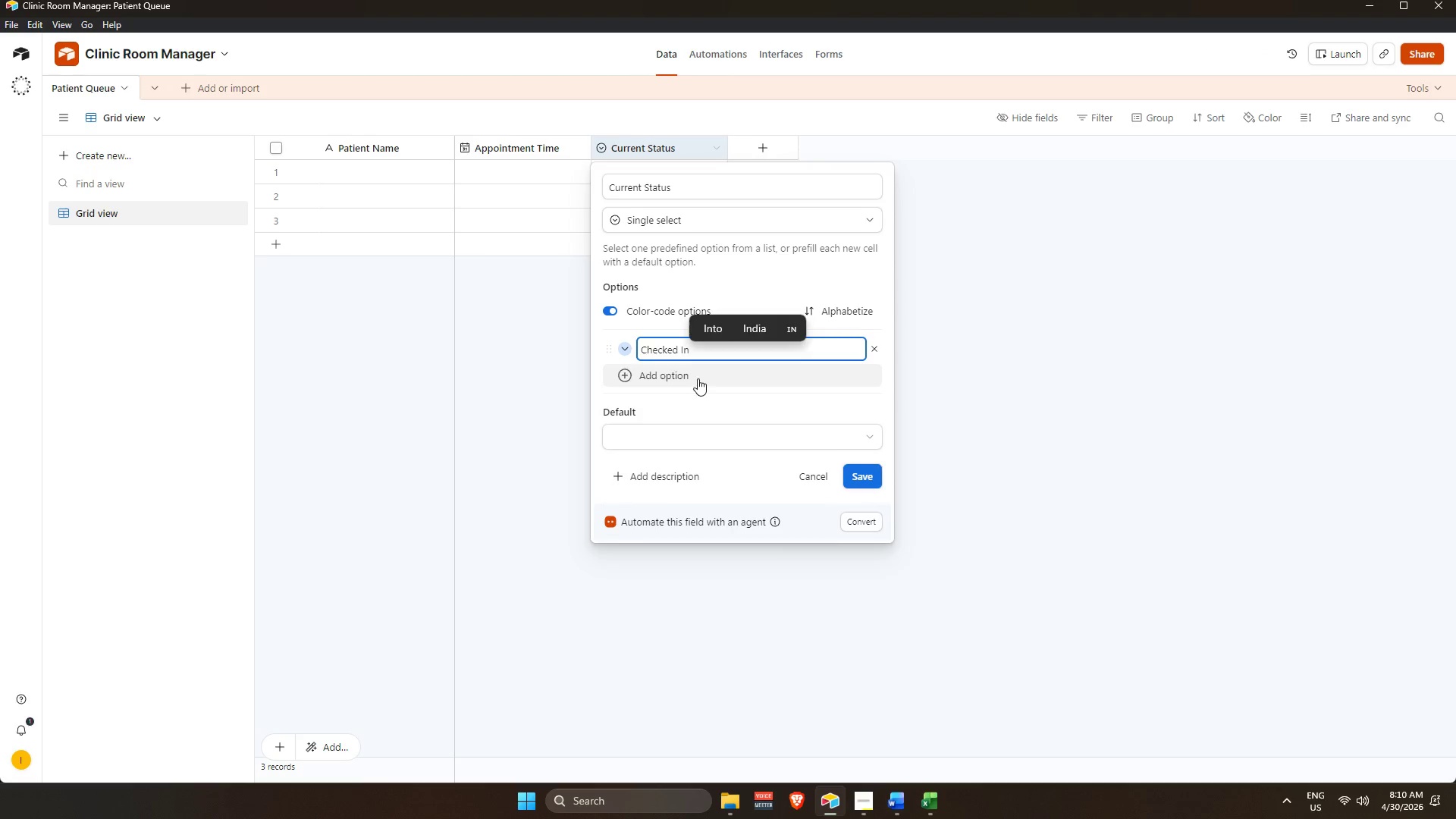 
key(Enter)
 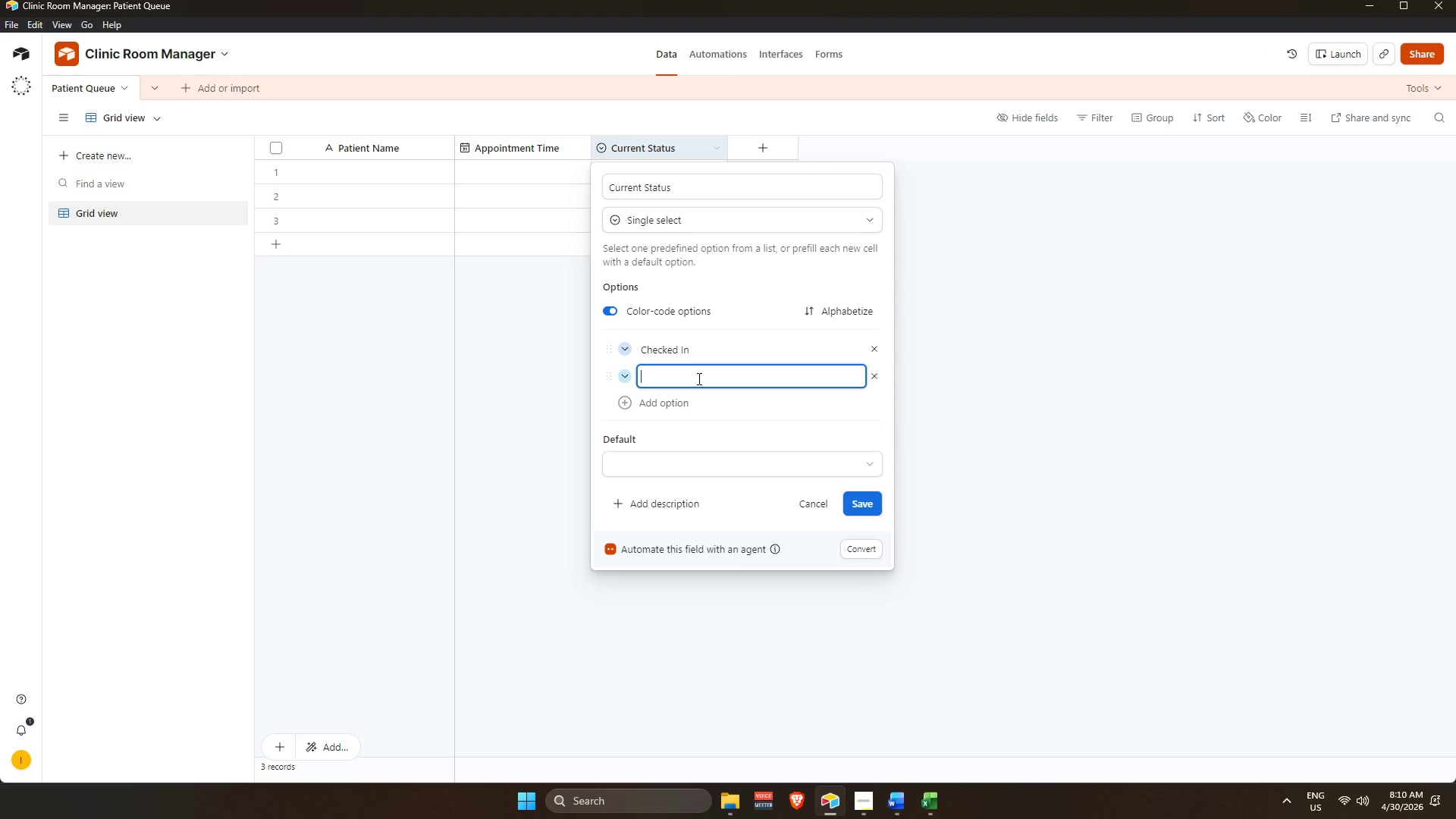 
type(In Room)
 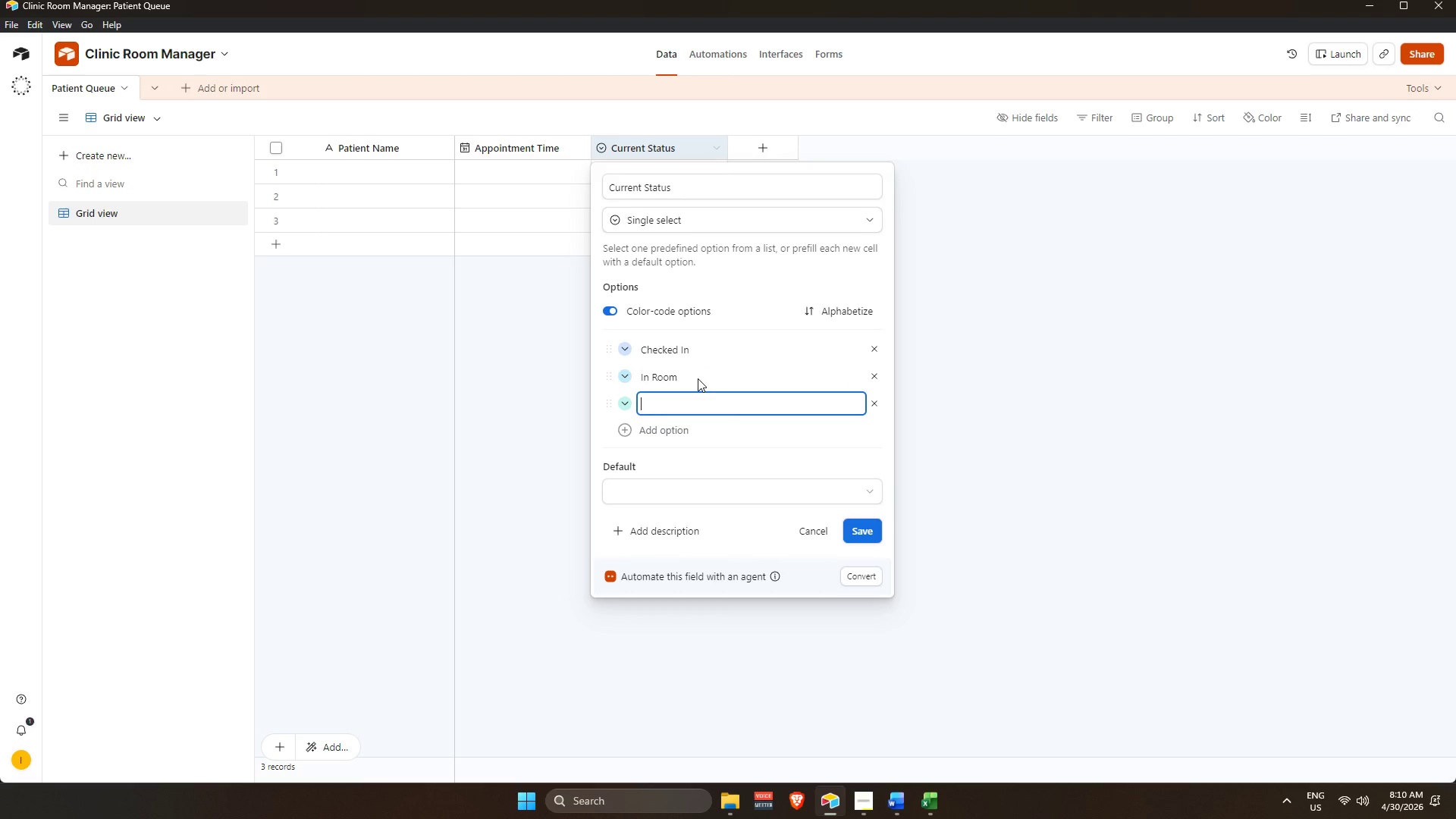 
 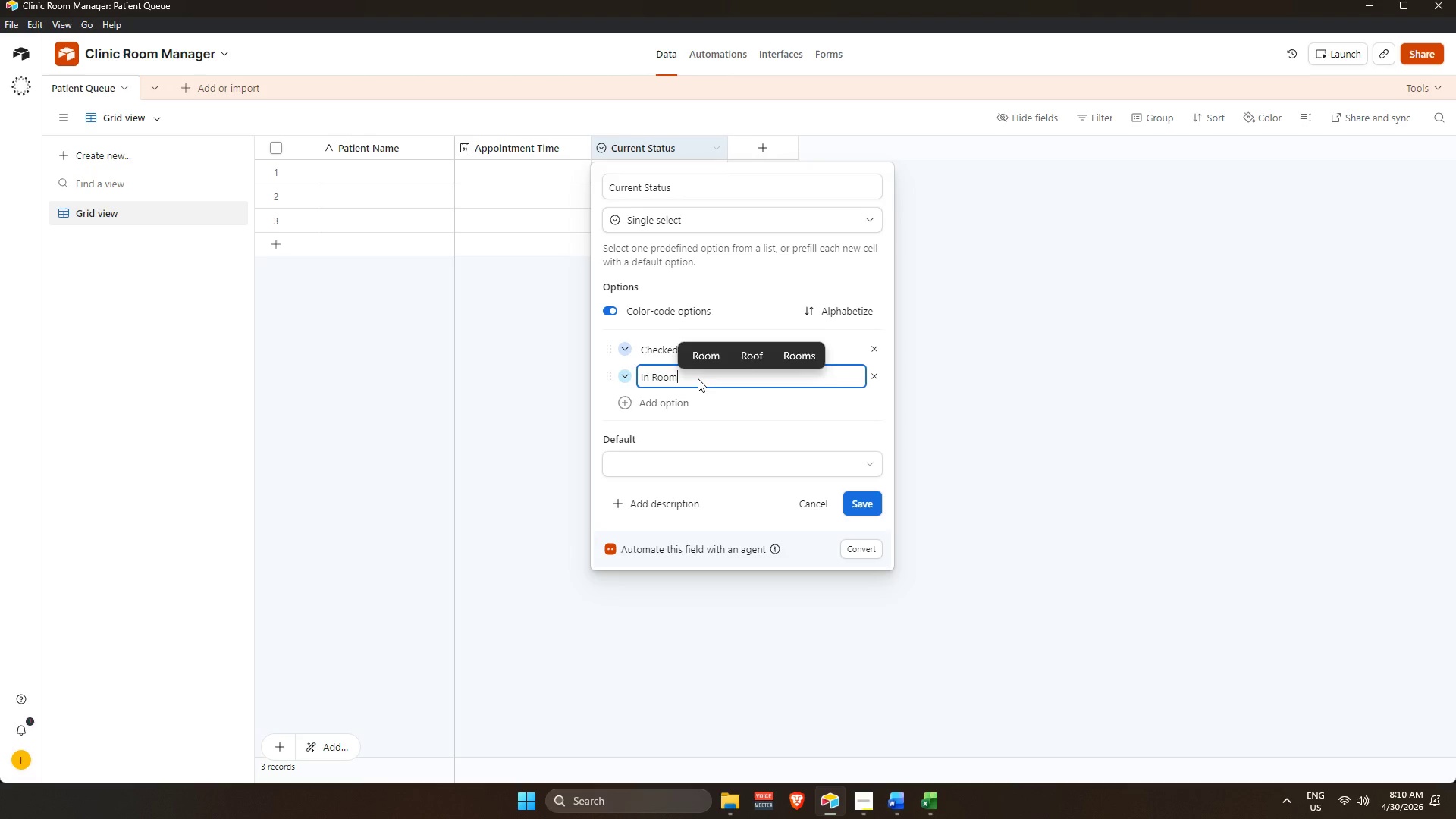 
key(Enter)
 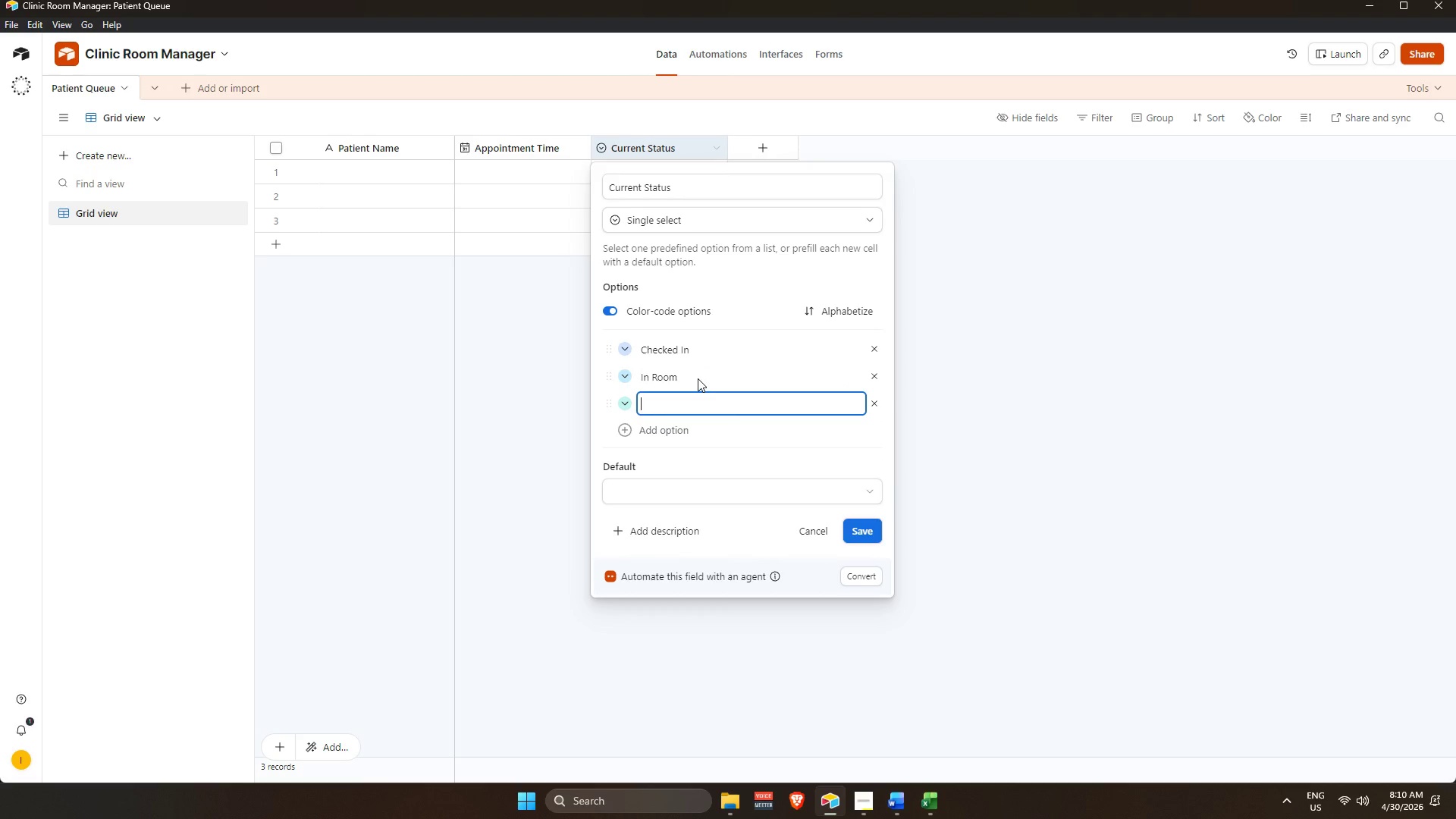 
type(Discharged)
 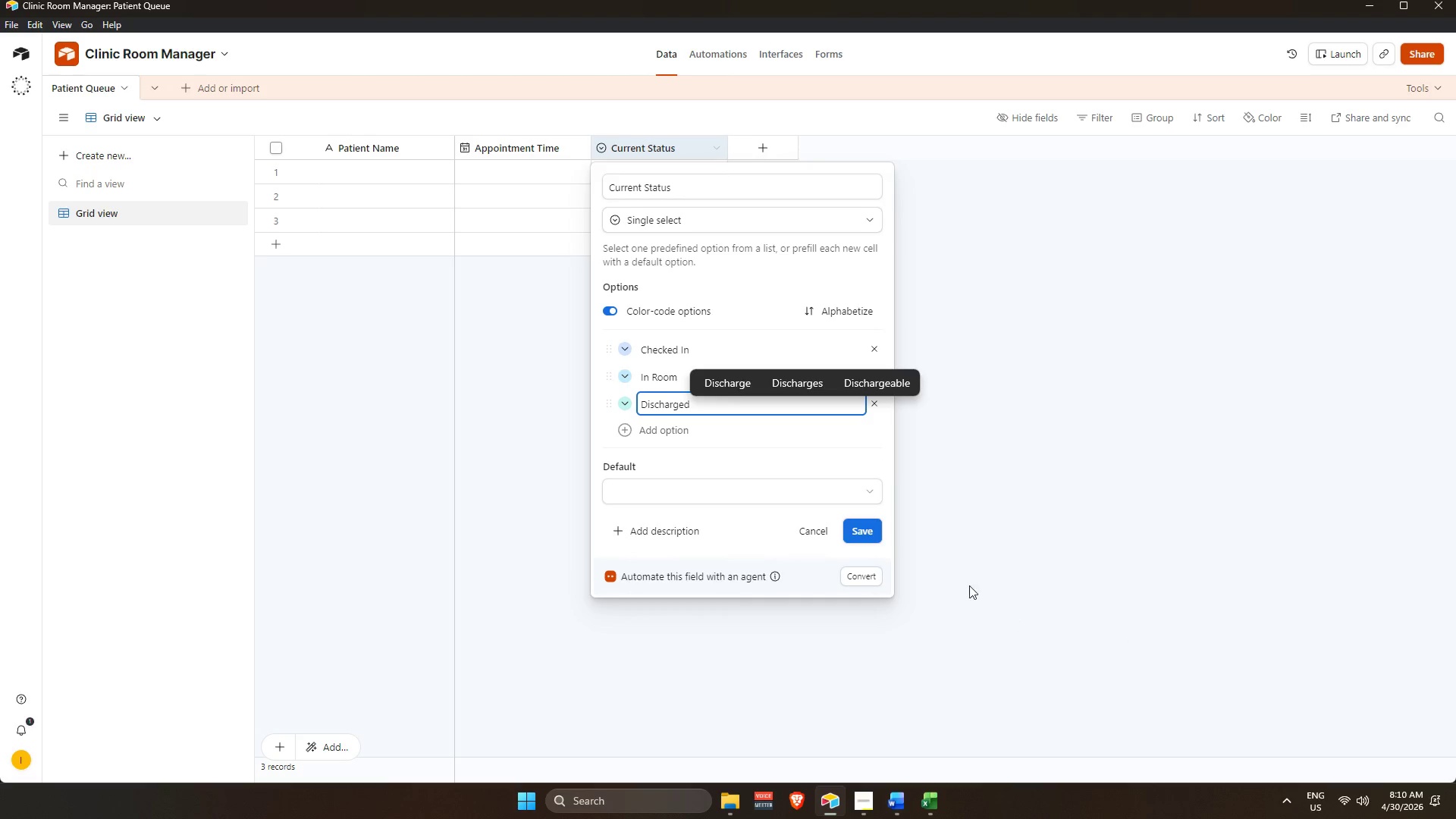 
left_click([867, 532])
 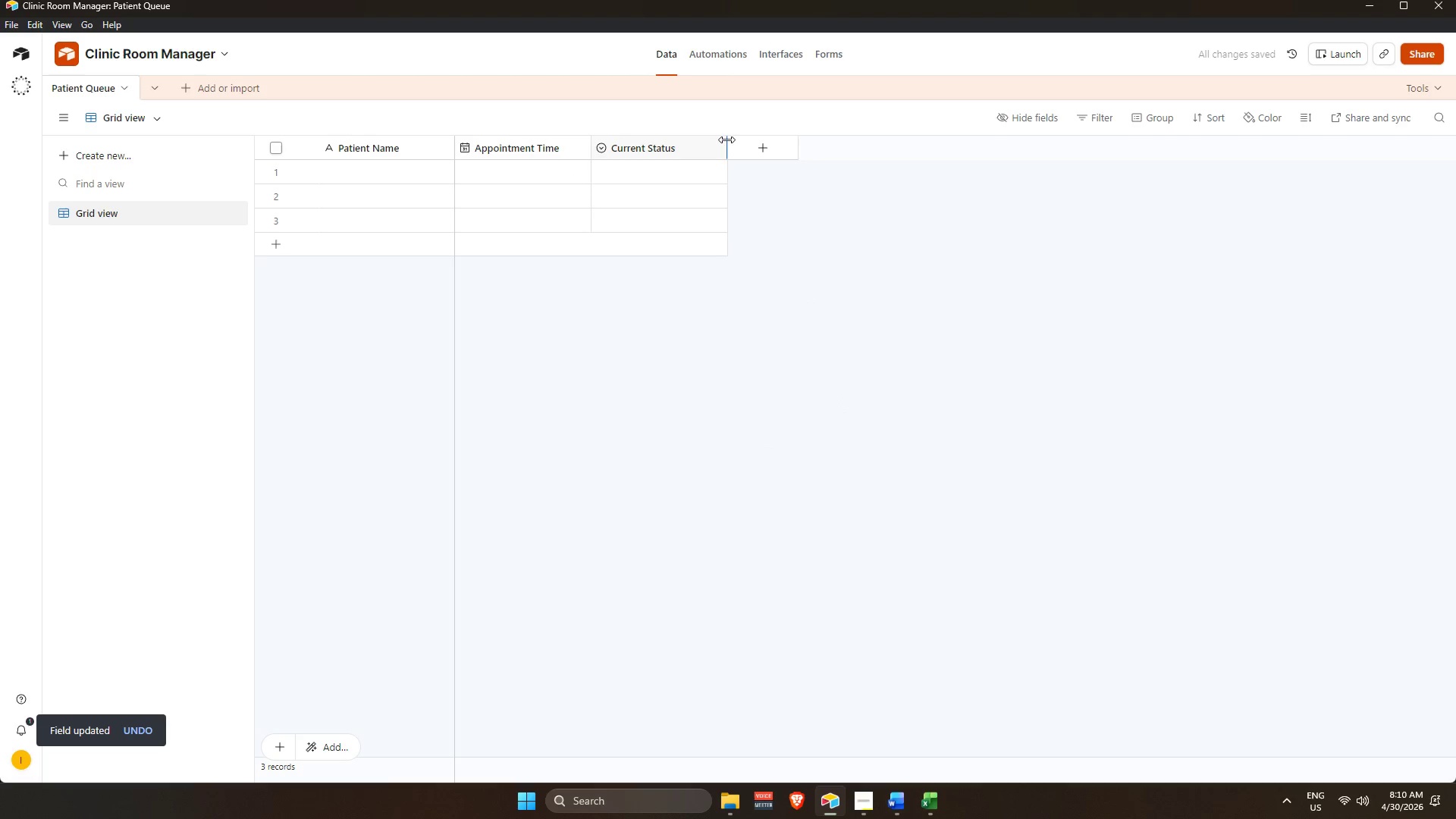 
left_click([767, 150])
 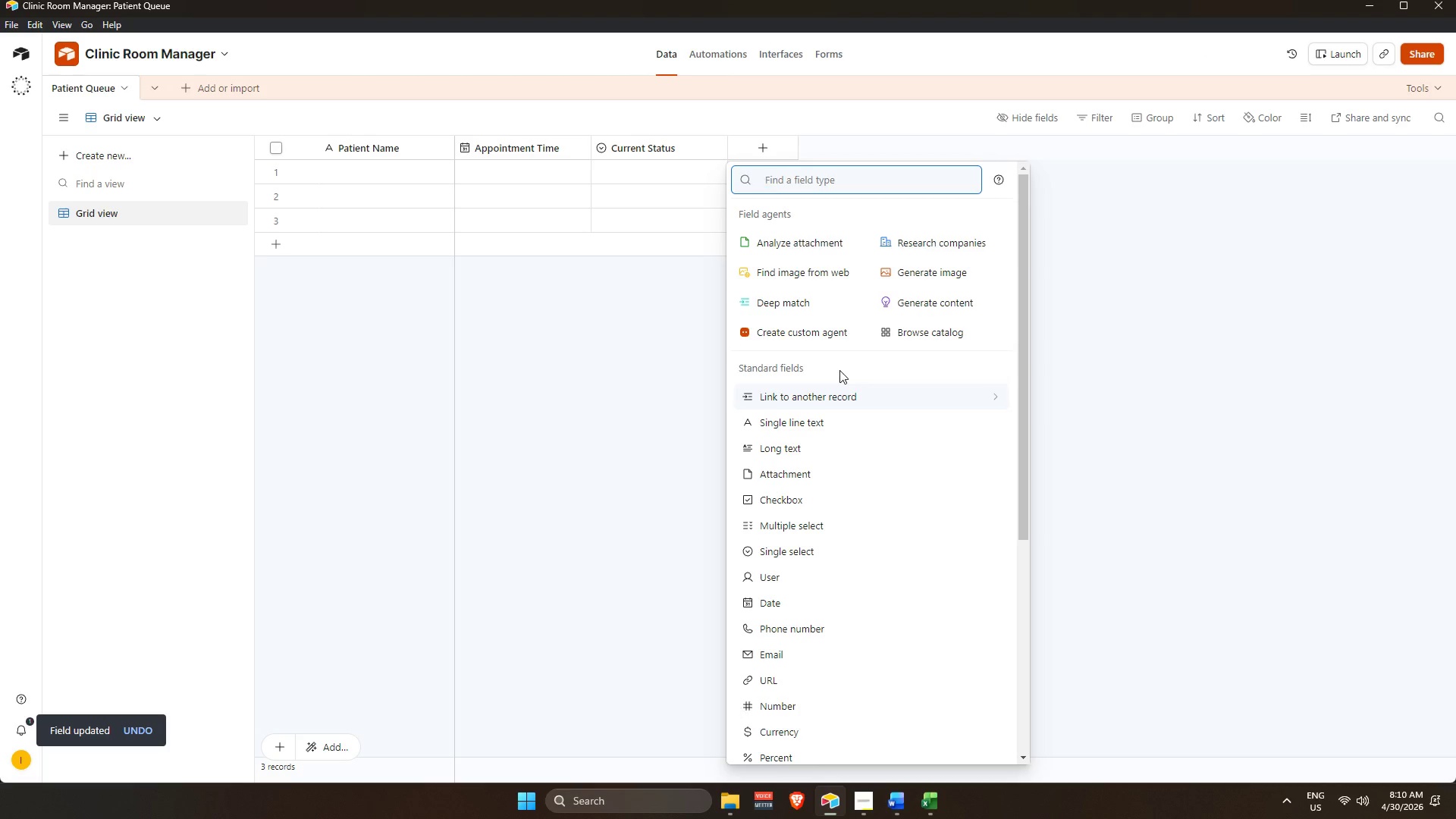 
wait(7.8)
 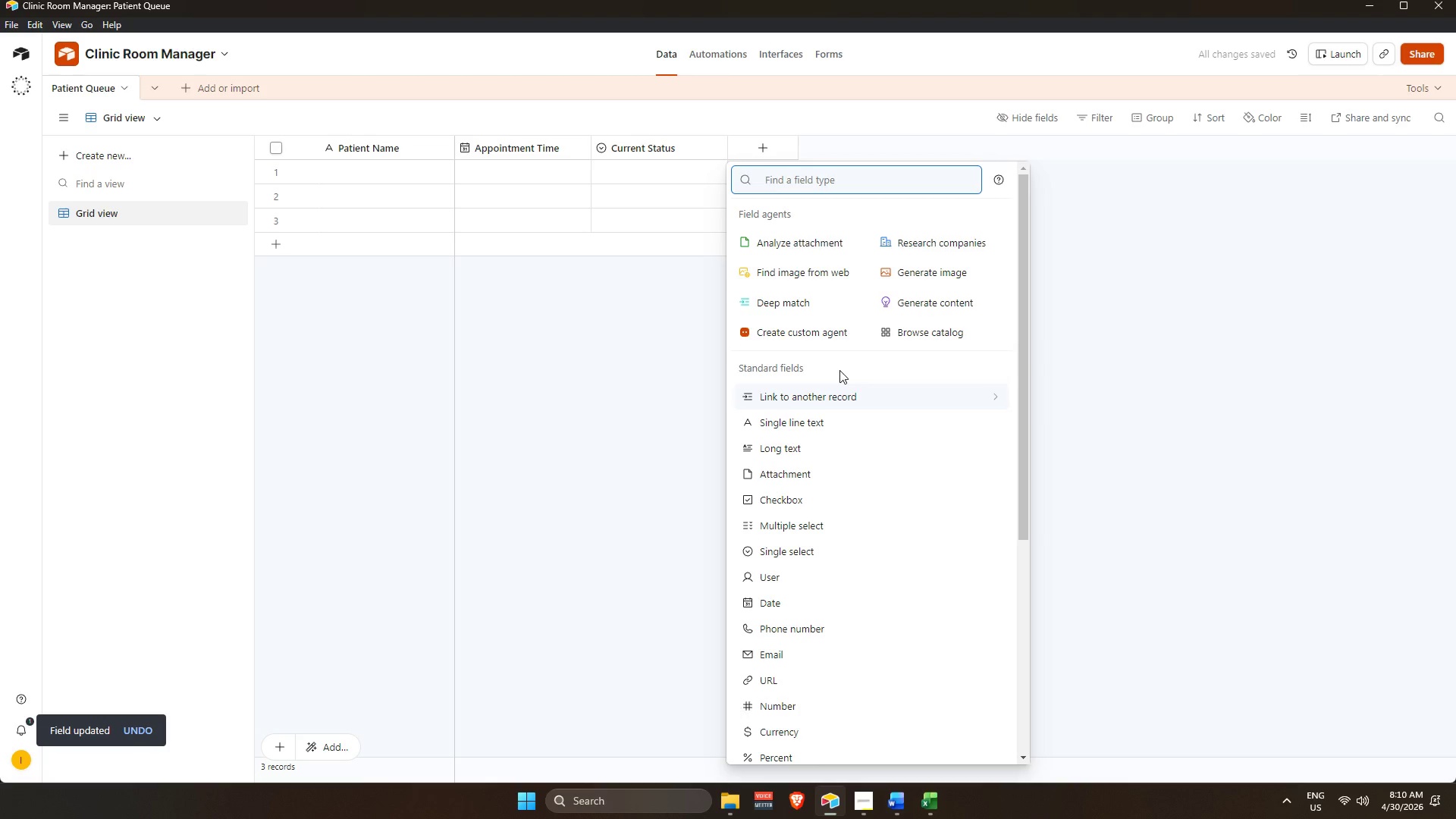 
scroll: coordinate [839, 370], scroll_direction: up, amount: 2.0
 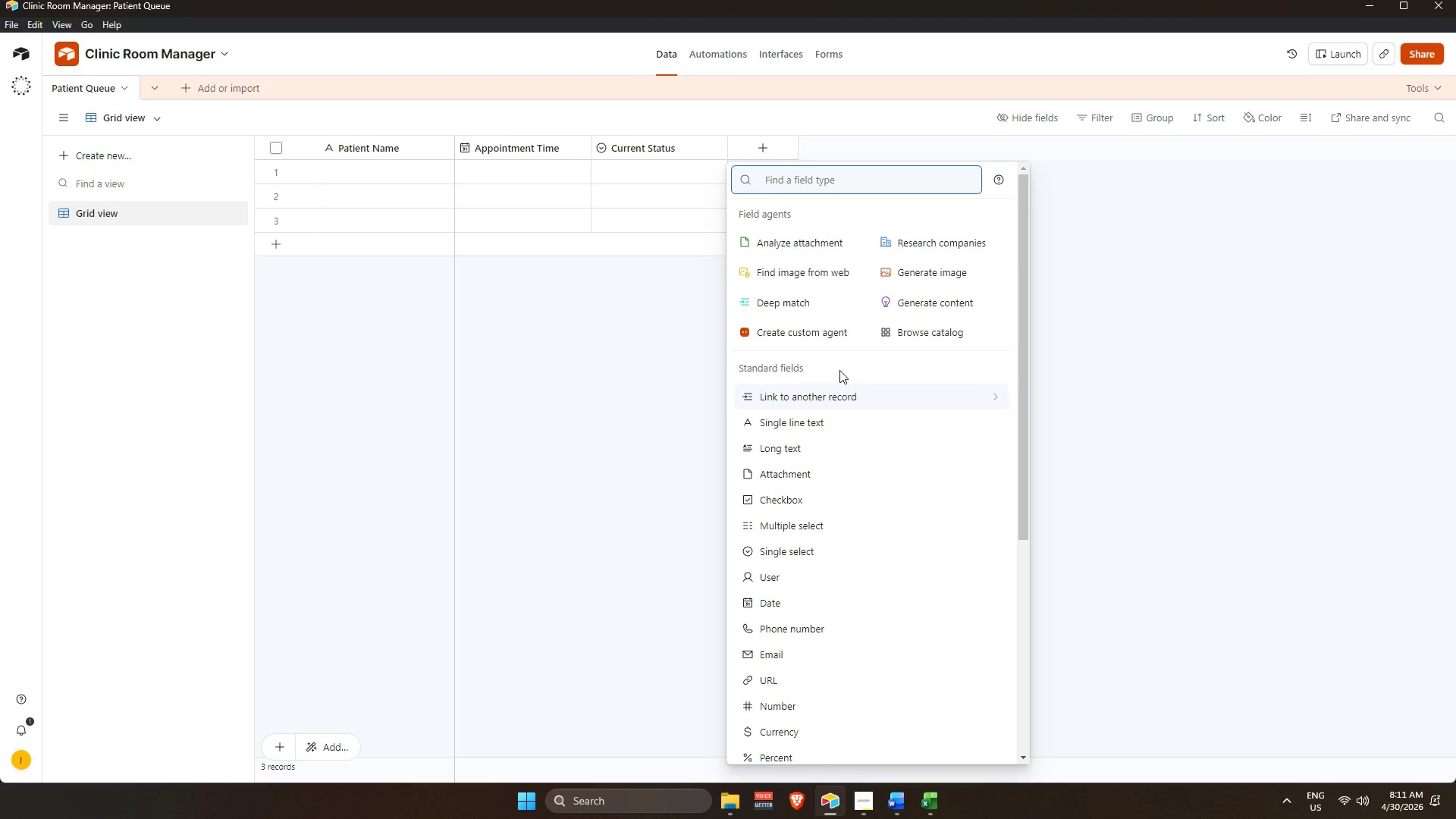 
wait(5.21)
 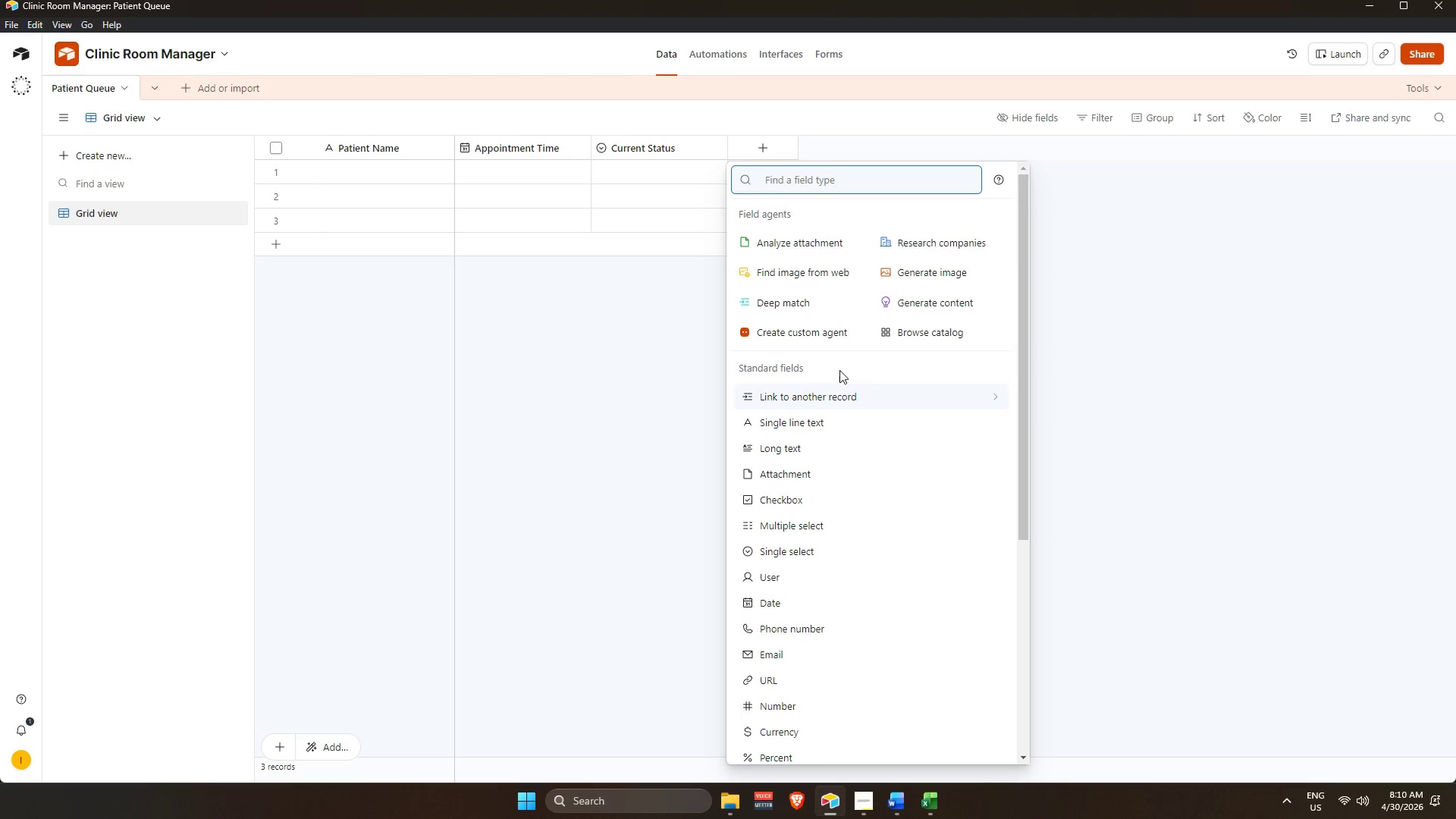 
type(sing)
 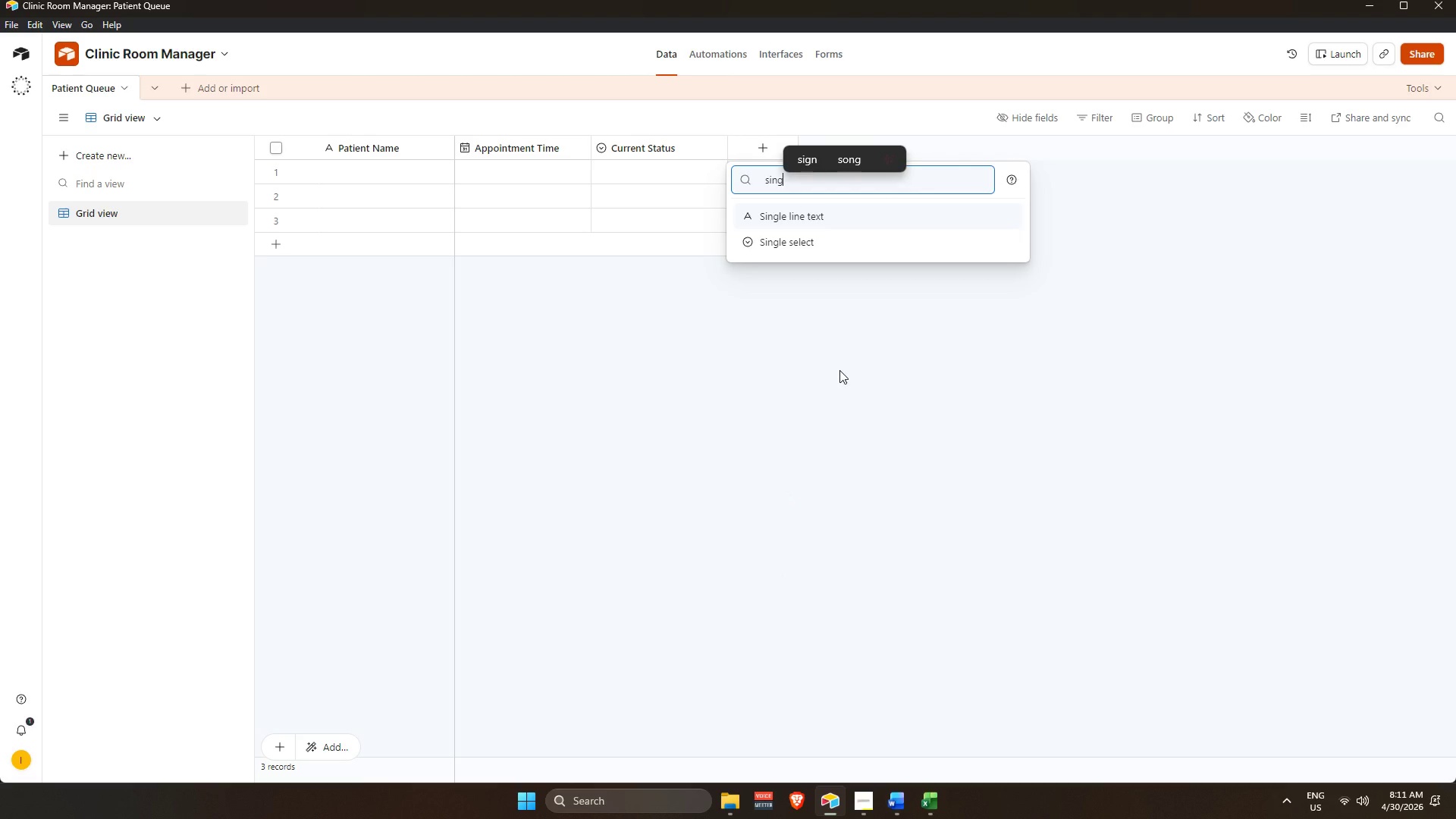 
key(Enter)
 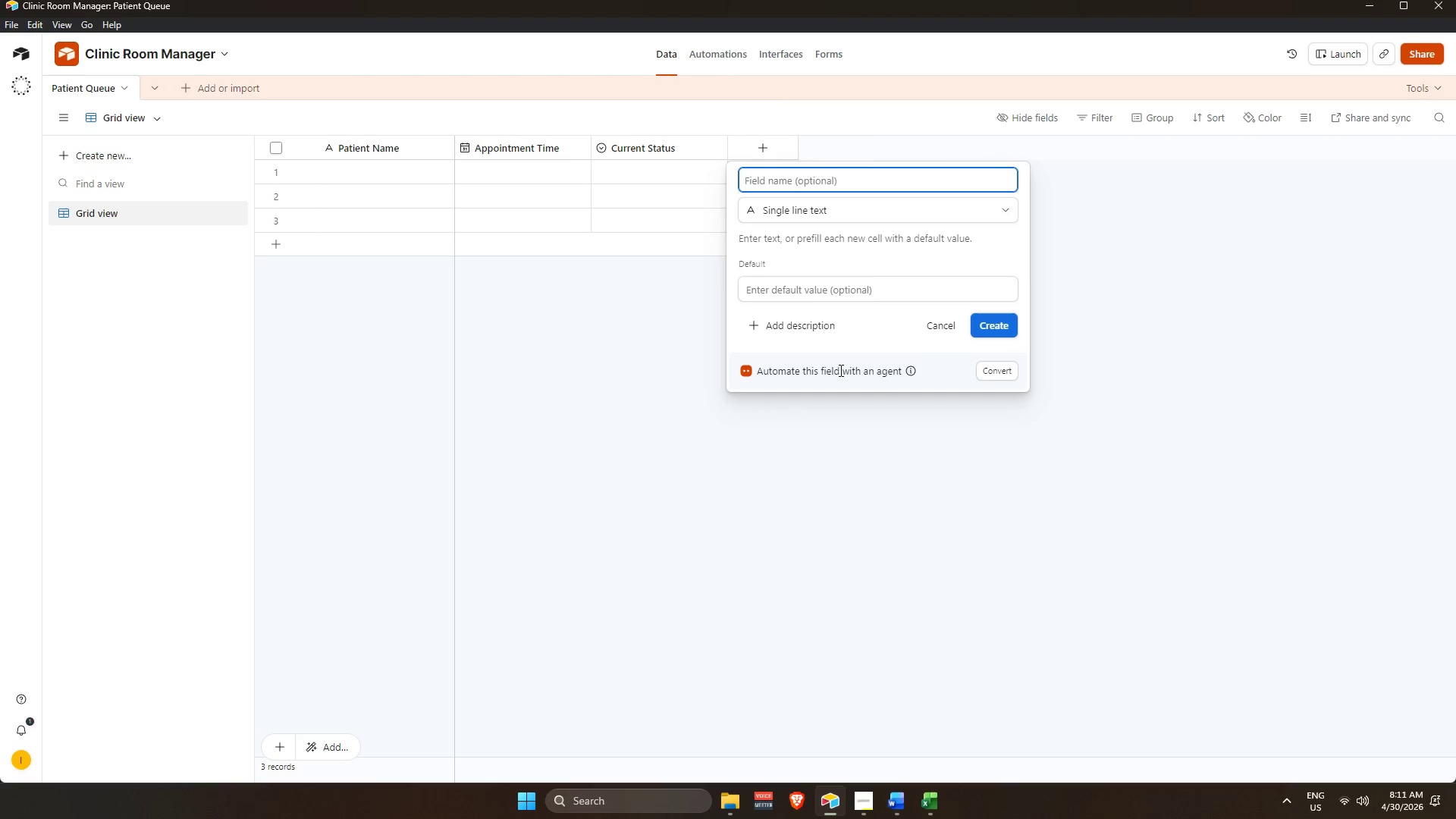 
type(Assigned Provider)
 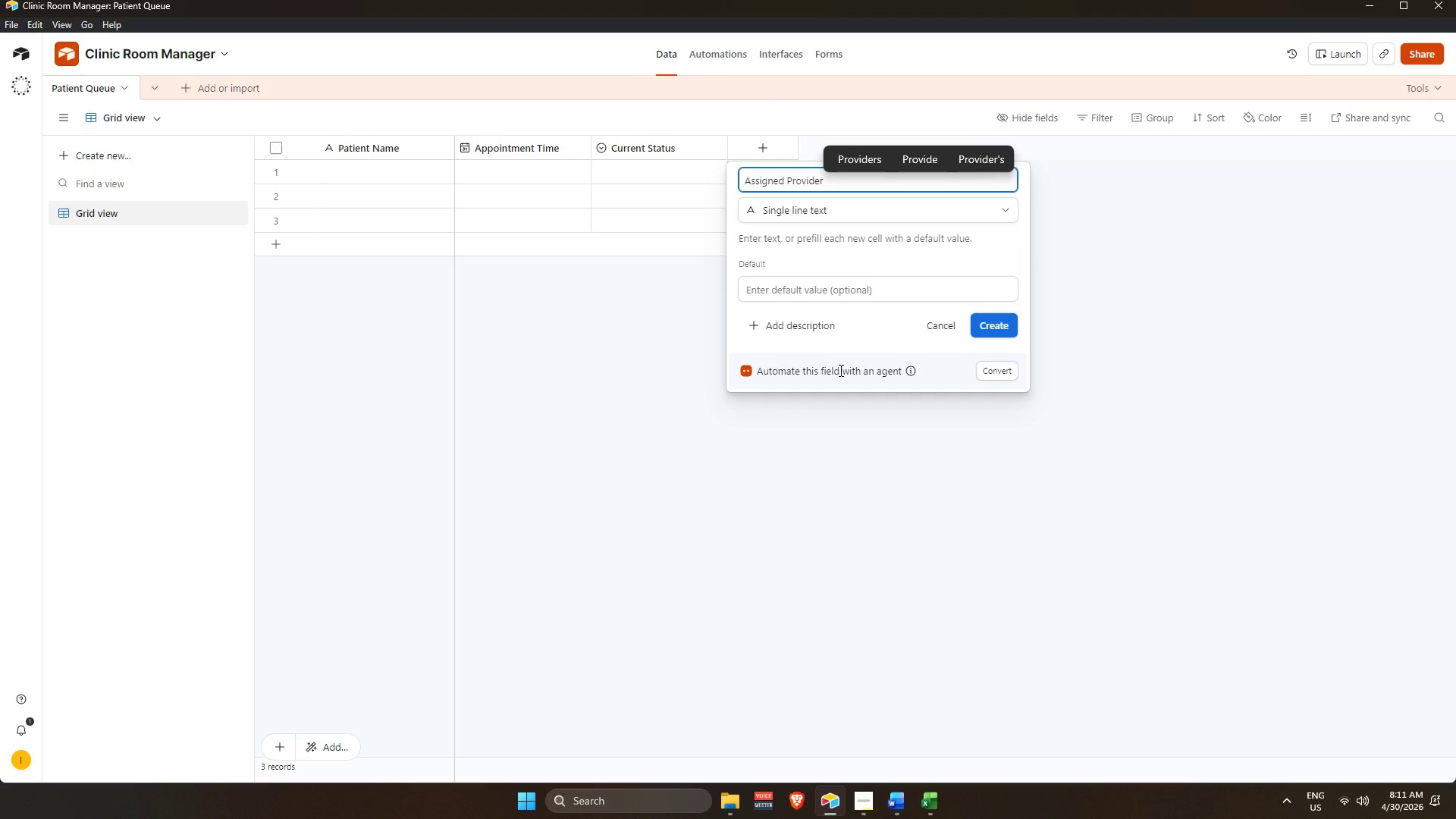 
wait(6.34)
 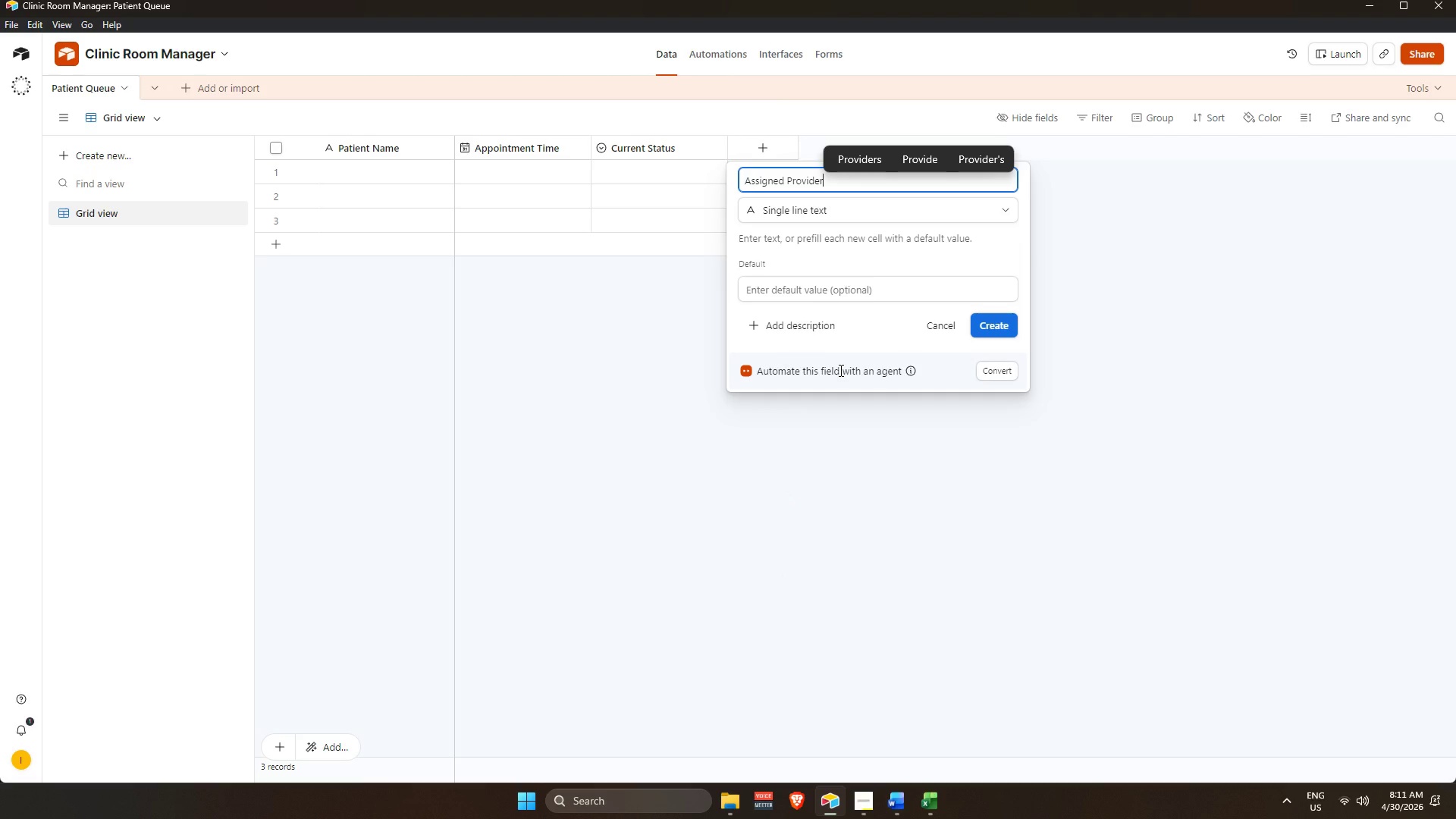 
key(Enter)
 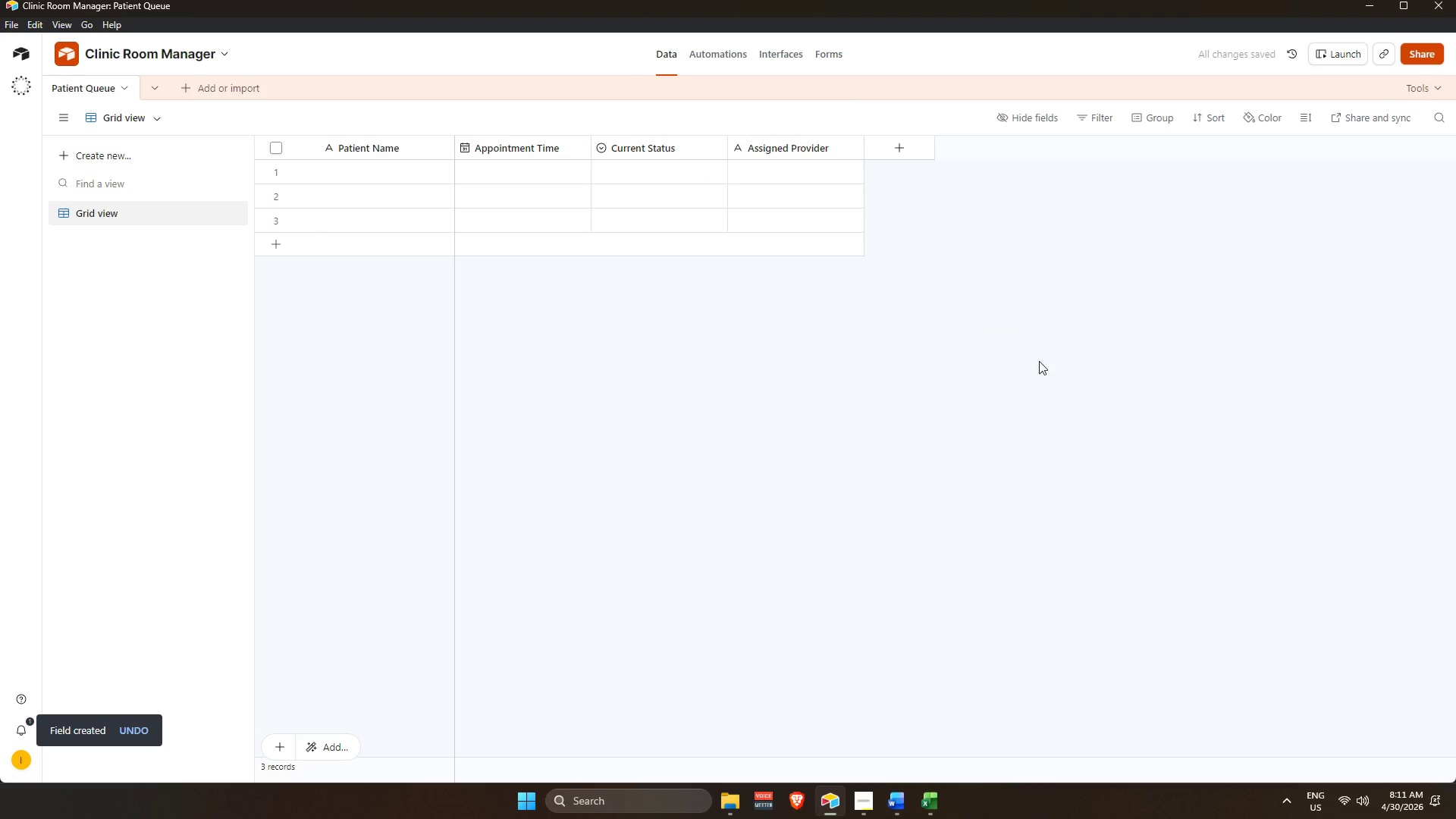 
wait(5.38)
 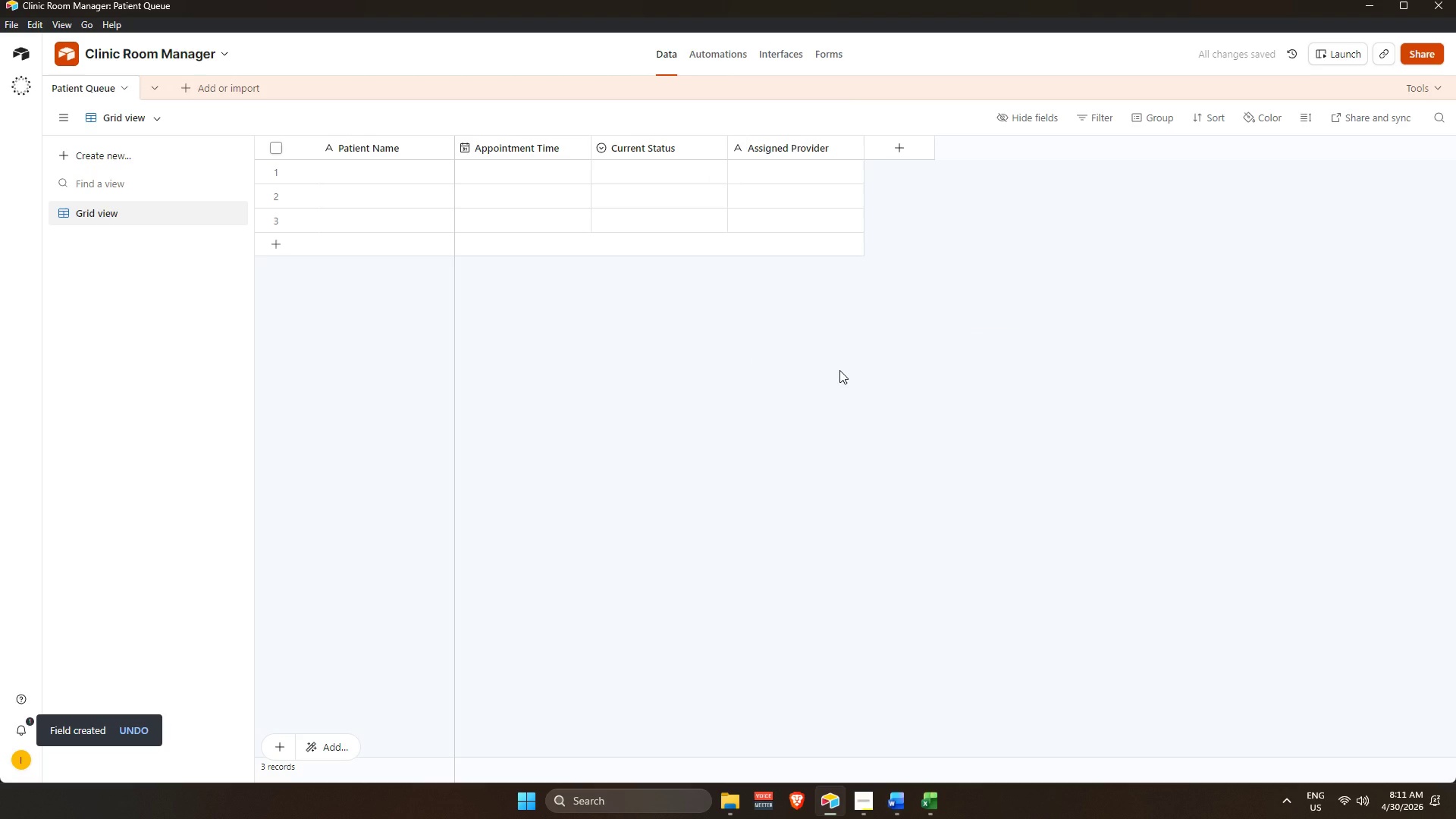 
left_click([887, 158])
 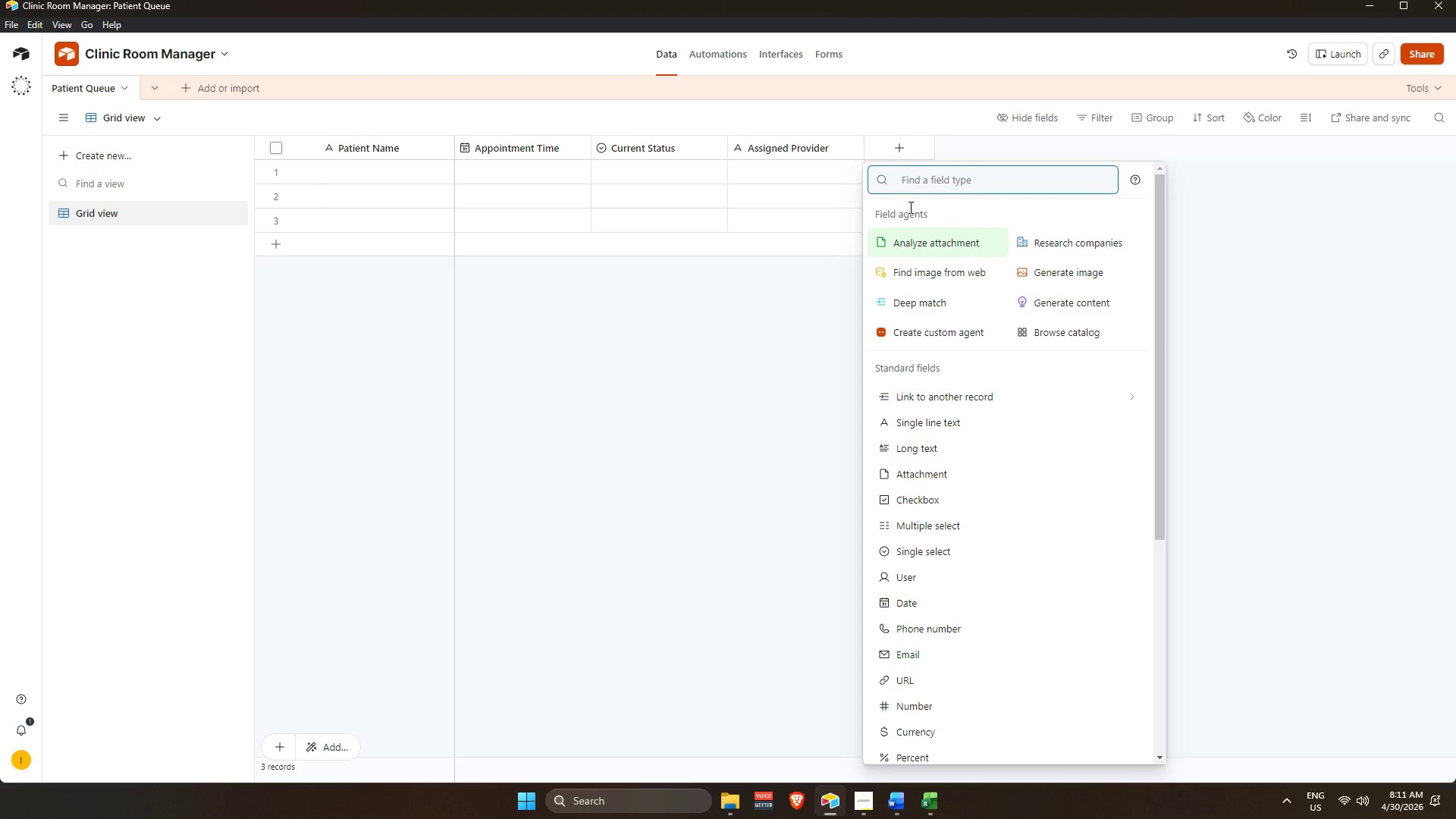 
wait(6.67)
 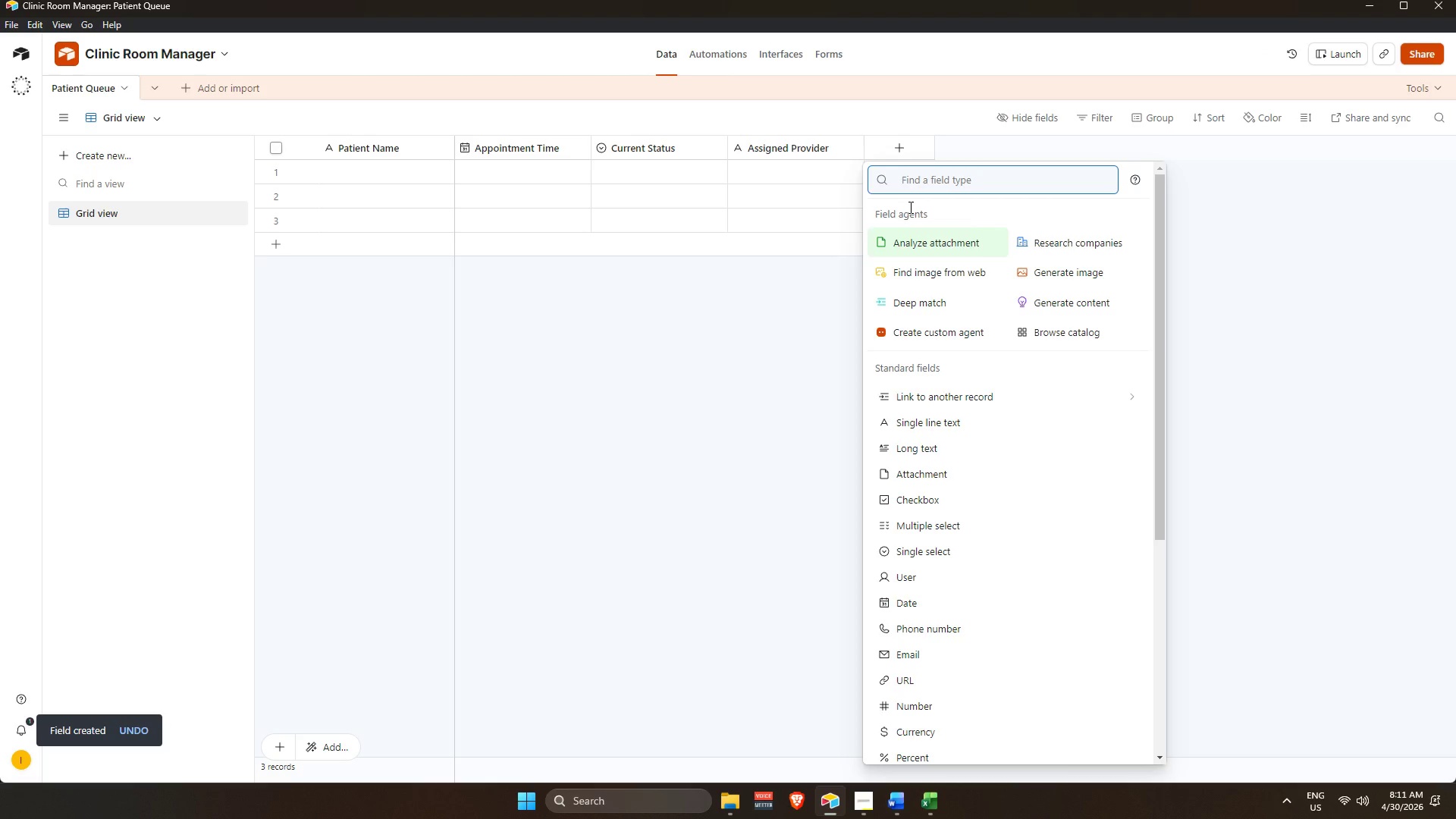 
type(link)
 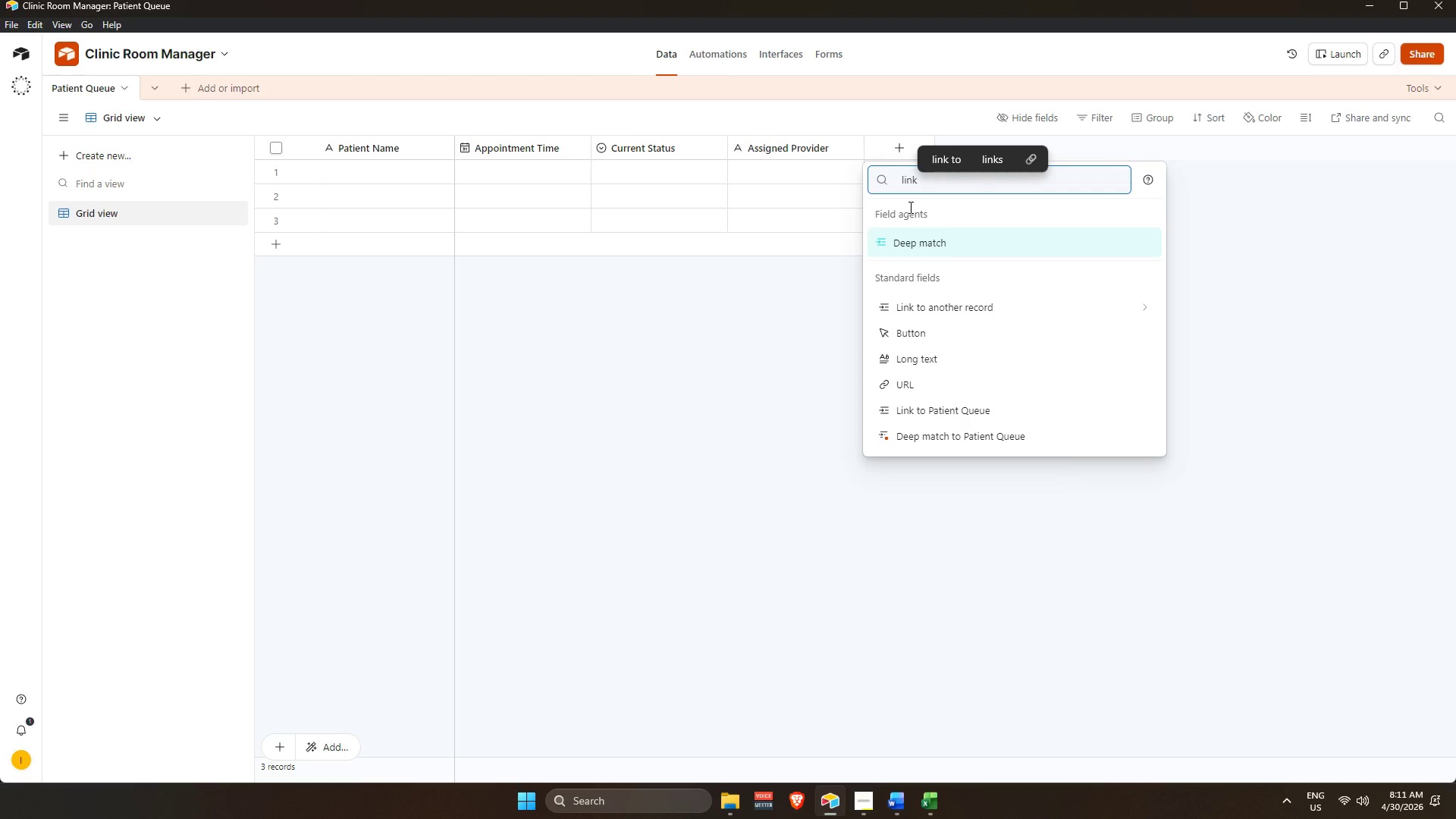 
key(ArrowDown)
 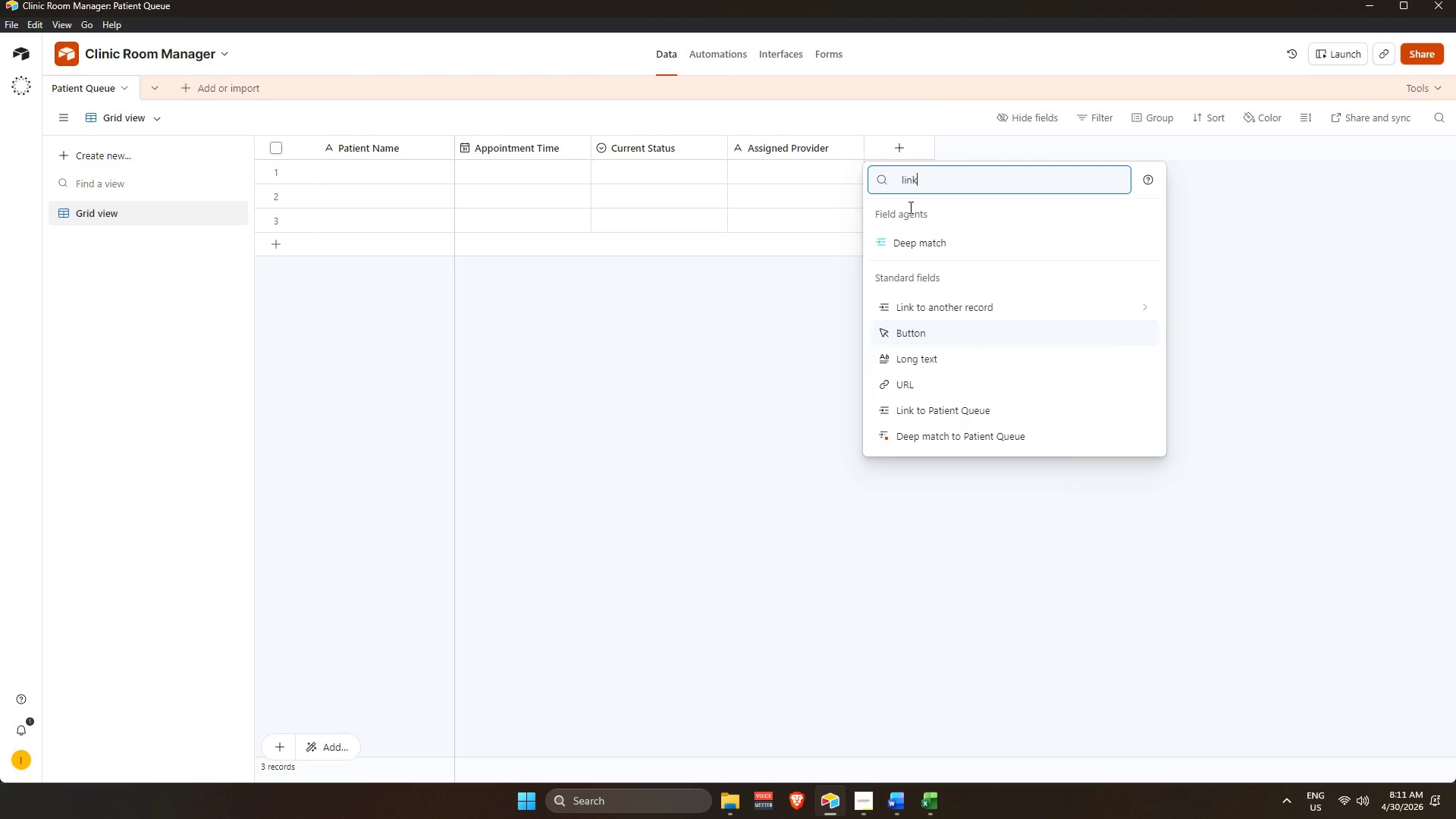 
key(ArrowDown)
 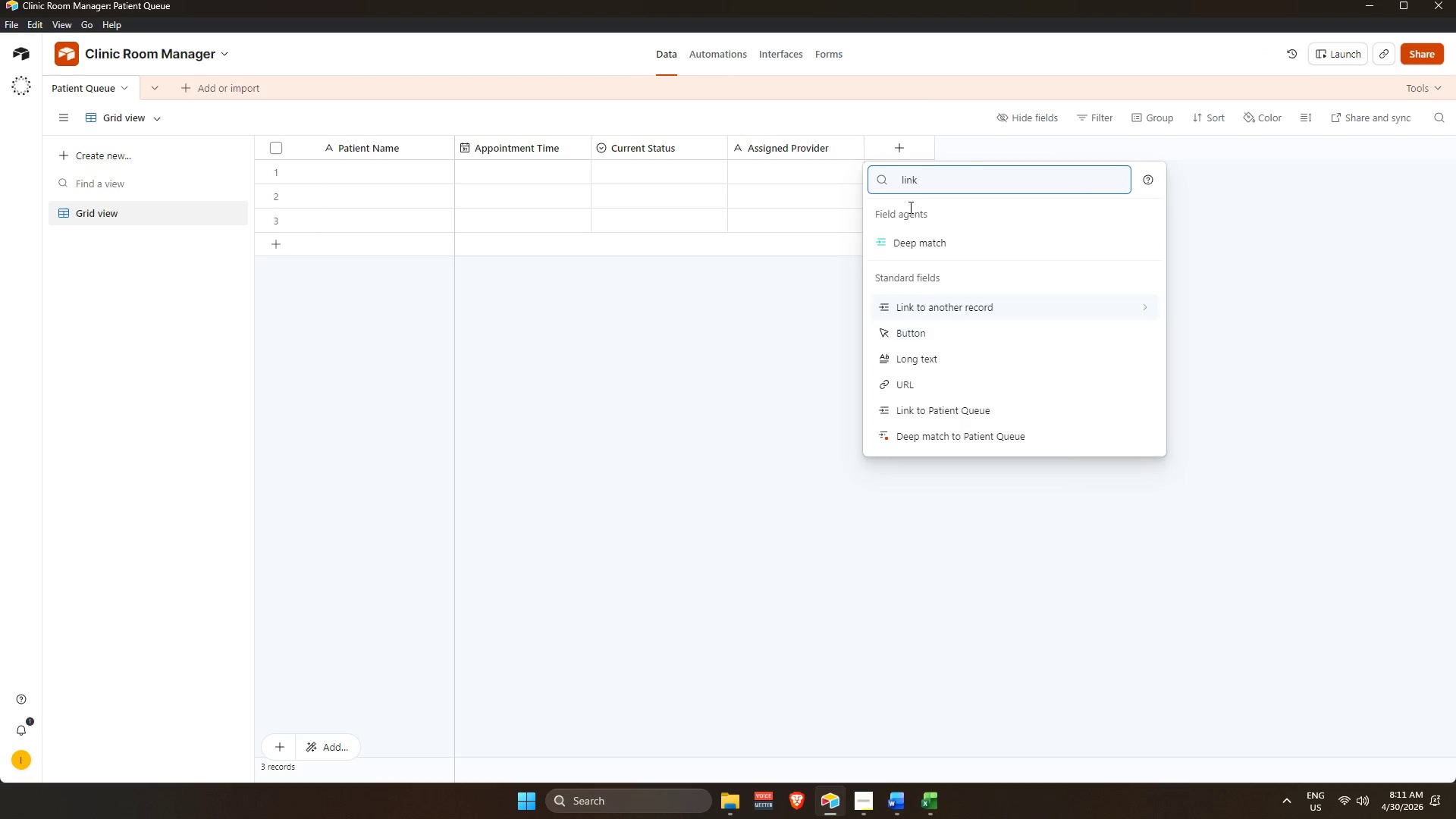 
key(ArrowUp)
 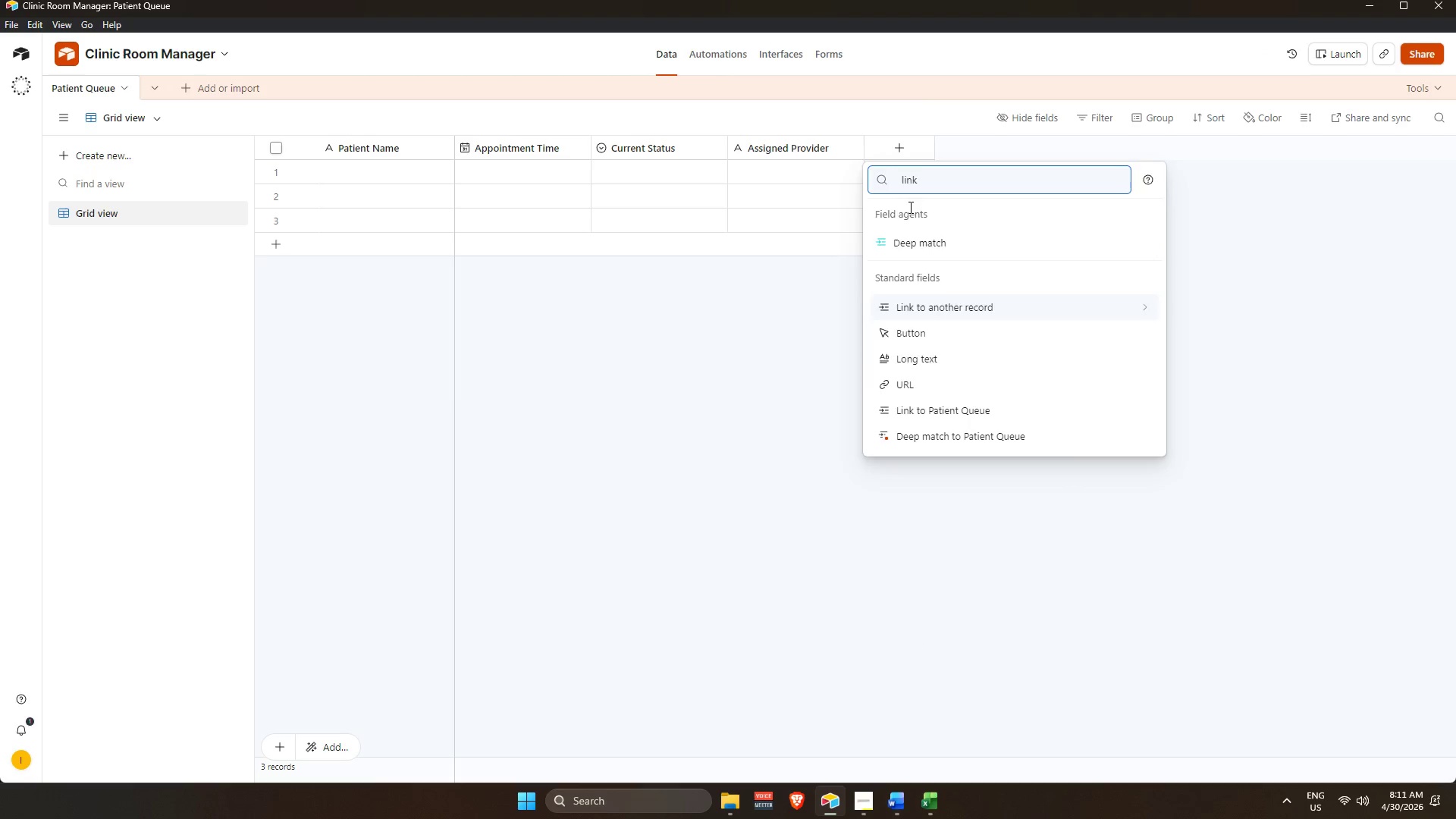 
key(Enter)
 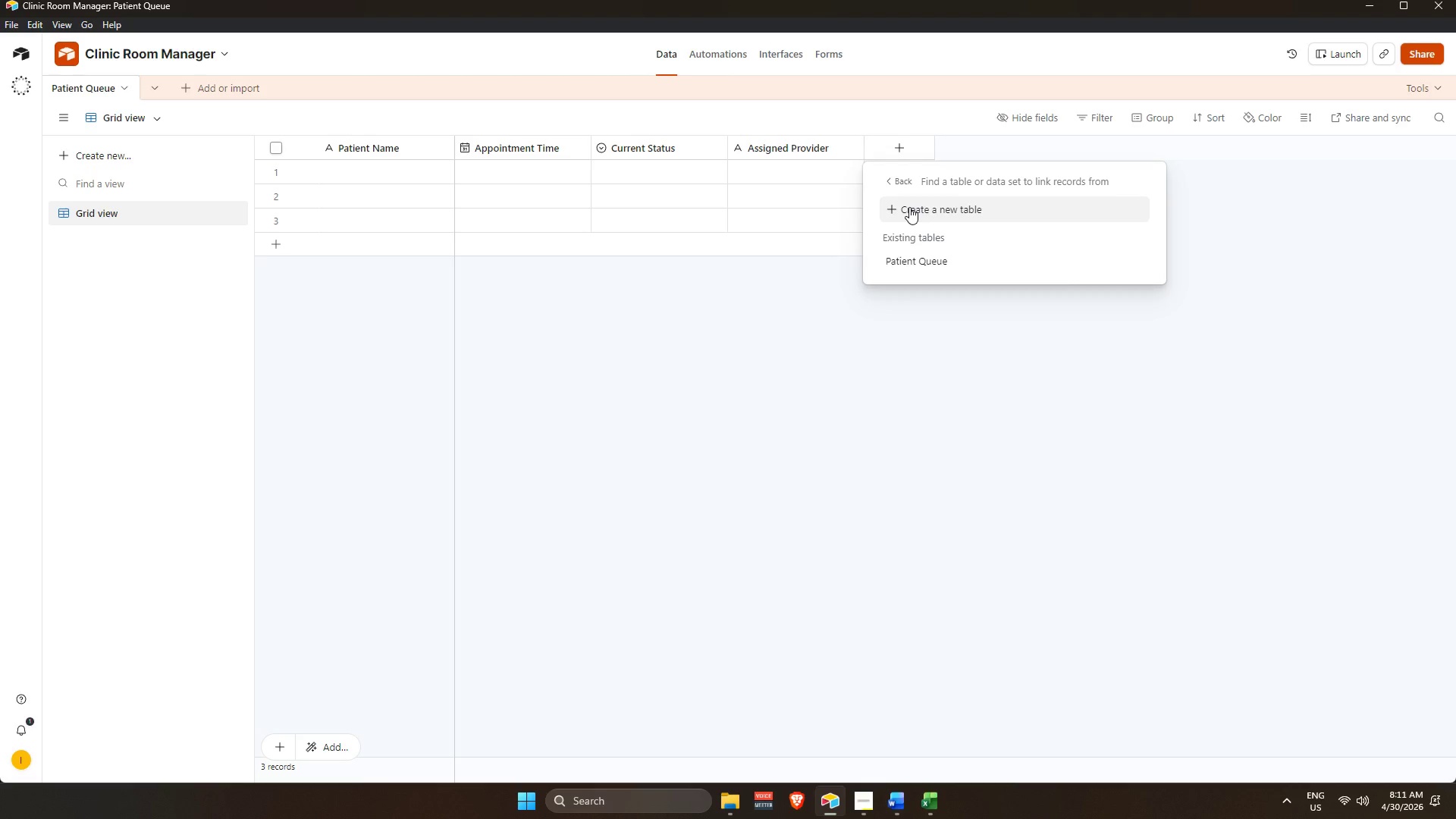 
key(ArrowDown)
 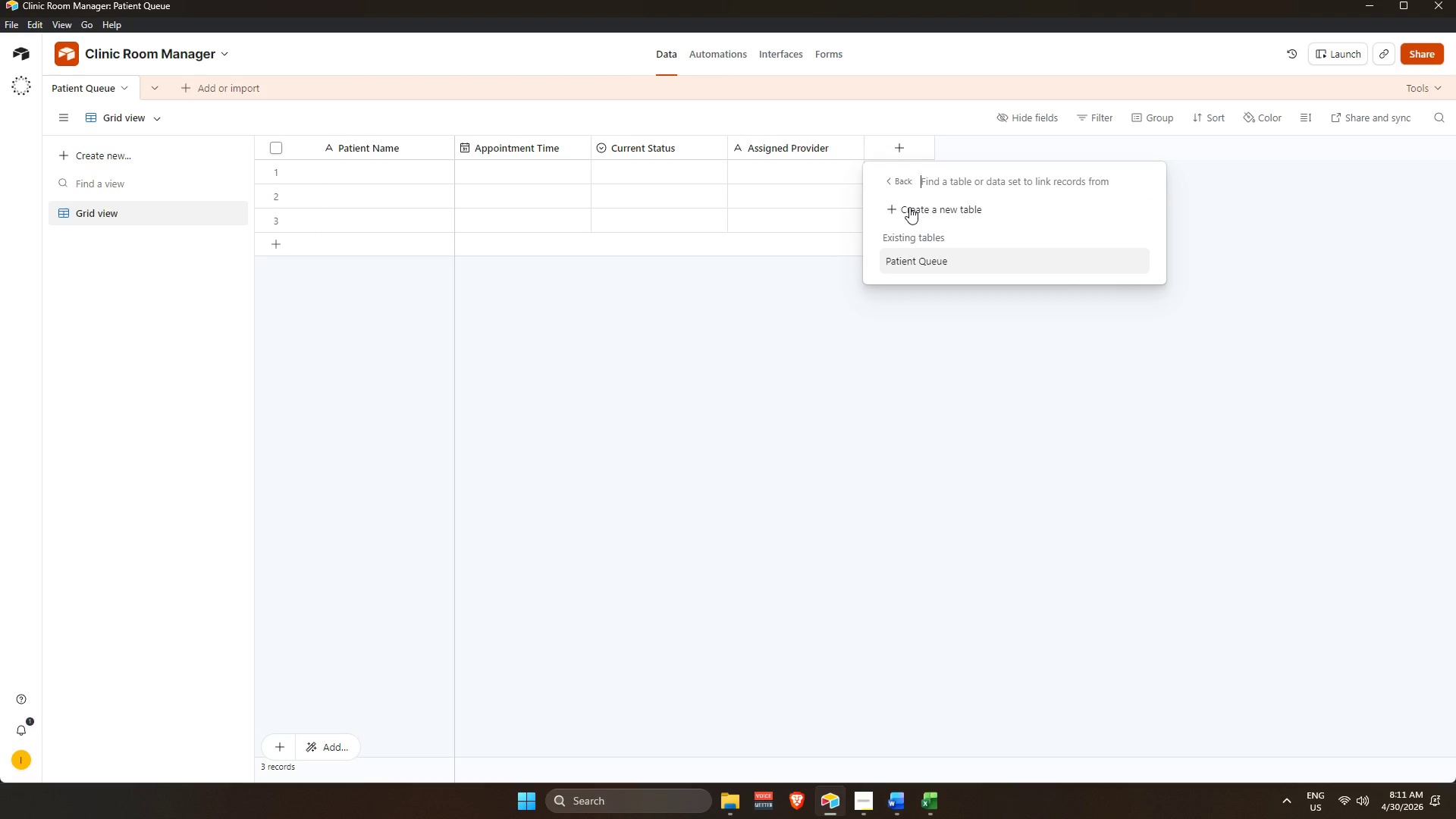 
wait(7.38)
 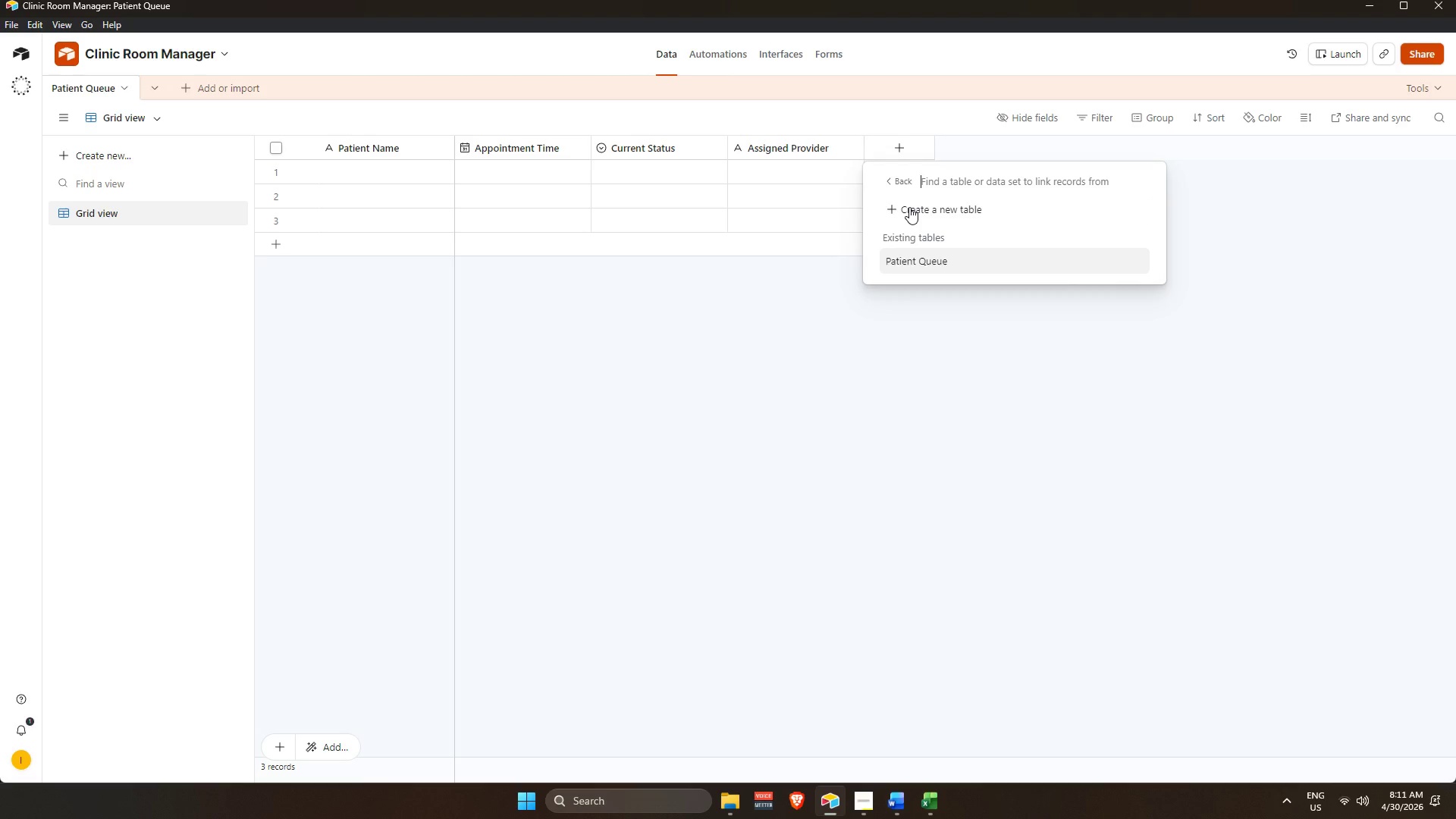 
key(ArrowUp)
 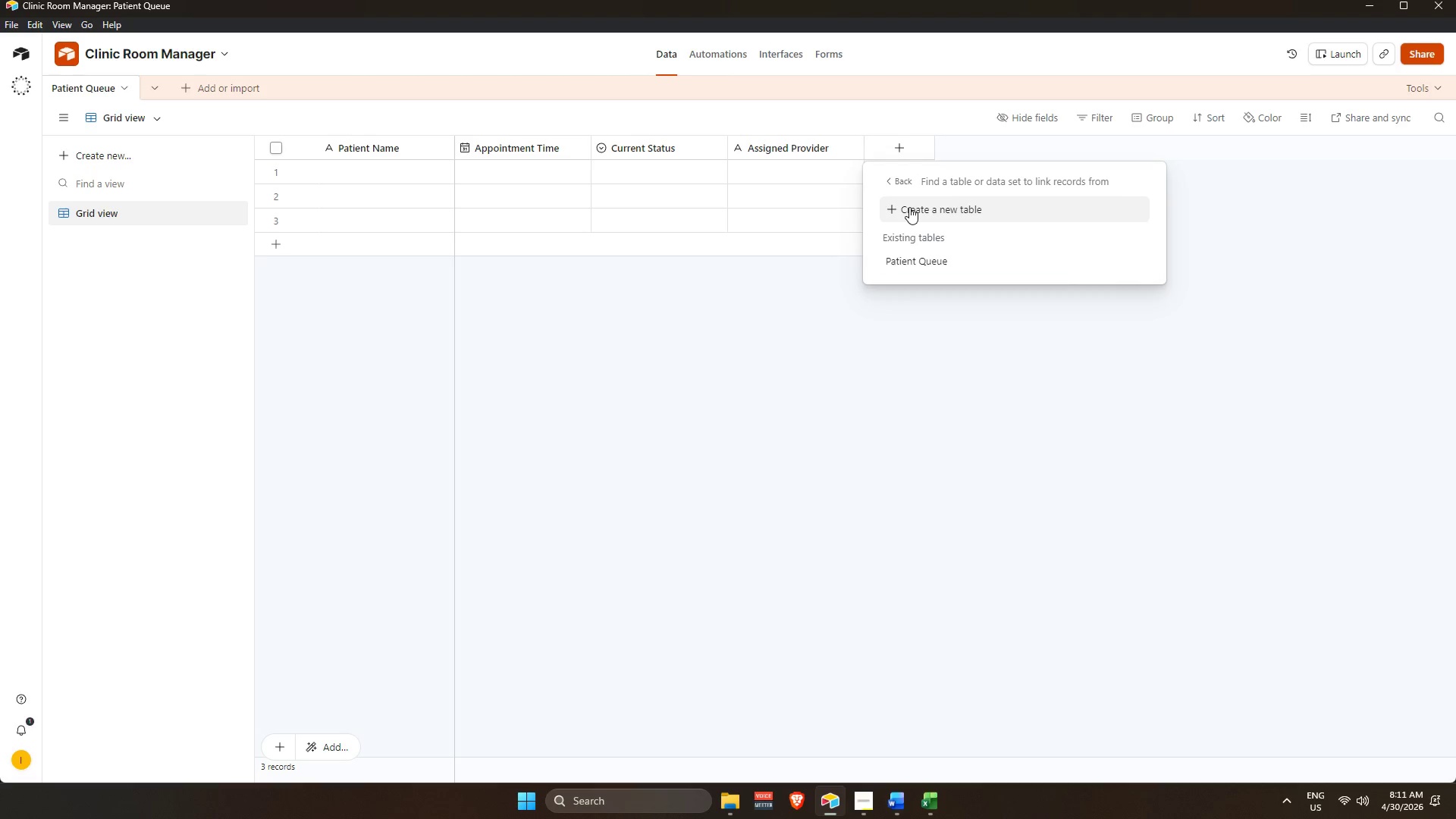 
key(Enter)
 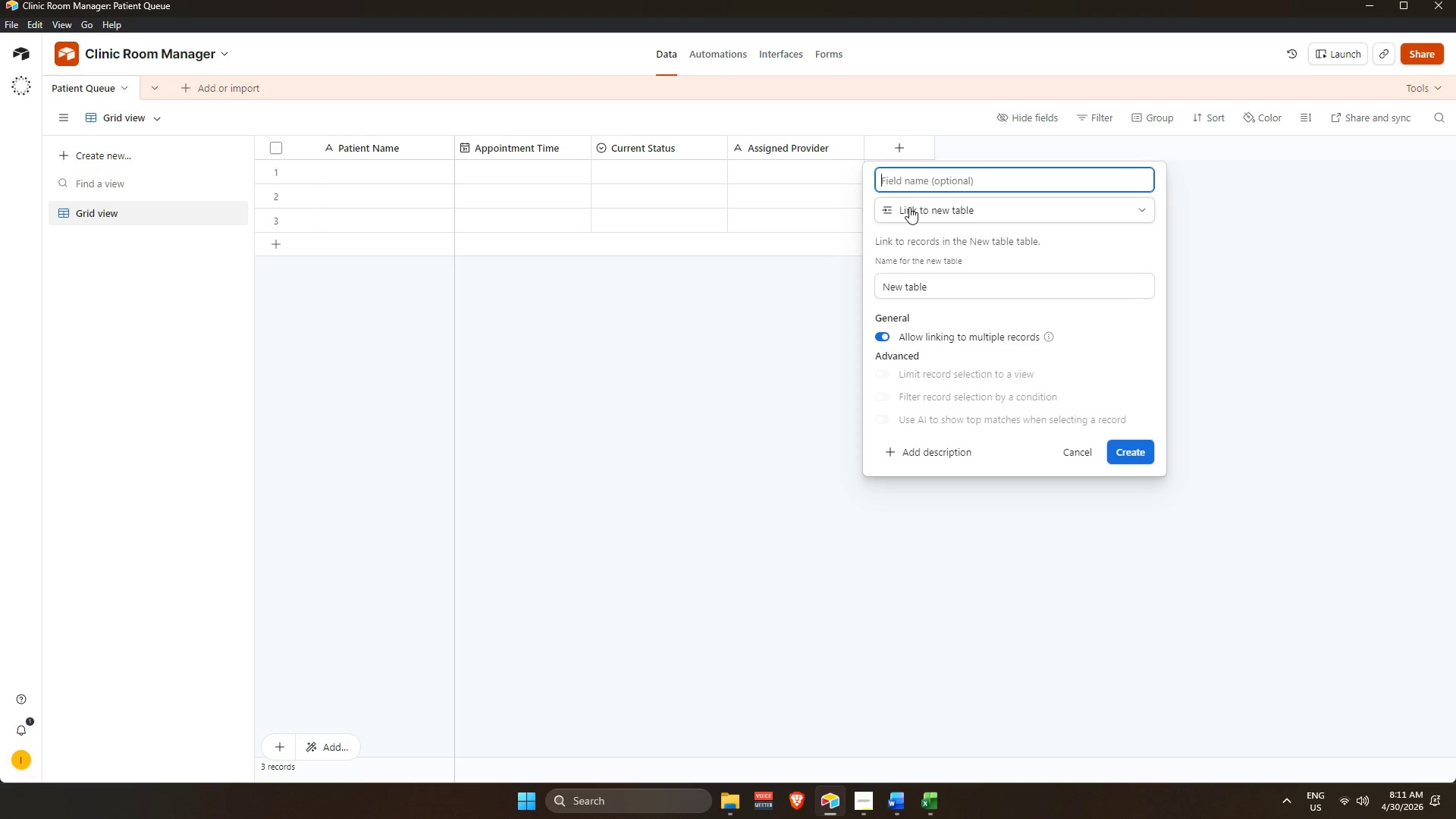 
wait(7.67)
 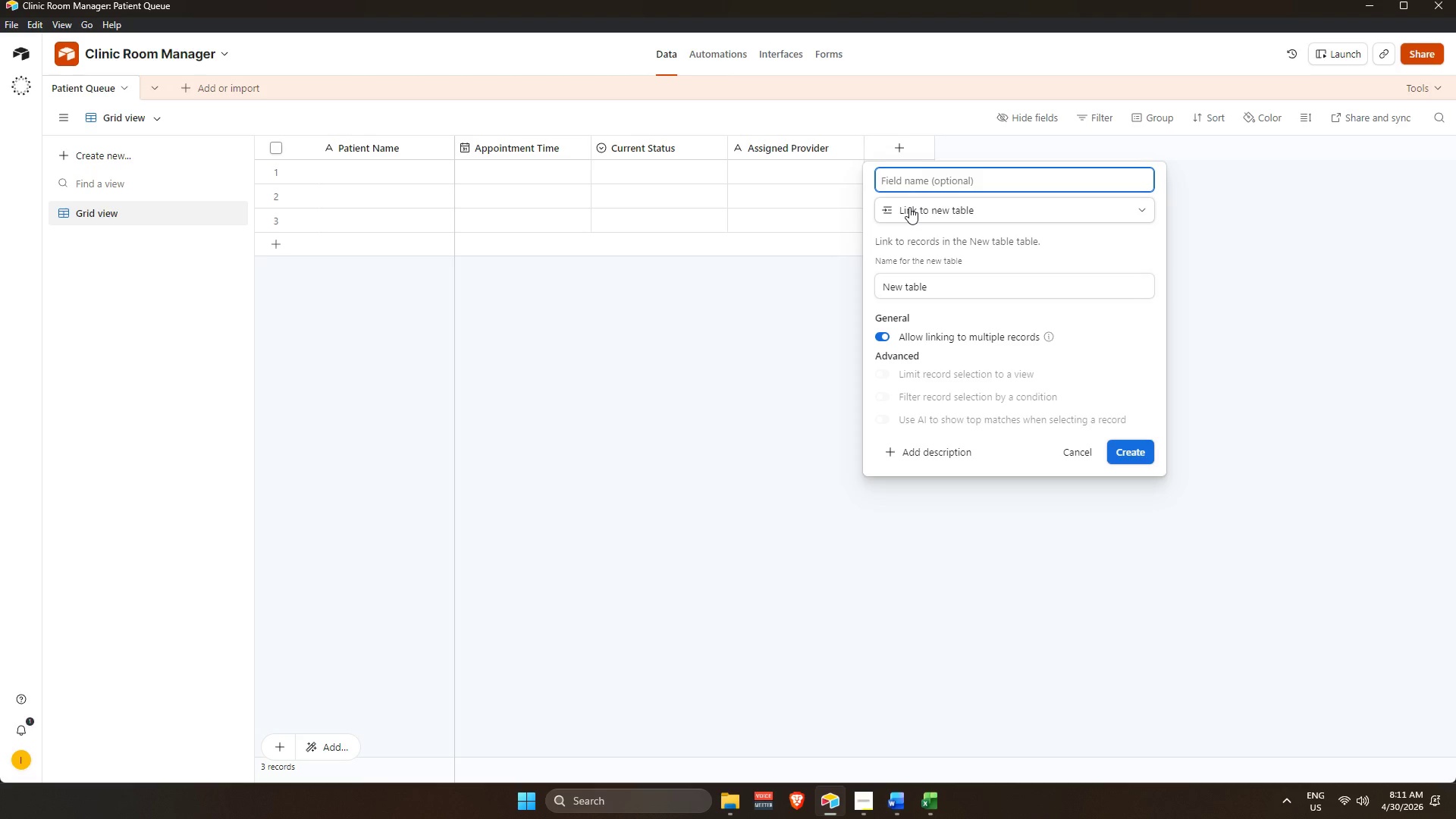 
type(A)
key(Backspace)
type(Room)
 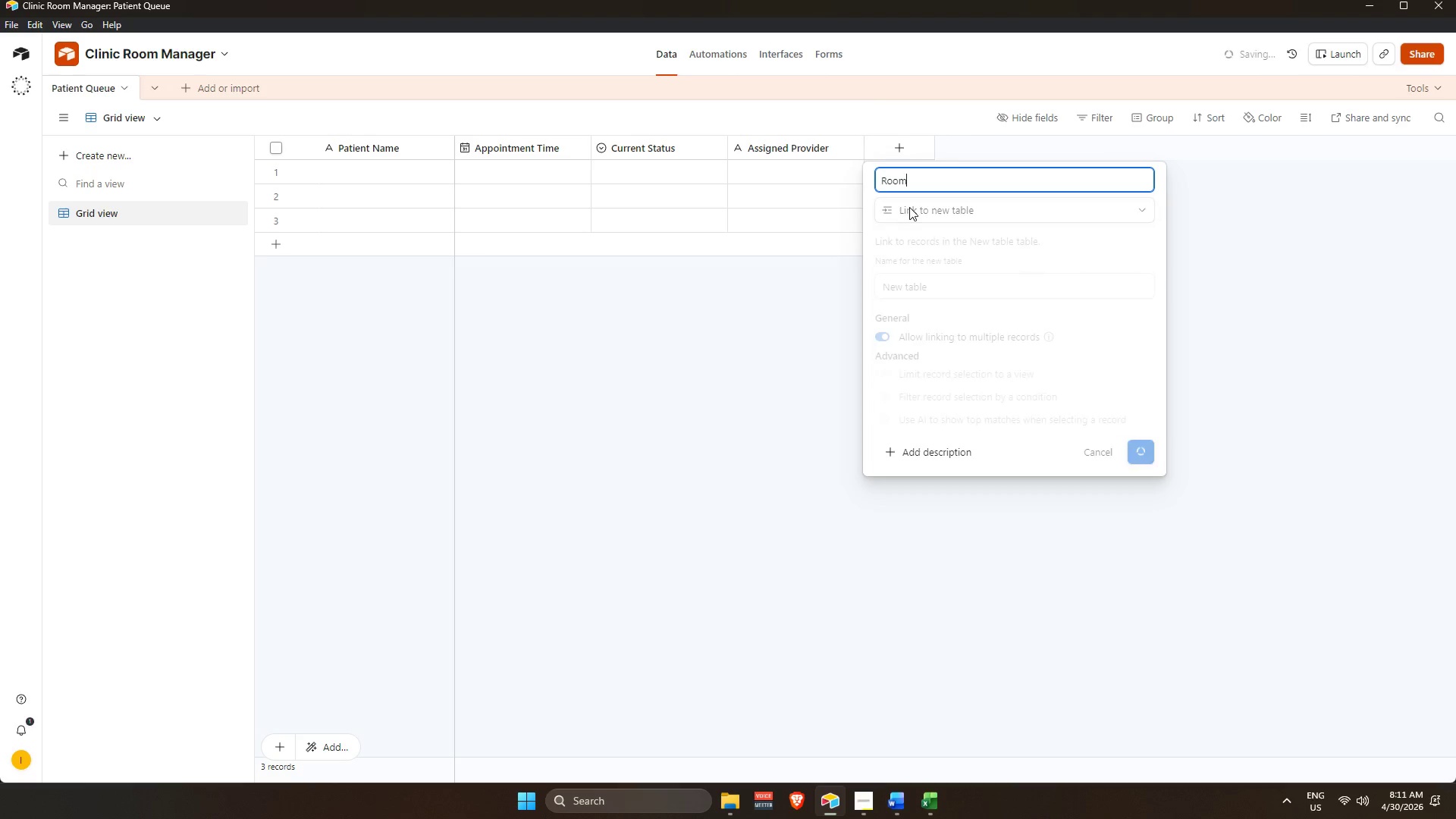 
 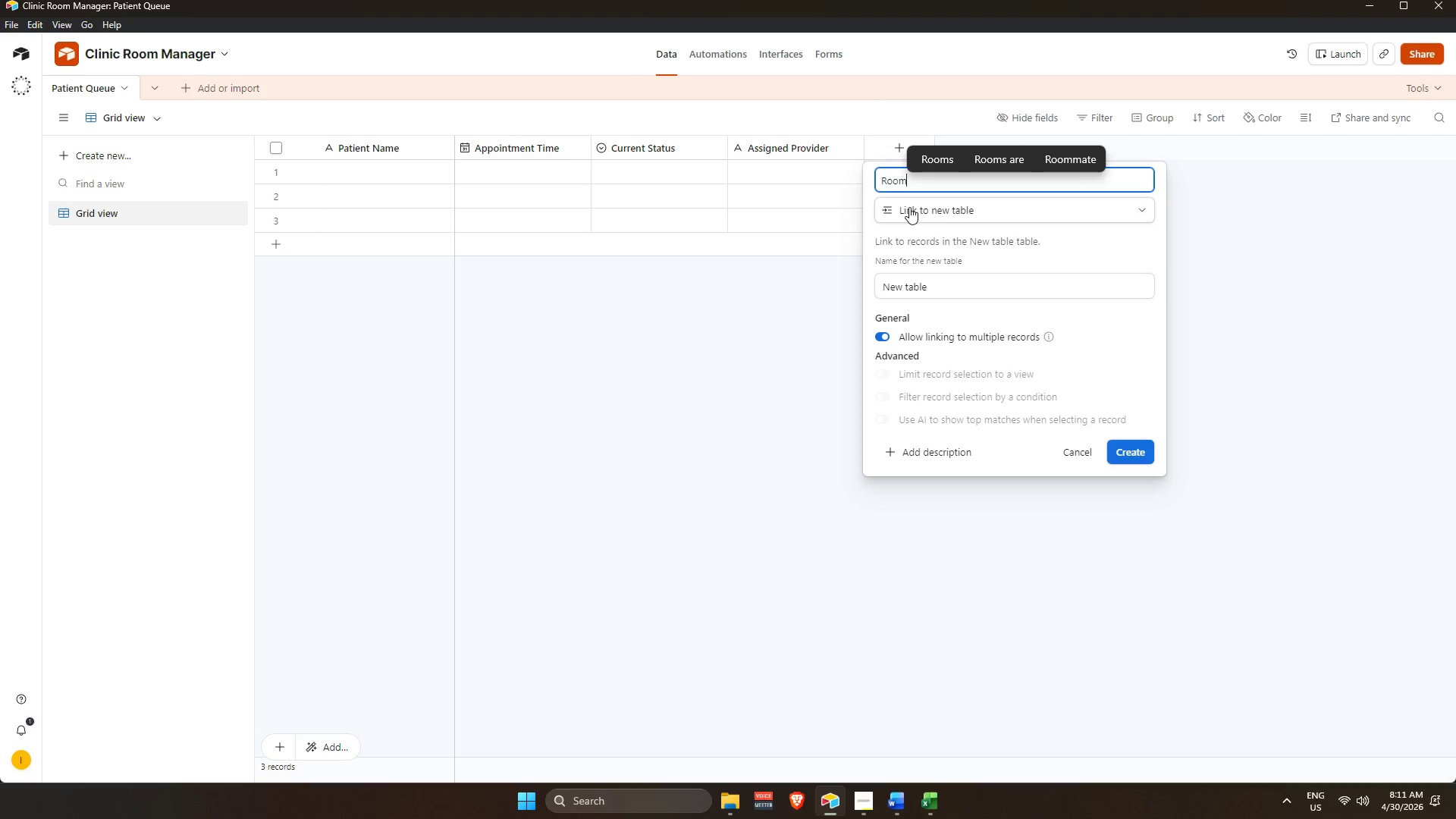 
key(Enter)
 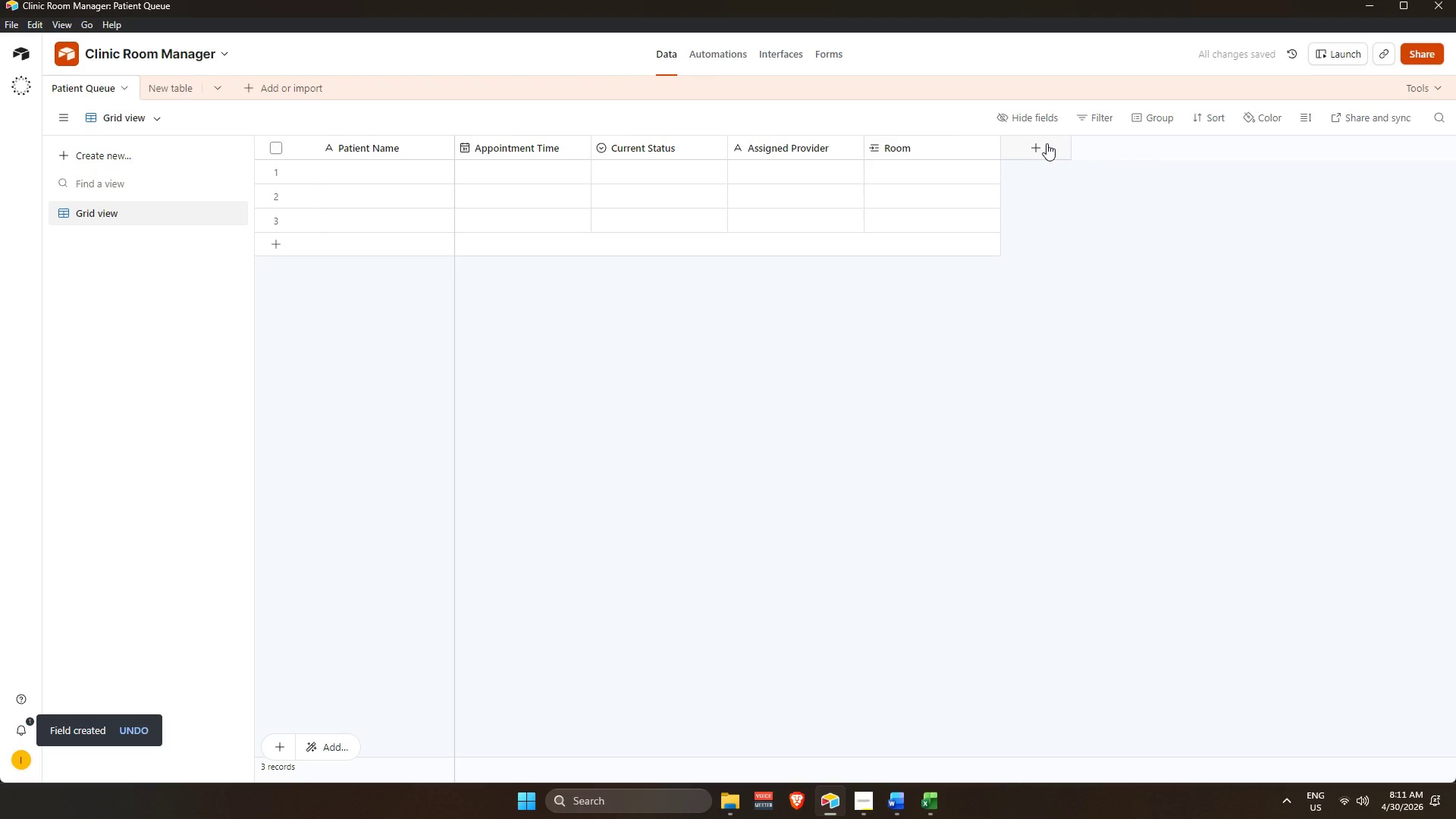 
left_click([168, 91])
 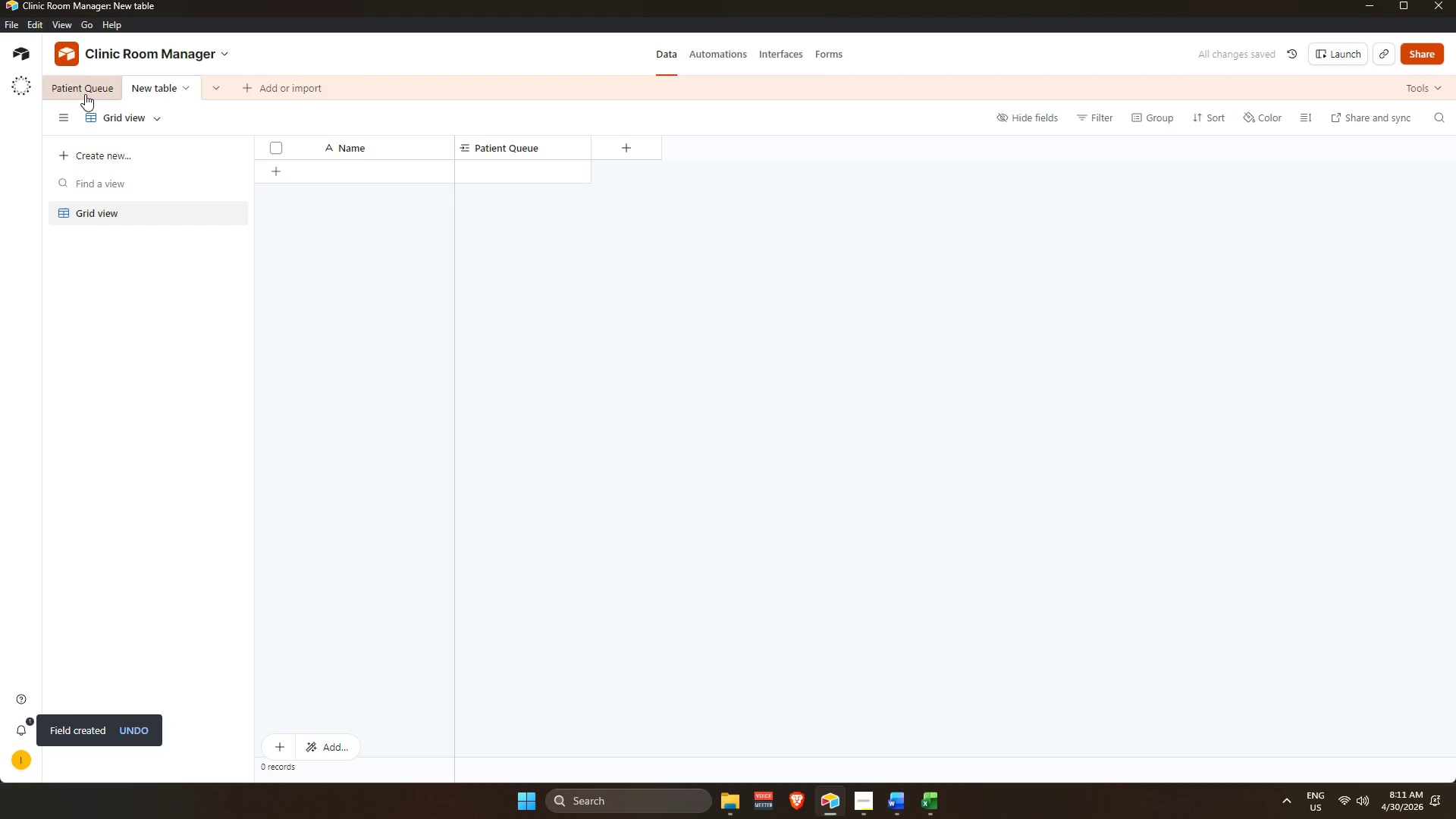 
left_click([84, 89])
 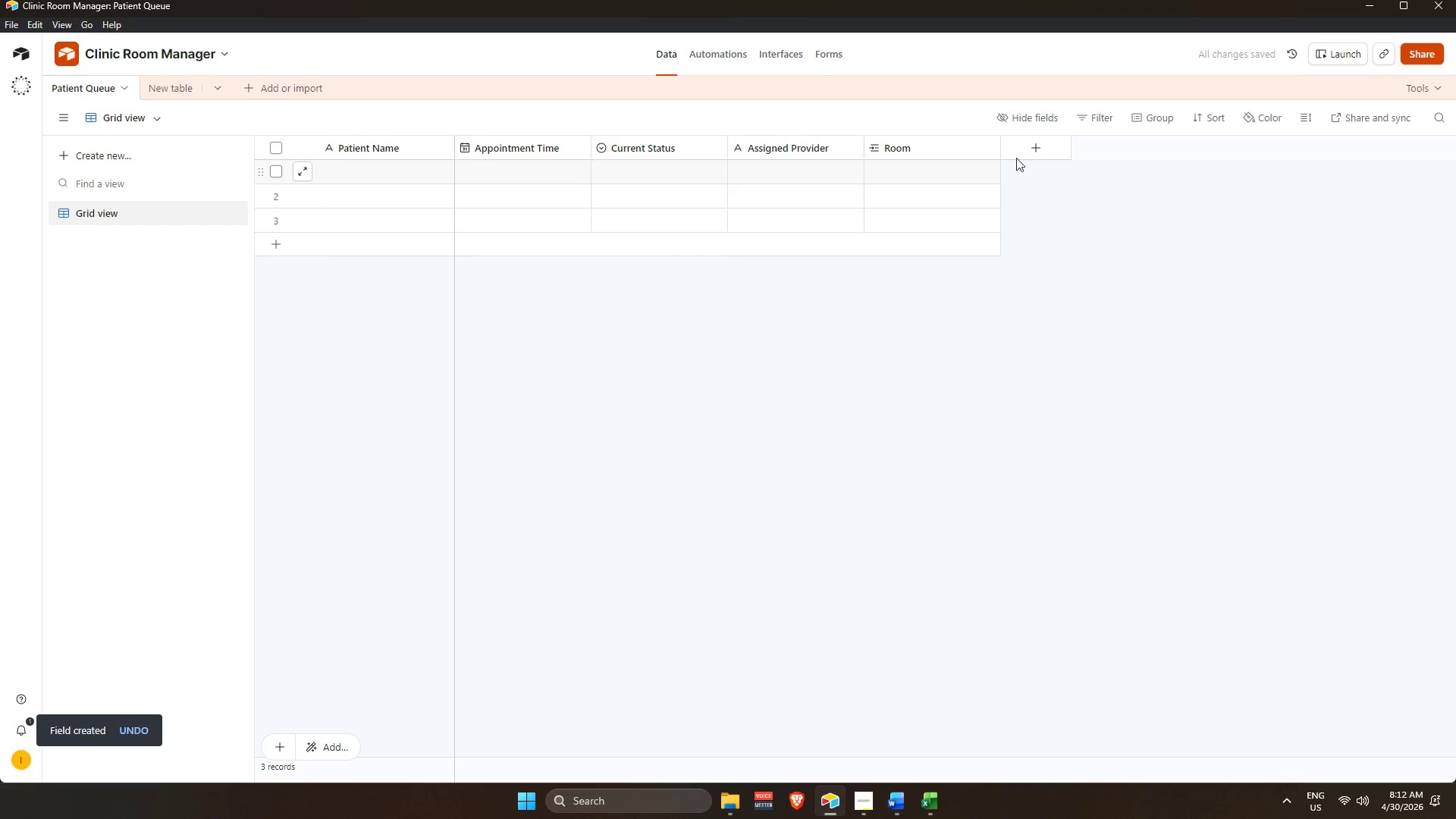 
left_click([1040, 152])
 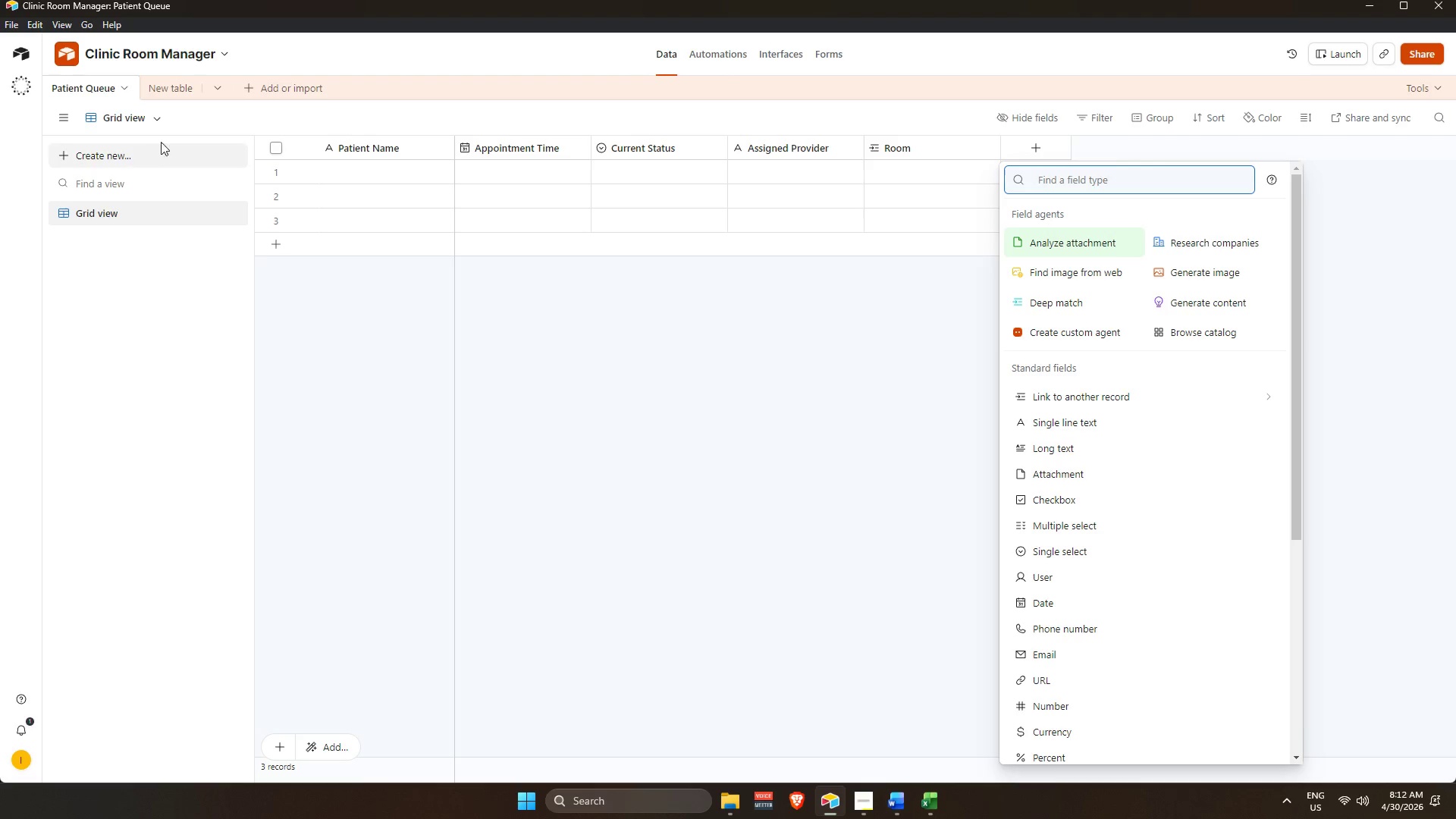 
wait(7.17)
 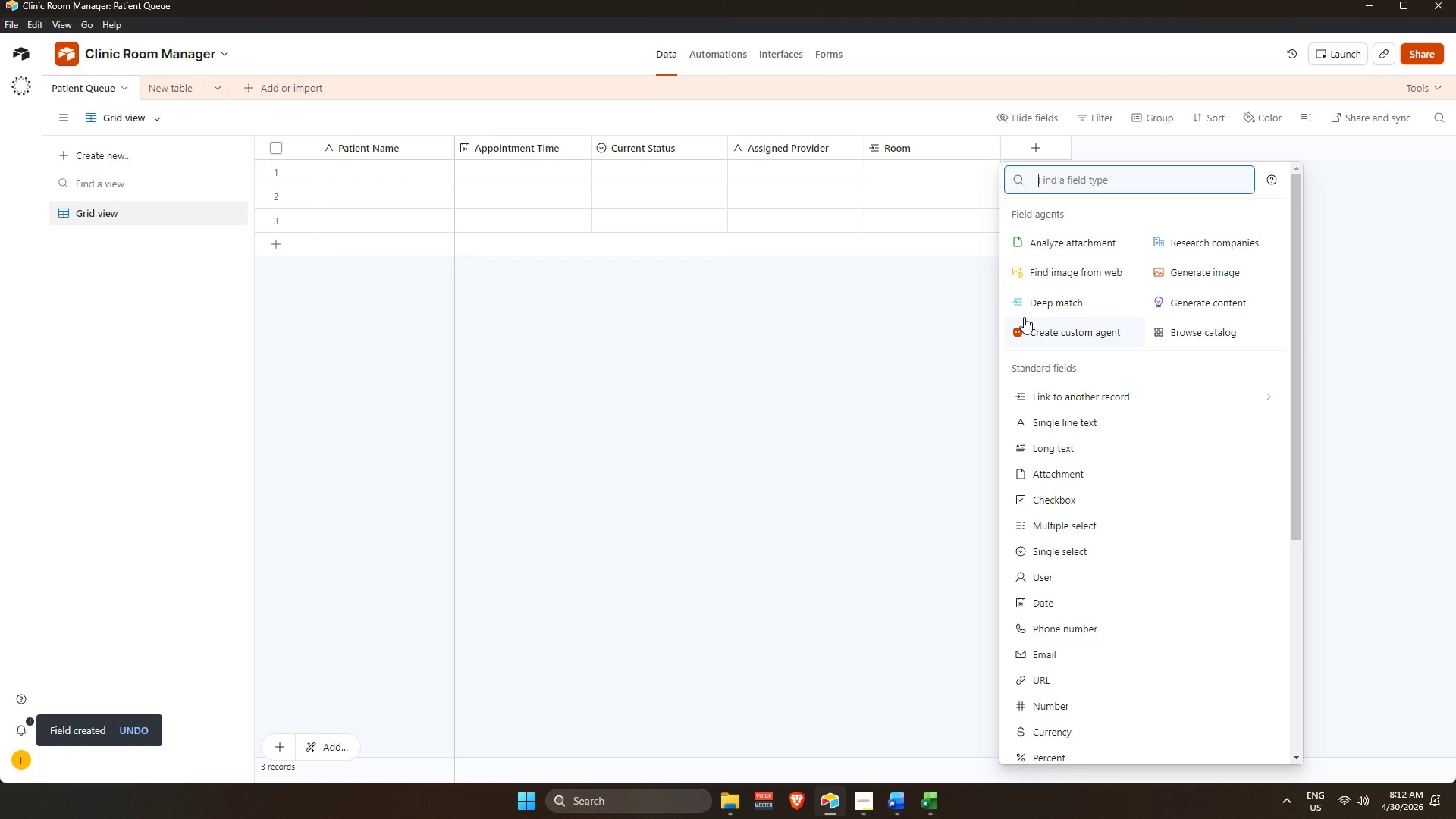 
double_click([519, 146])
 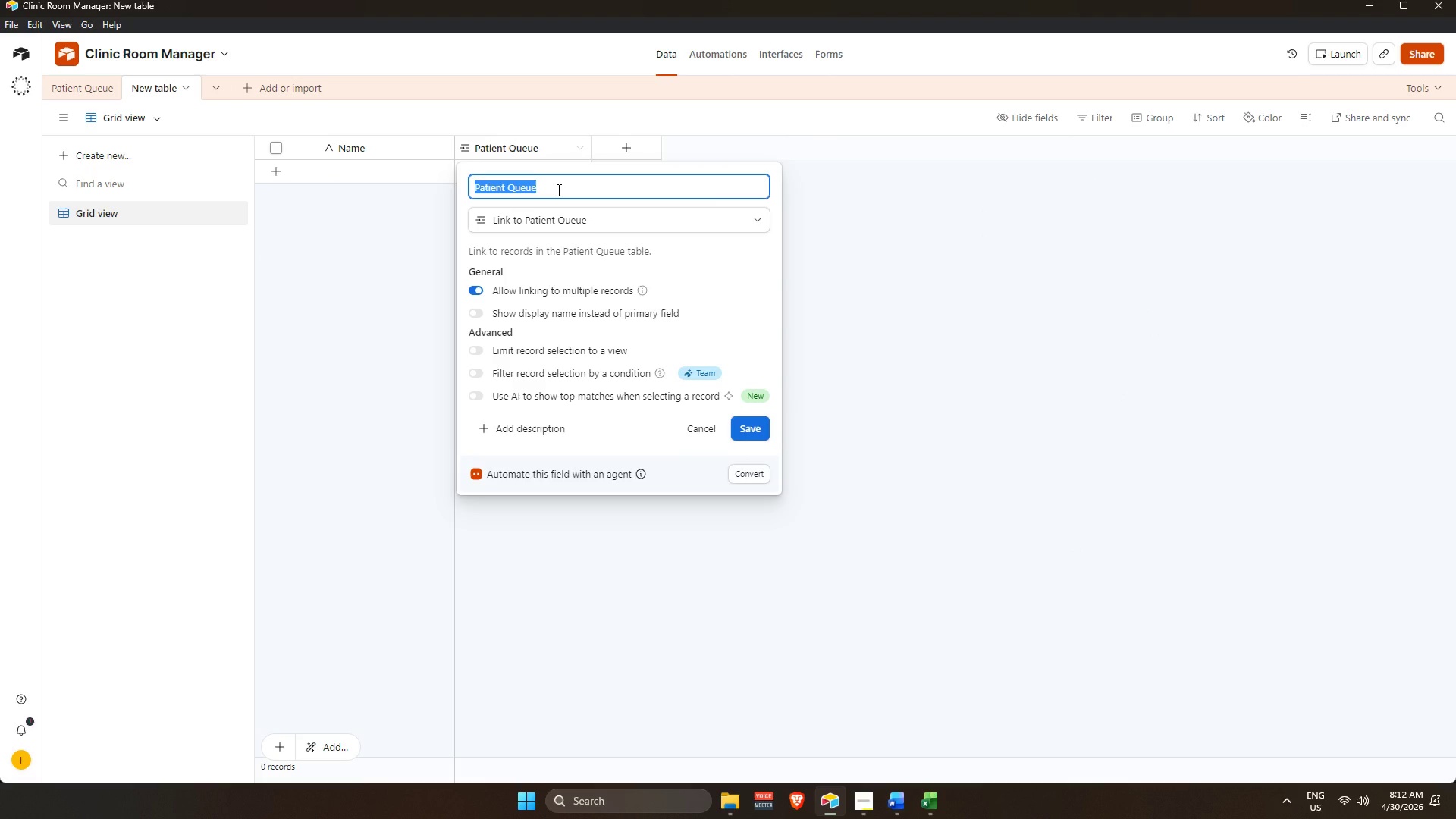 
key(Backspace)
type(Exam Rooms)
 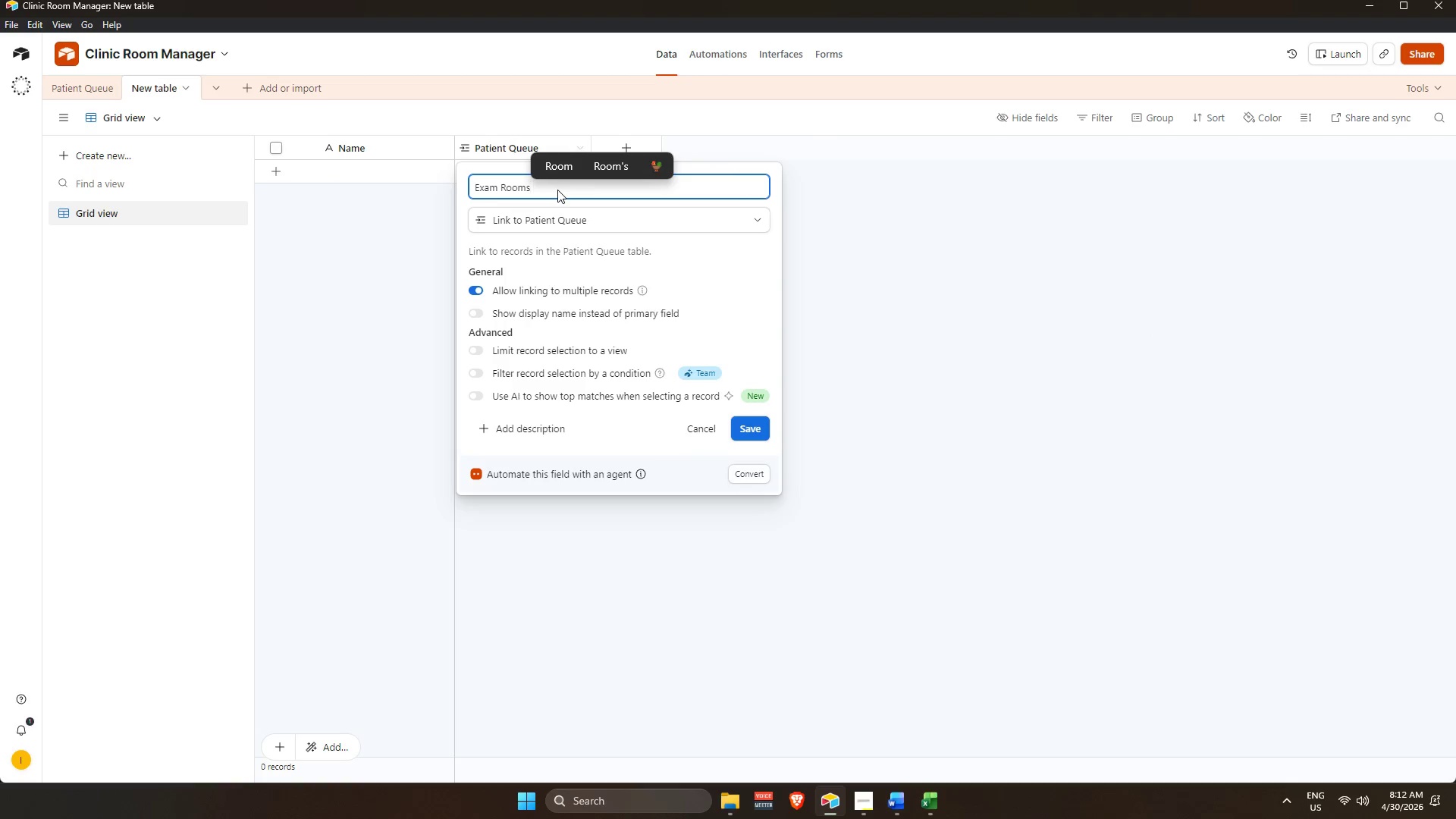 
key(Enter)
 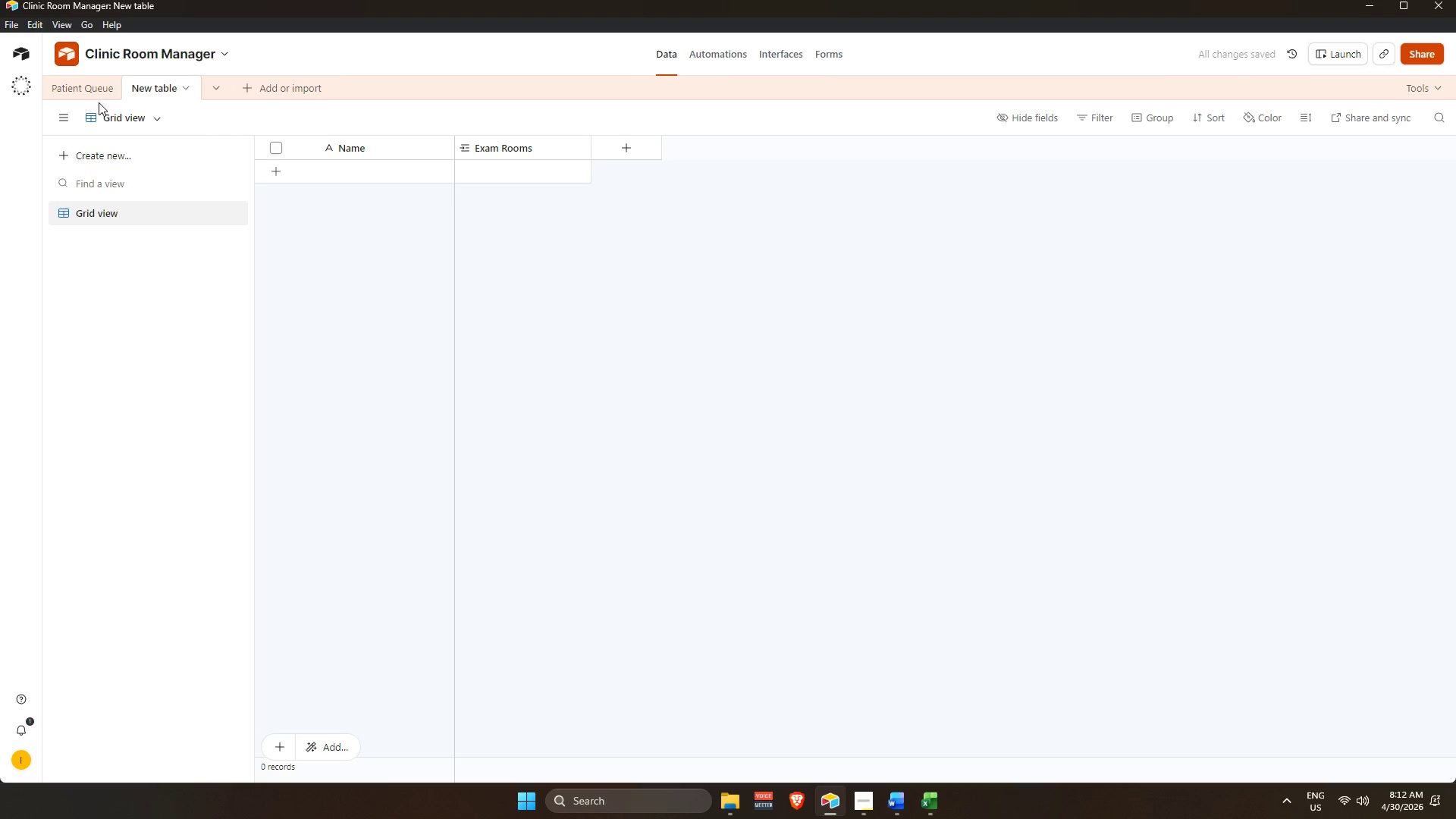 
double_click([96, 89])
 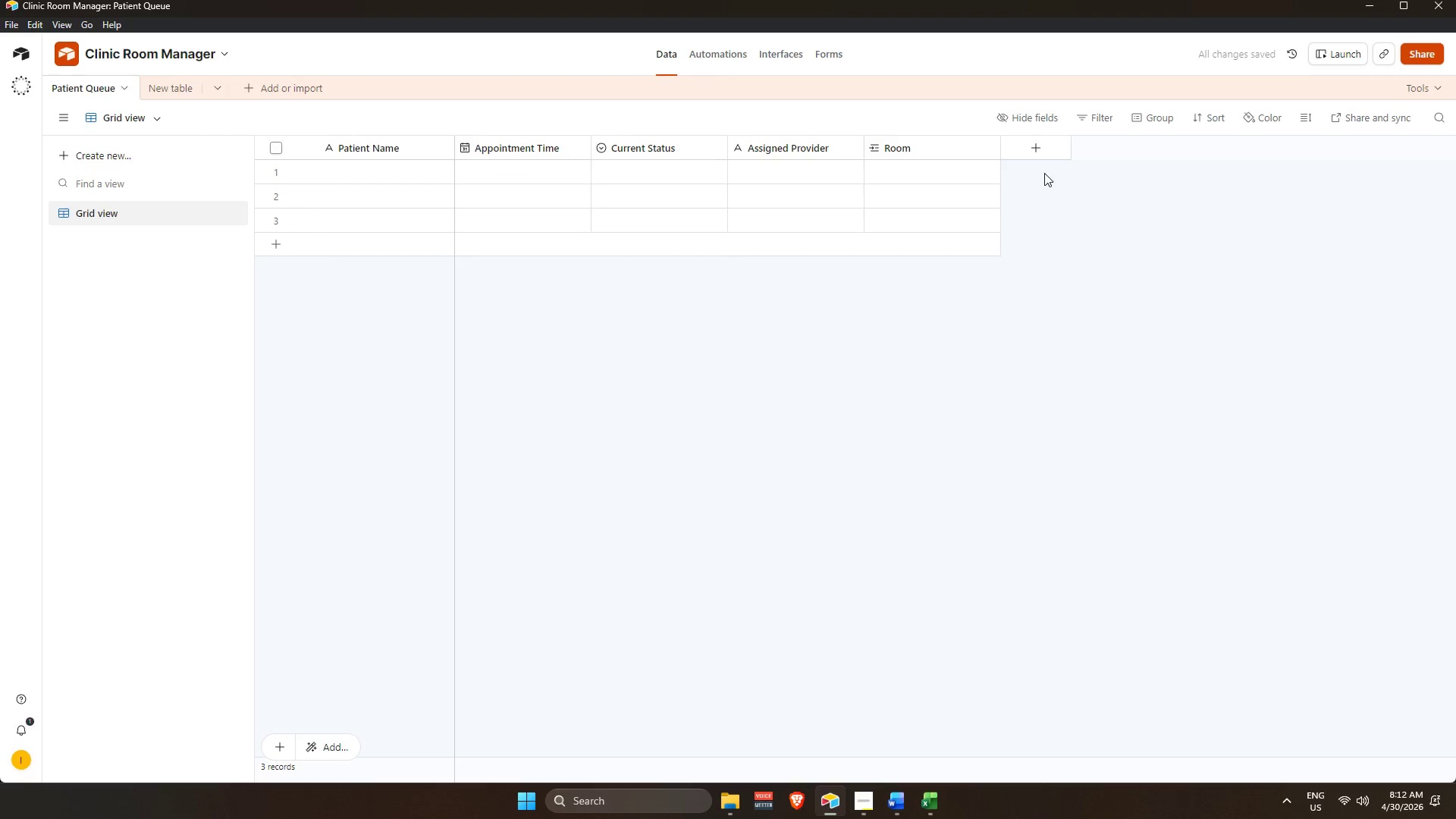 
left_click([1048, 147])
 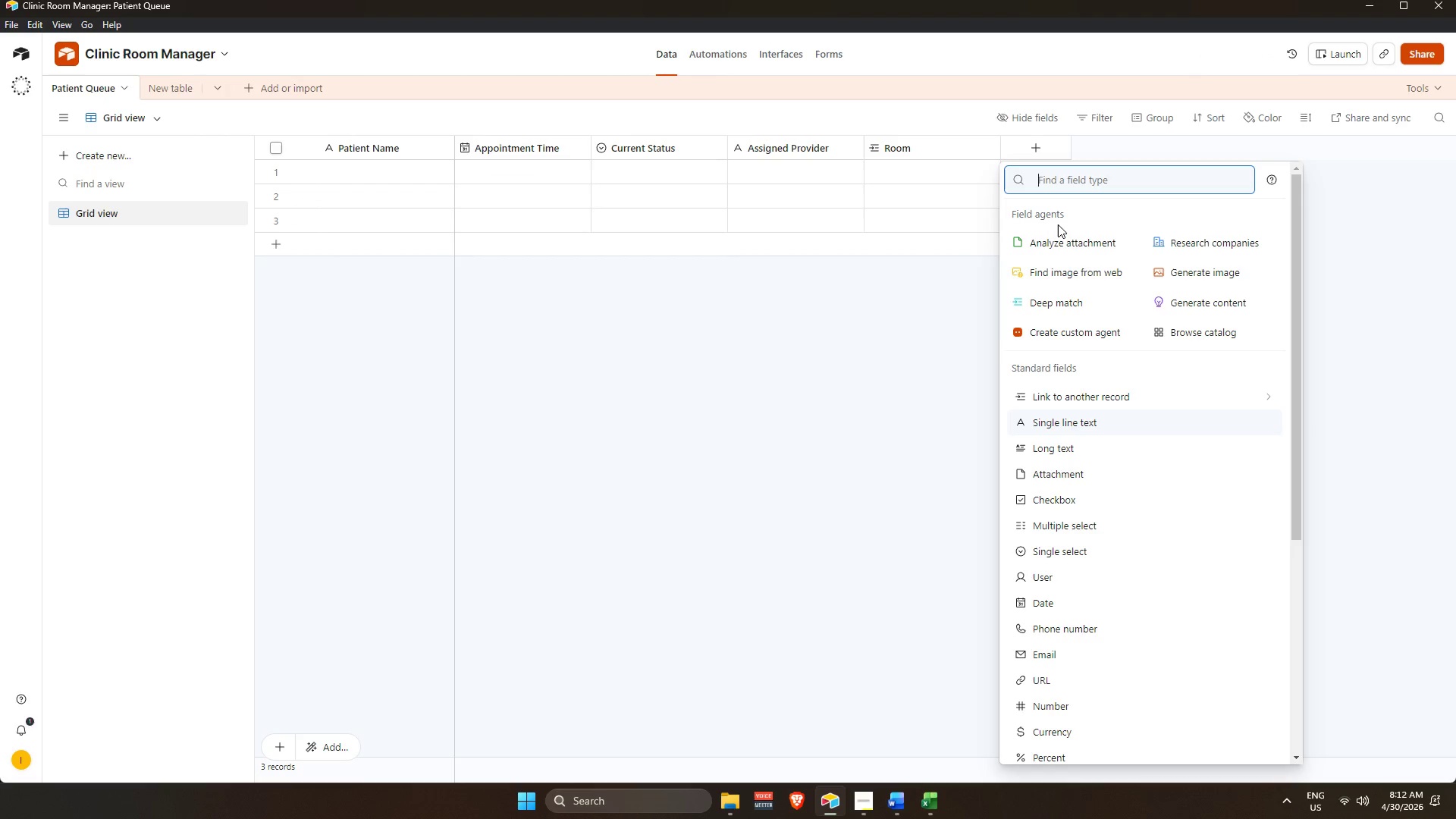 
type(look)
 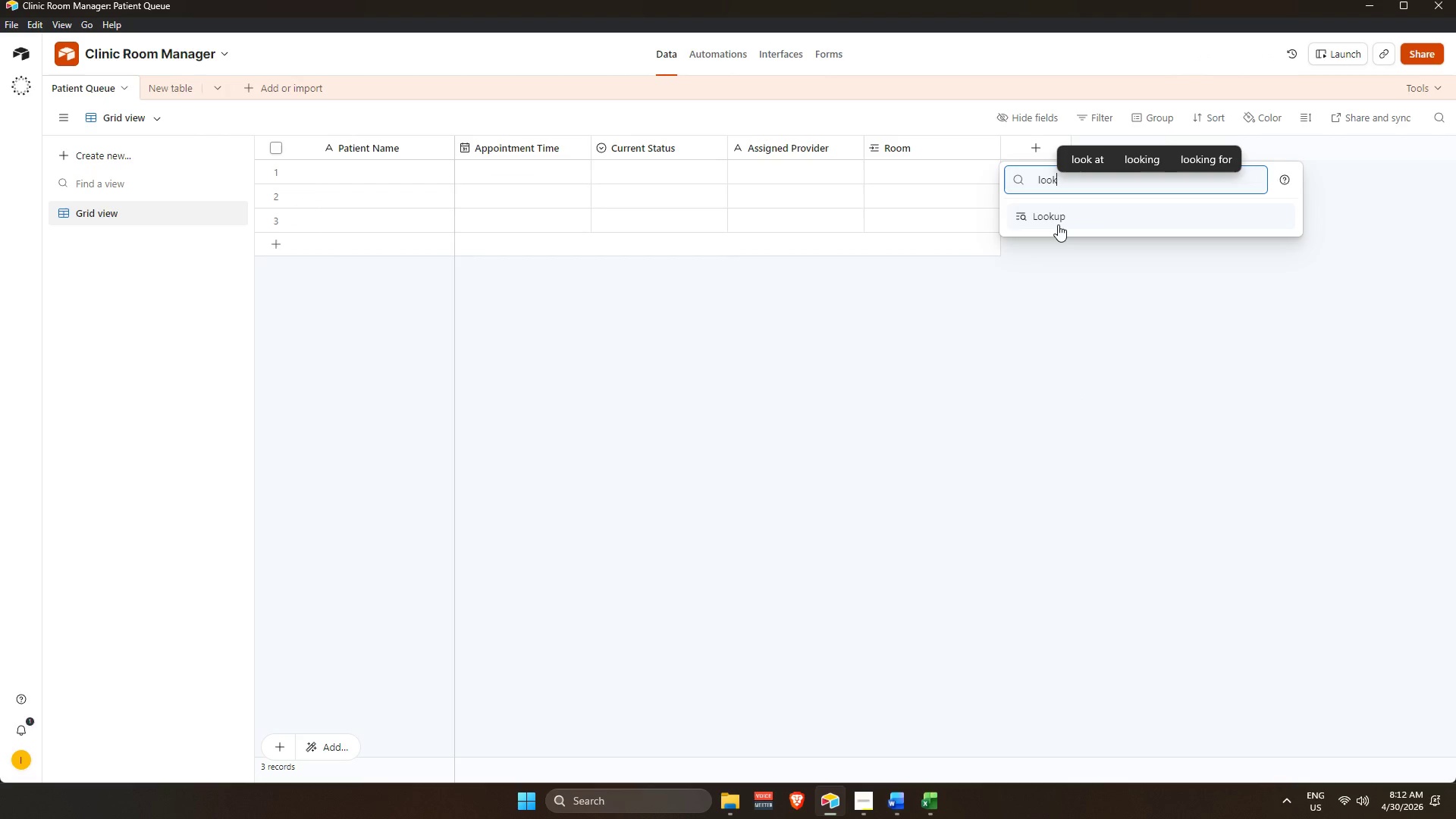 
key(ArrowDown)
 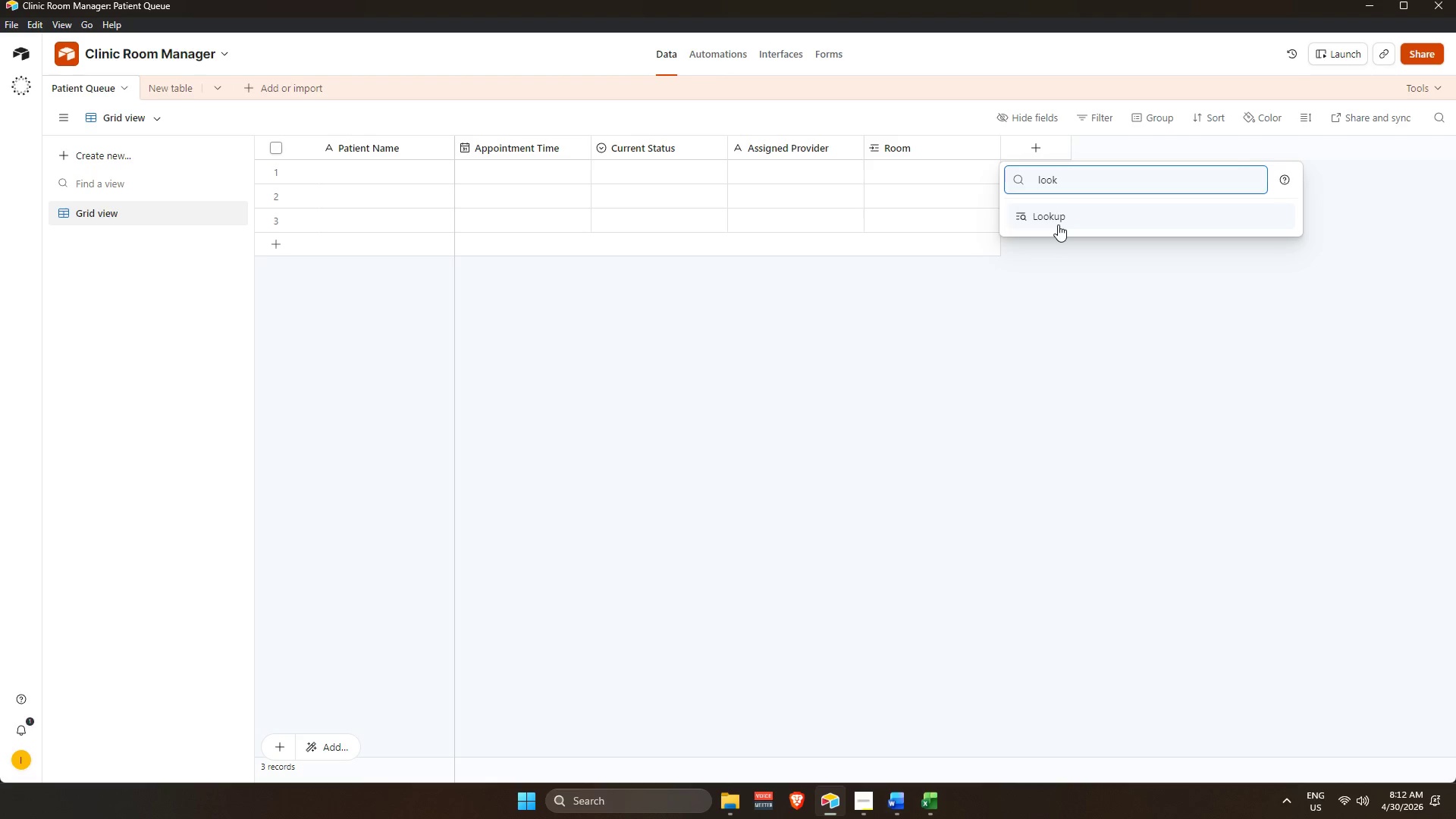 
key(Enter)
 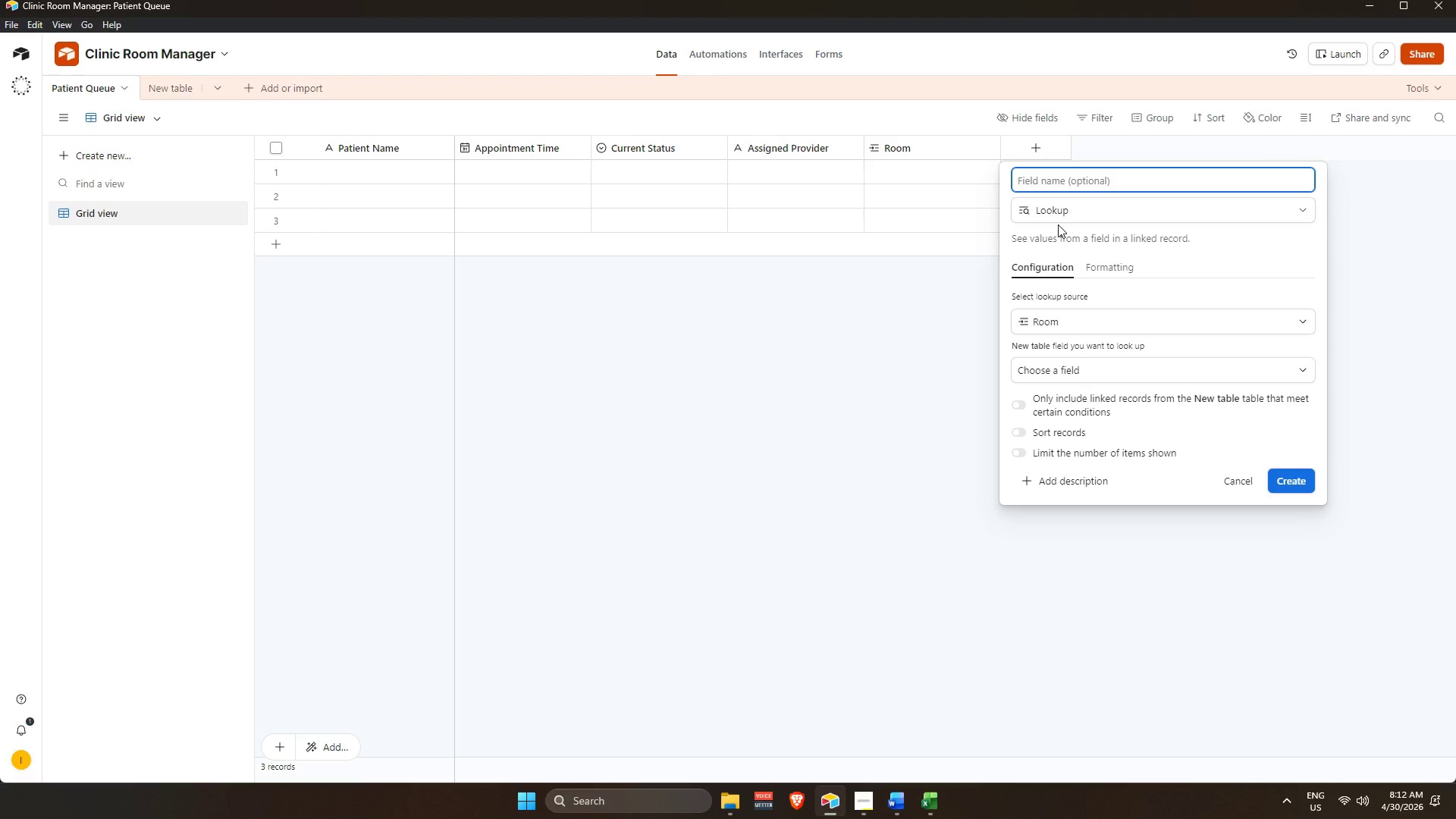 
type(Room Status)
 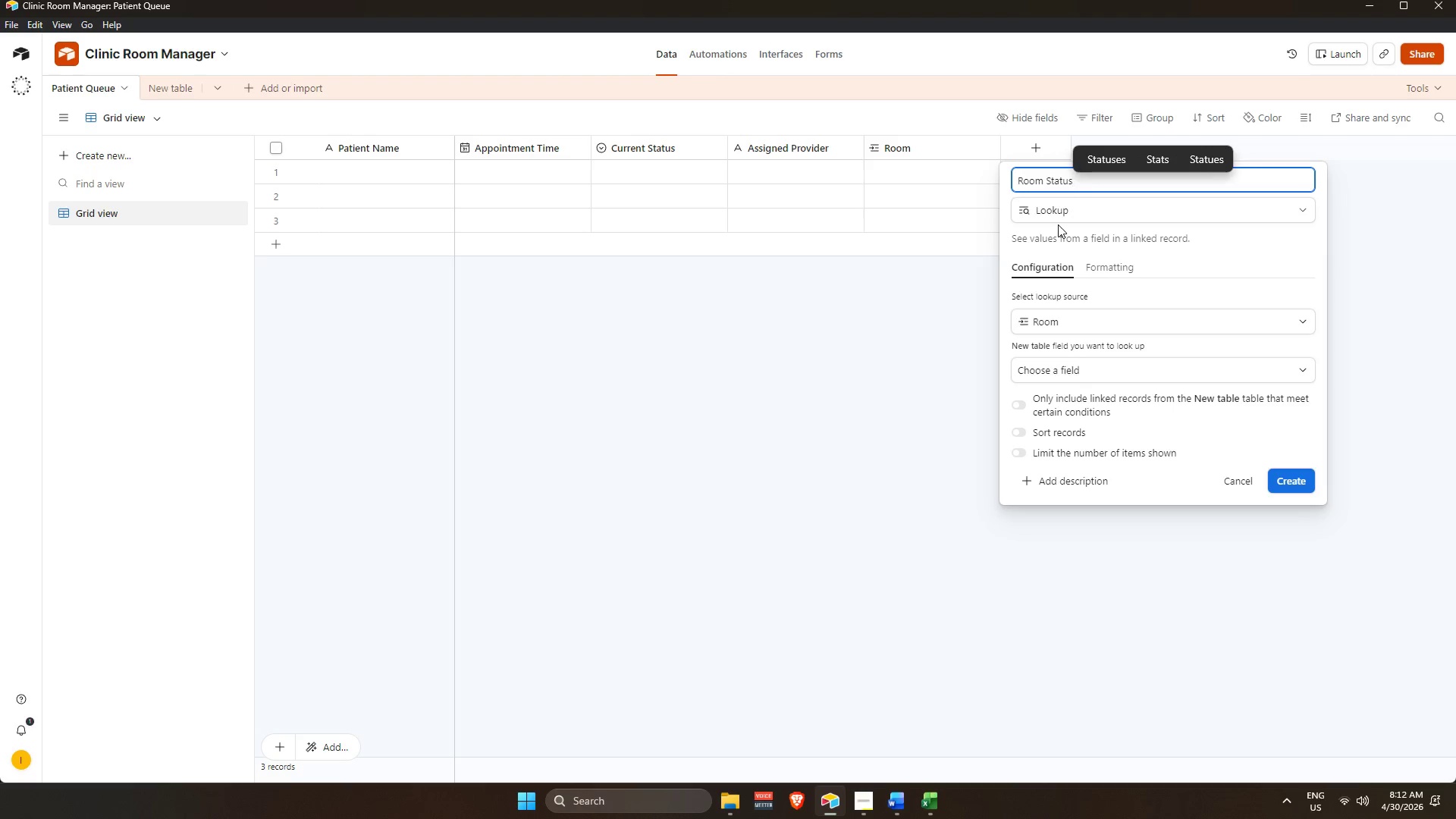 
wait(9.92)
 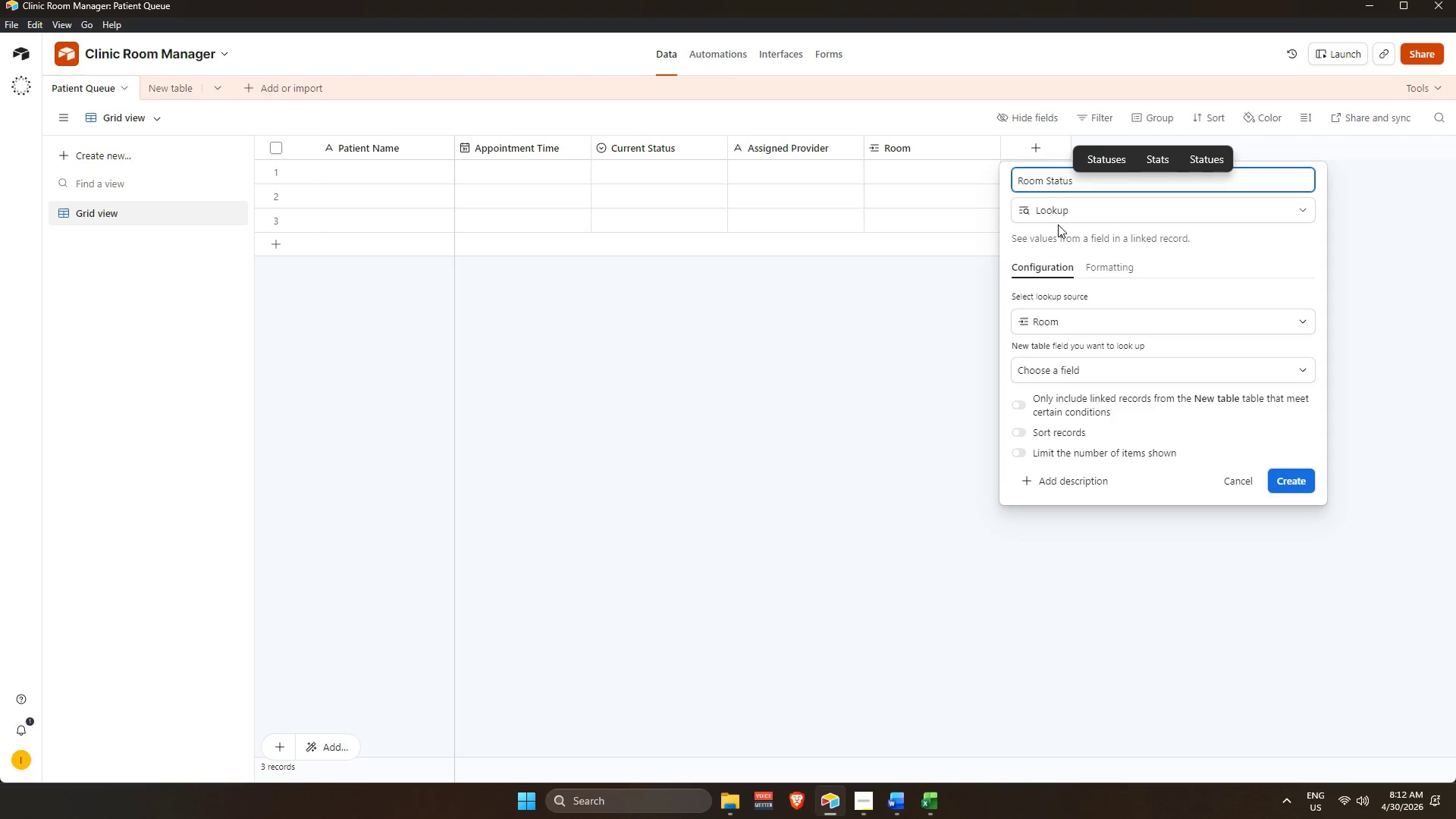 
left_click([1057, 326])
 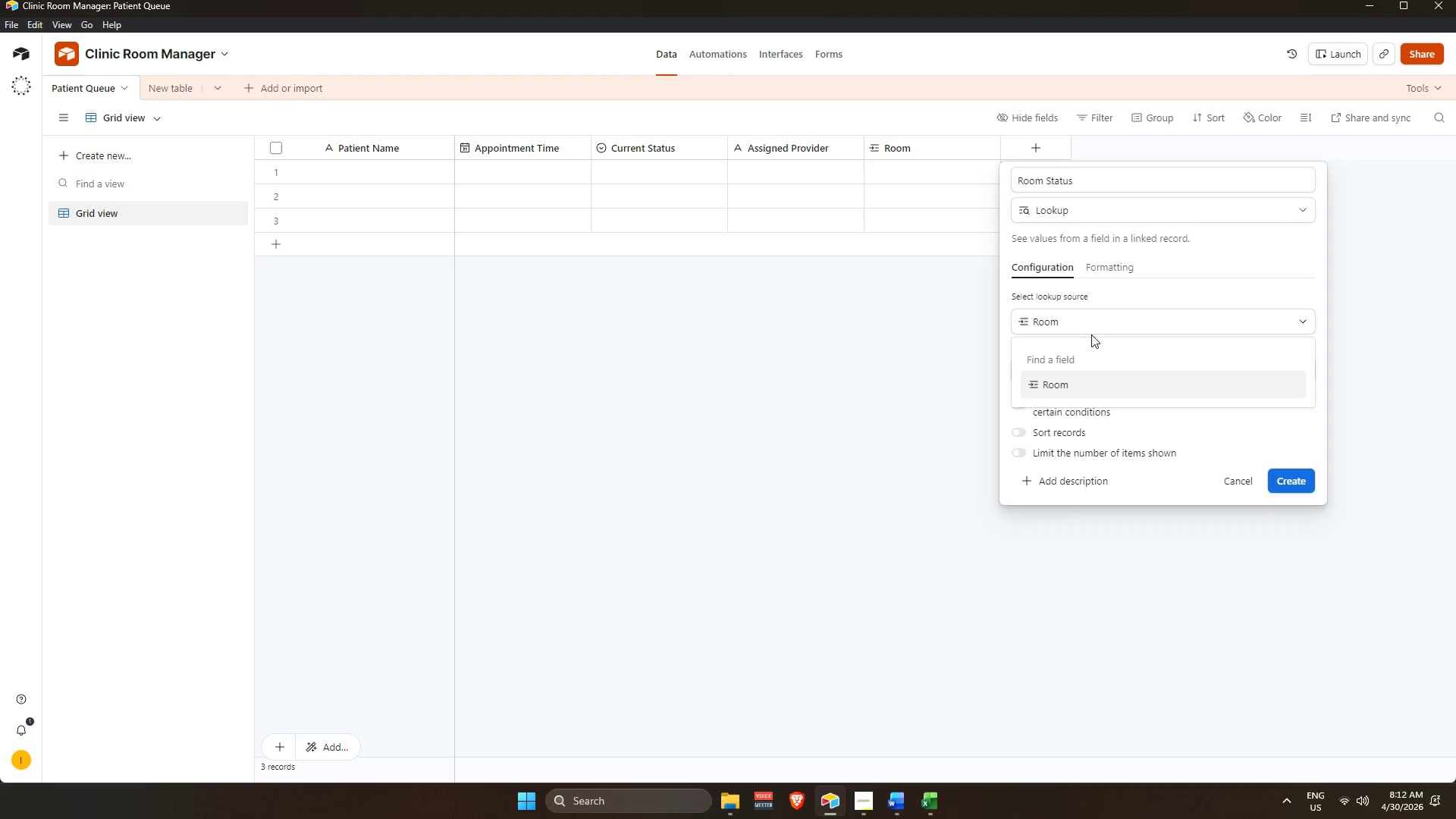 
wait(5.67)
 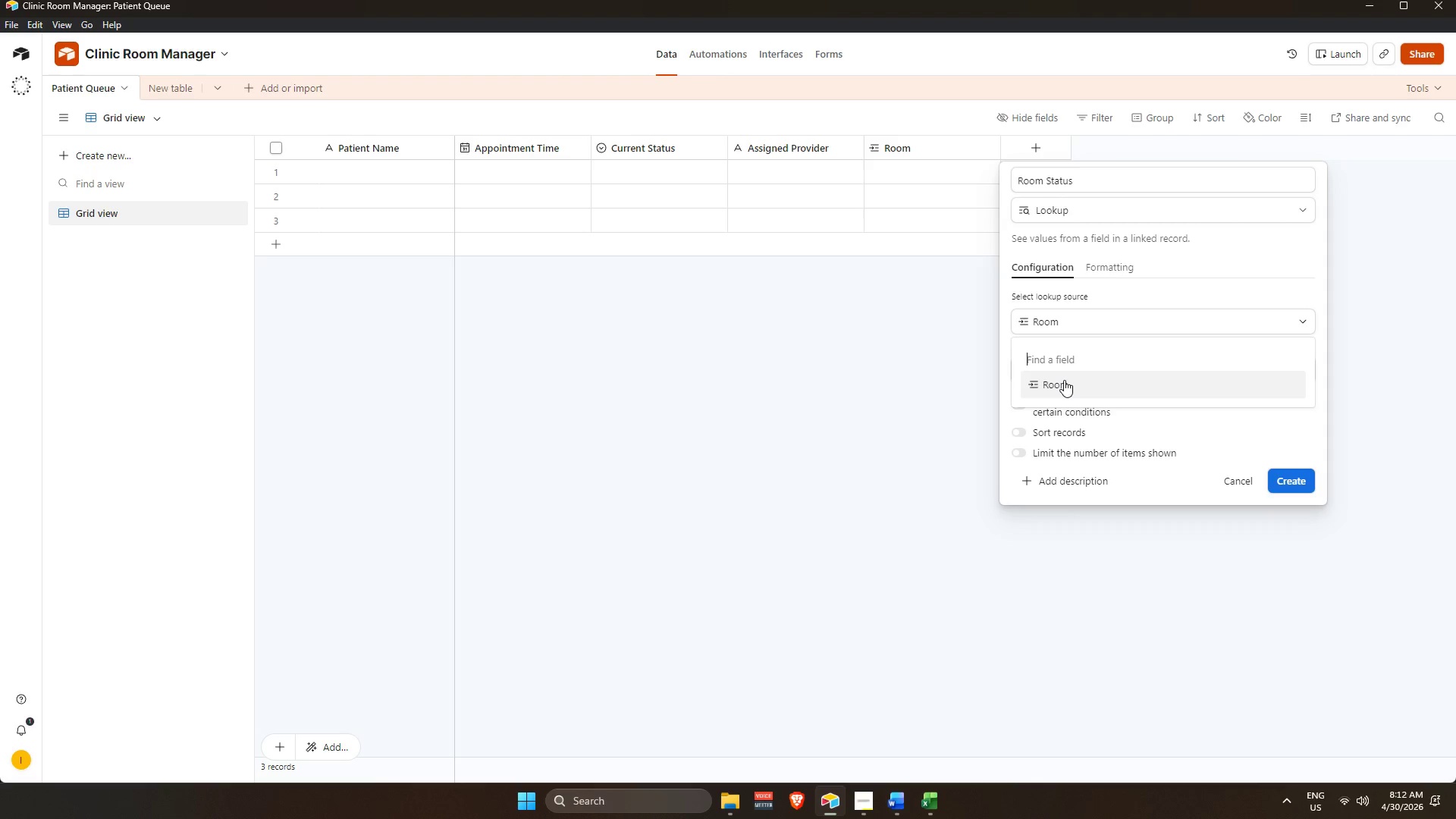 
left_click([1086, 376])
 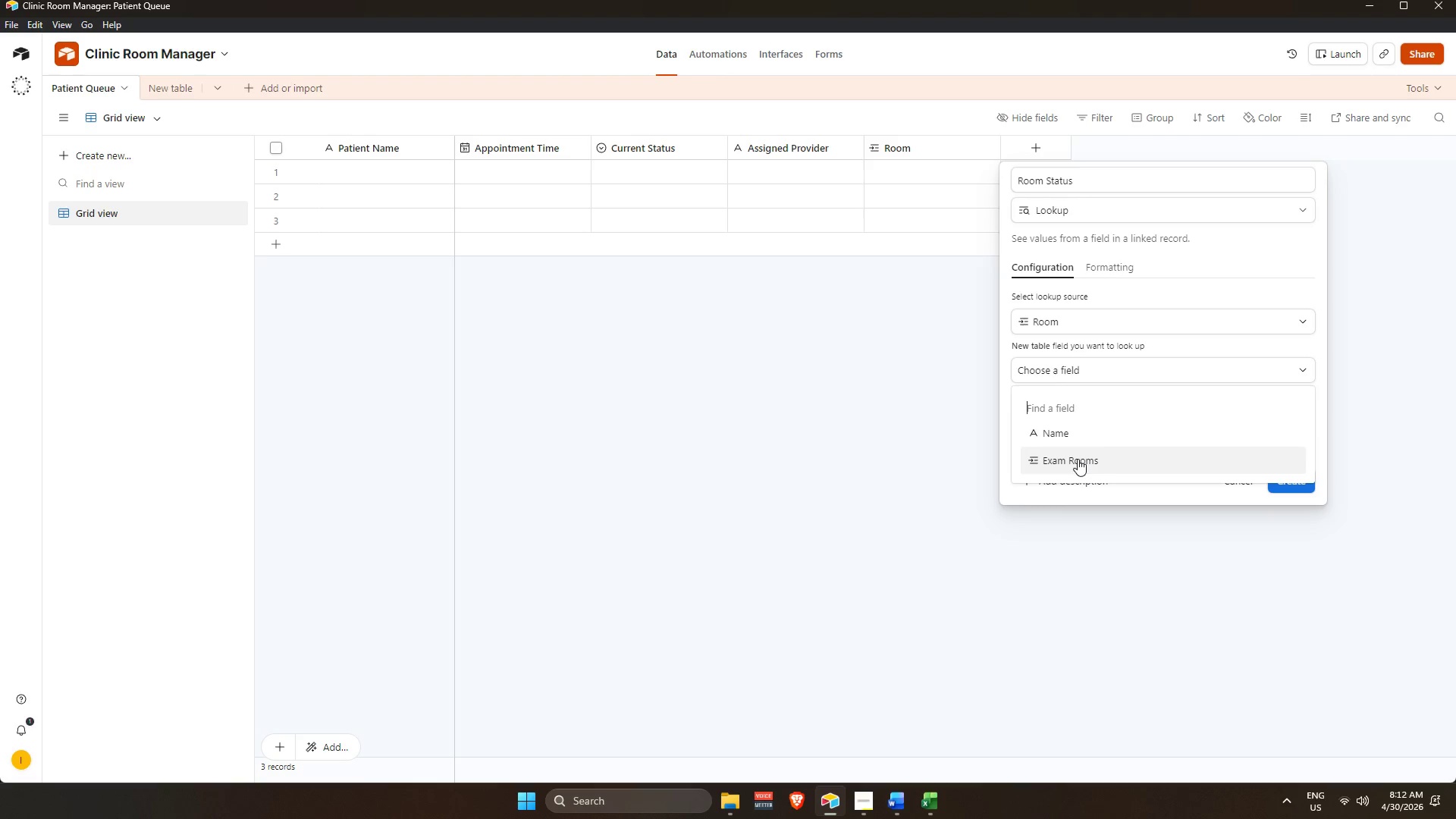 
wait(8.33)
 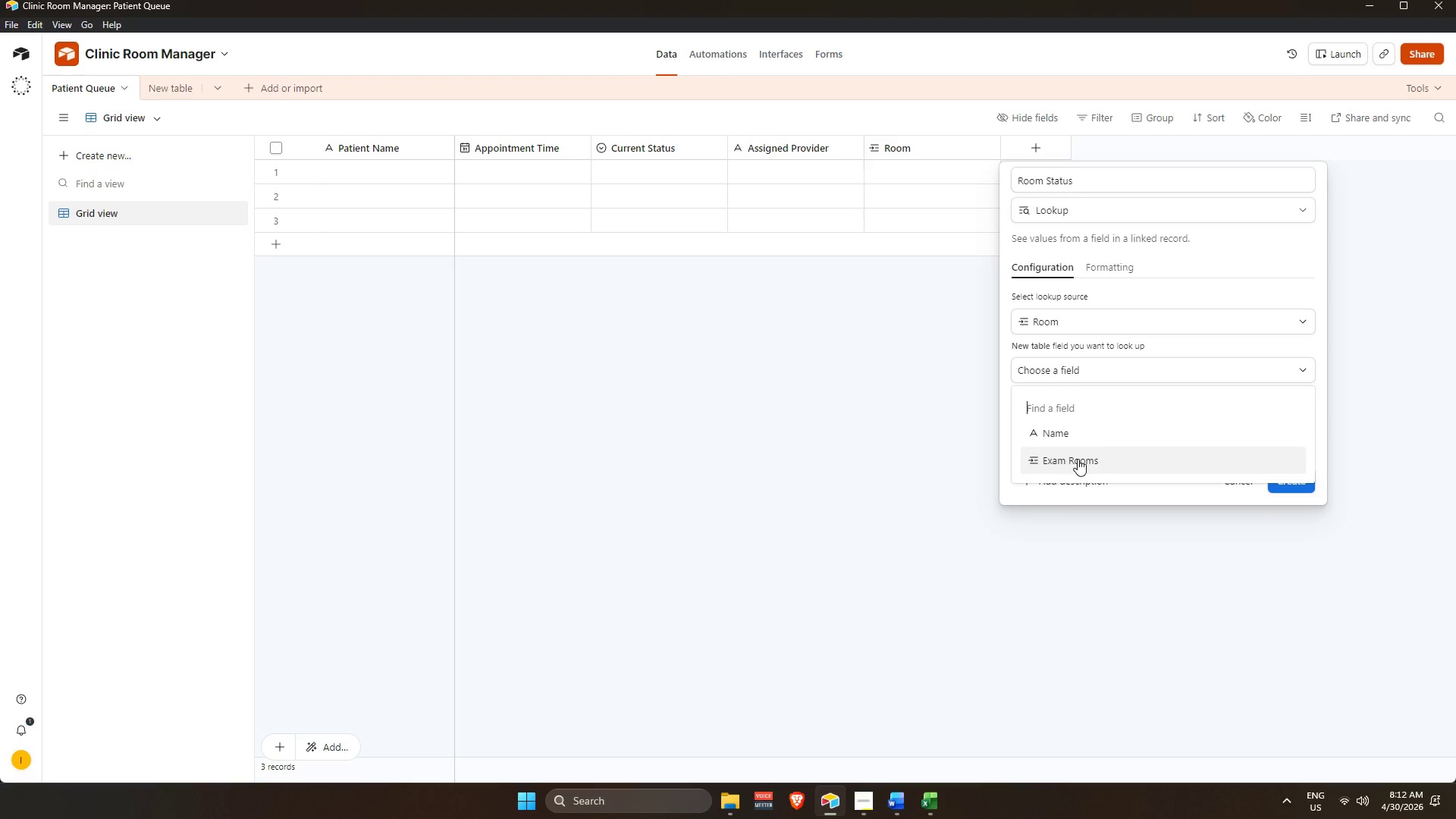 
left_click([1075, 459])
 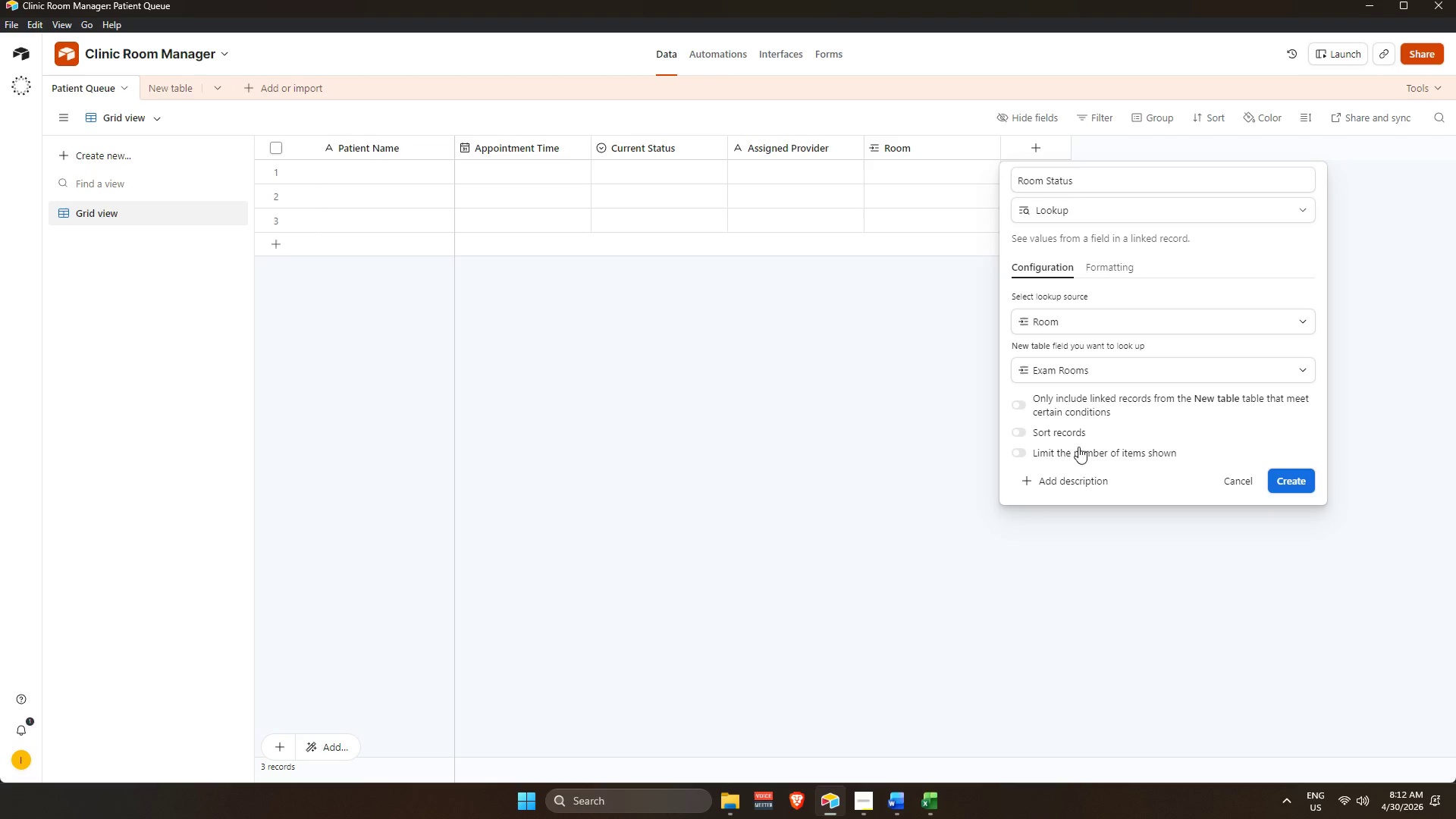 
left_click([1106, 372])
 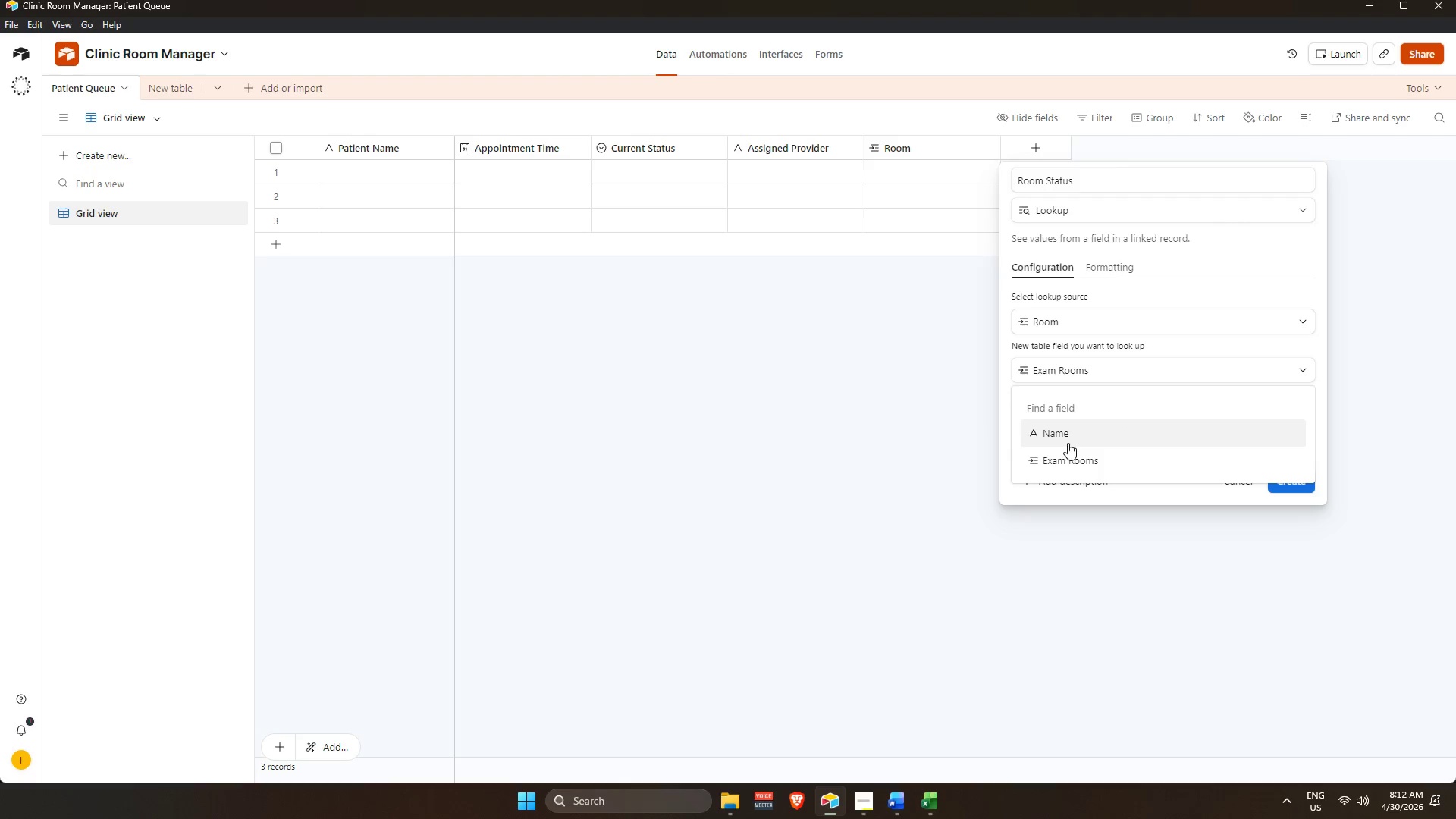 
left_click([1065, 433])
 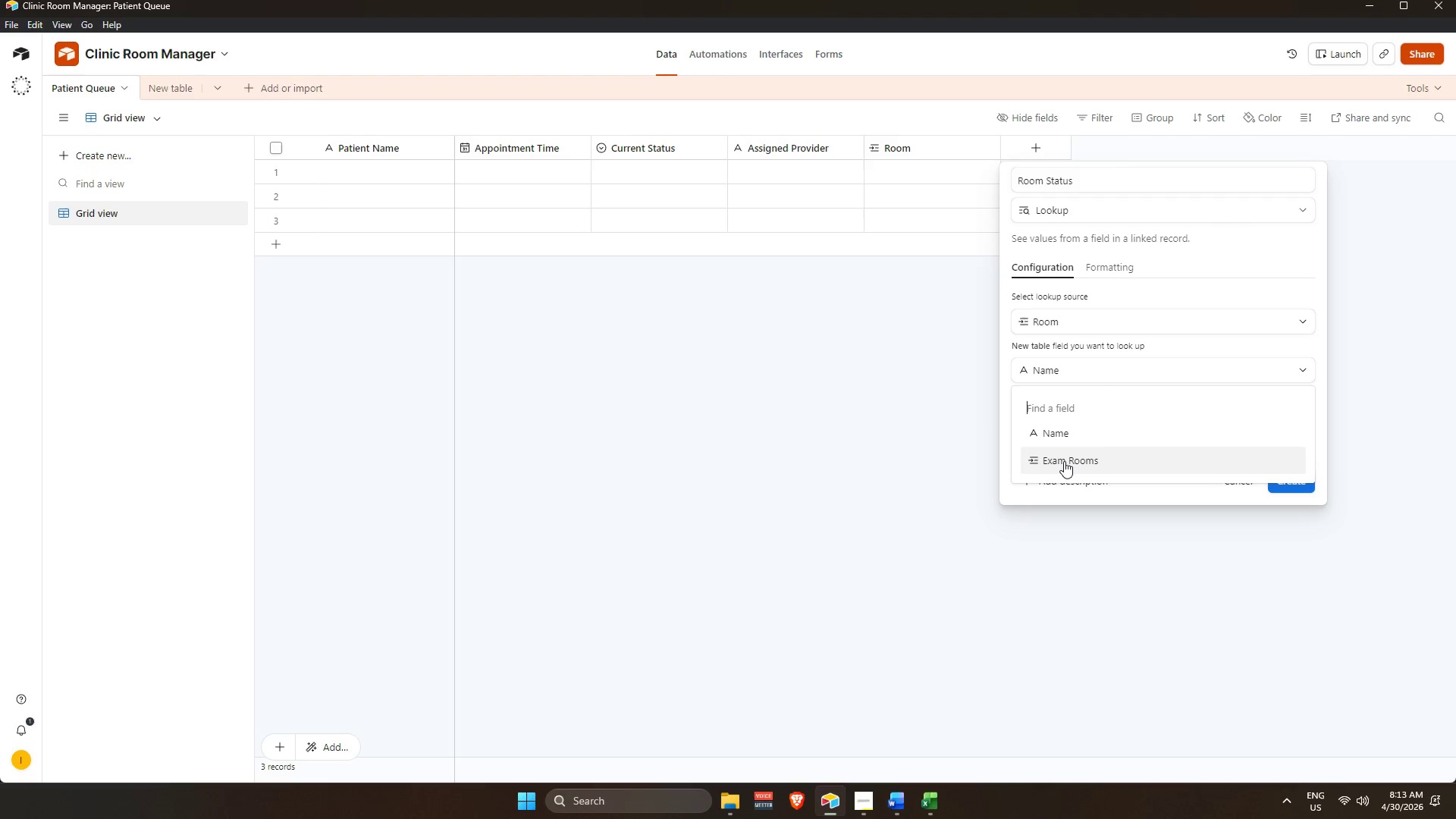 
left_click([1086, 366])
 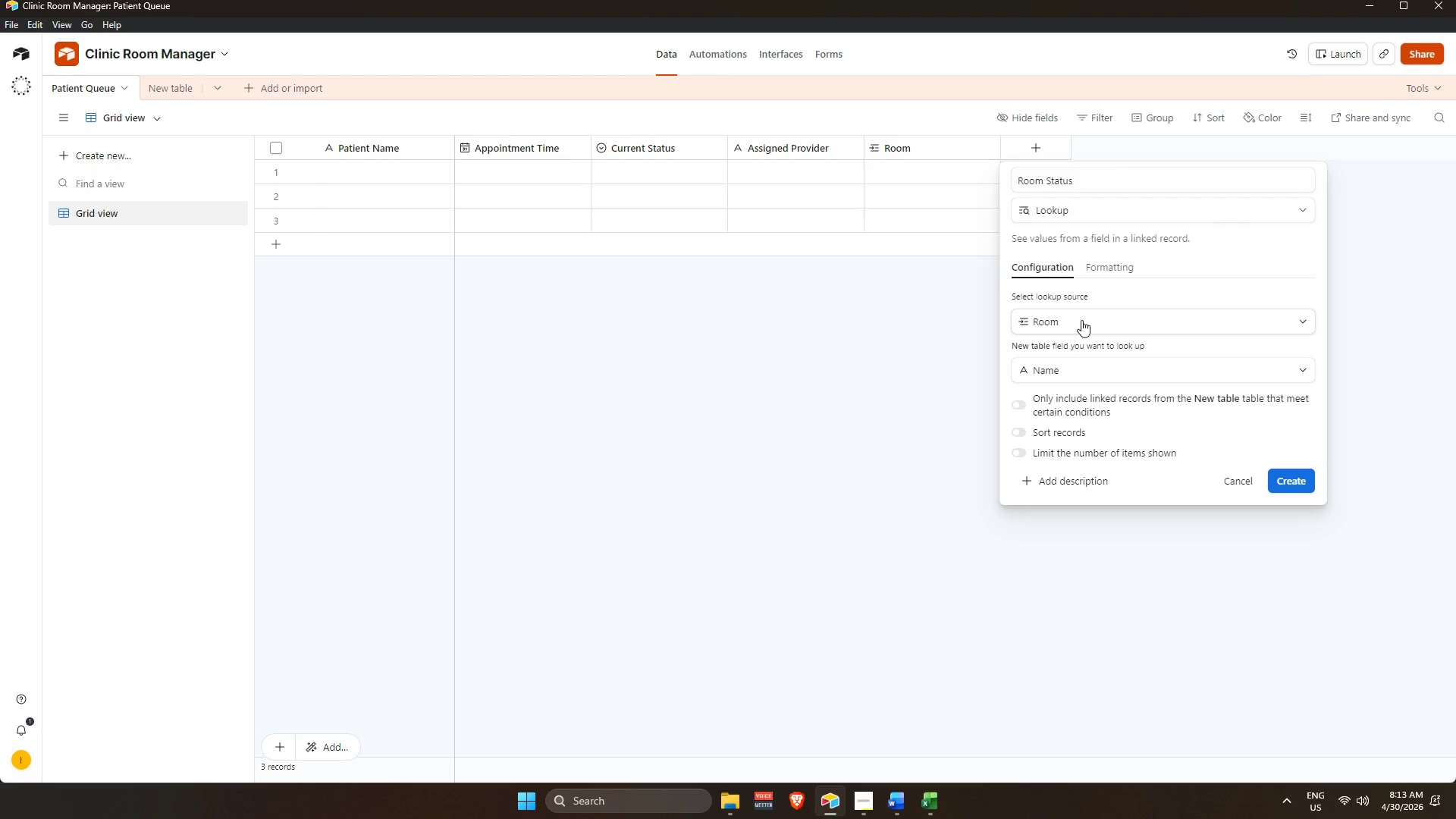 
left_click([1081, 320])
 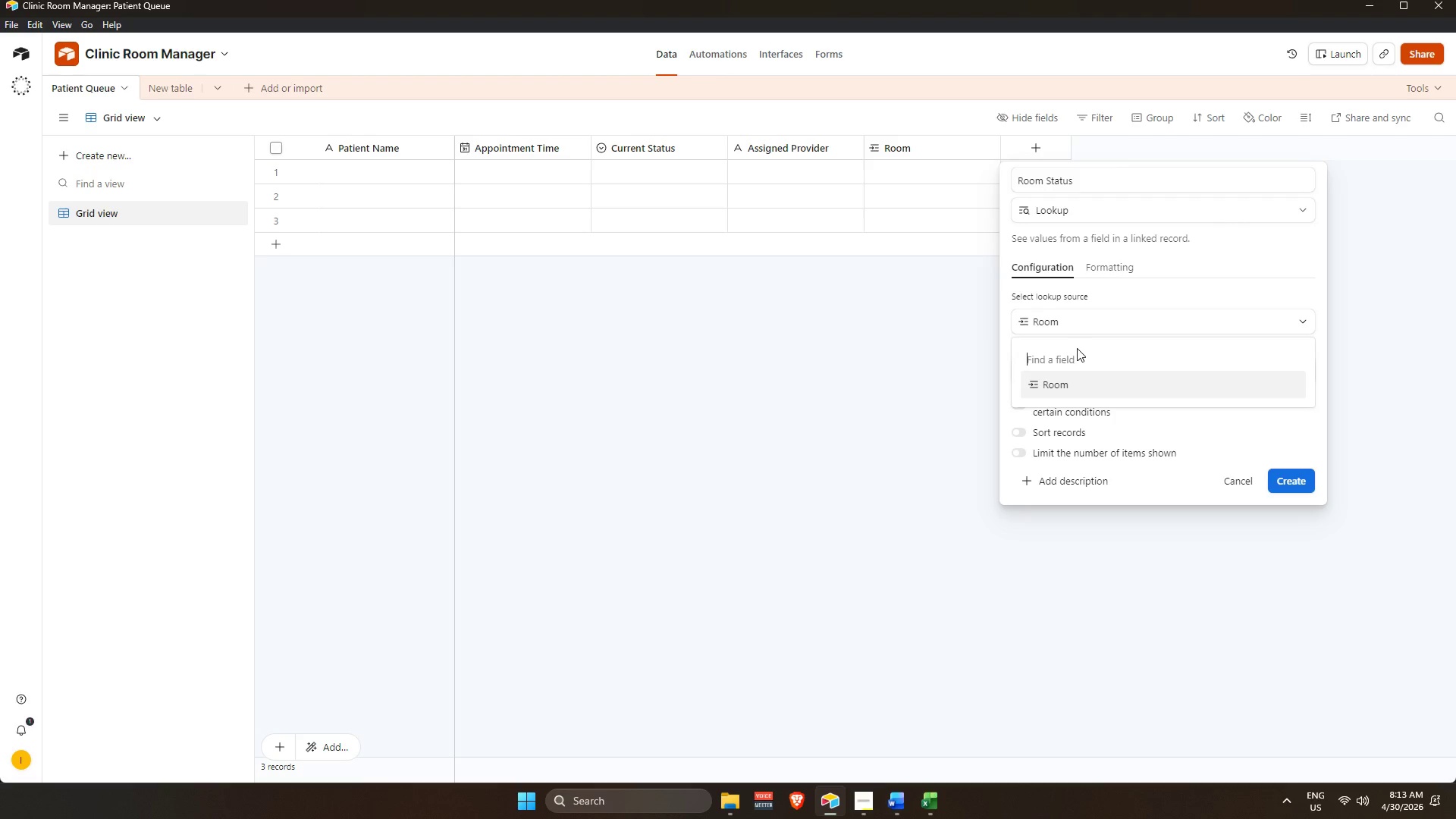 
left_click([1081, 384])
 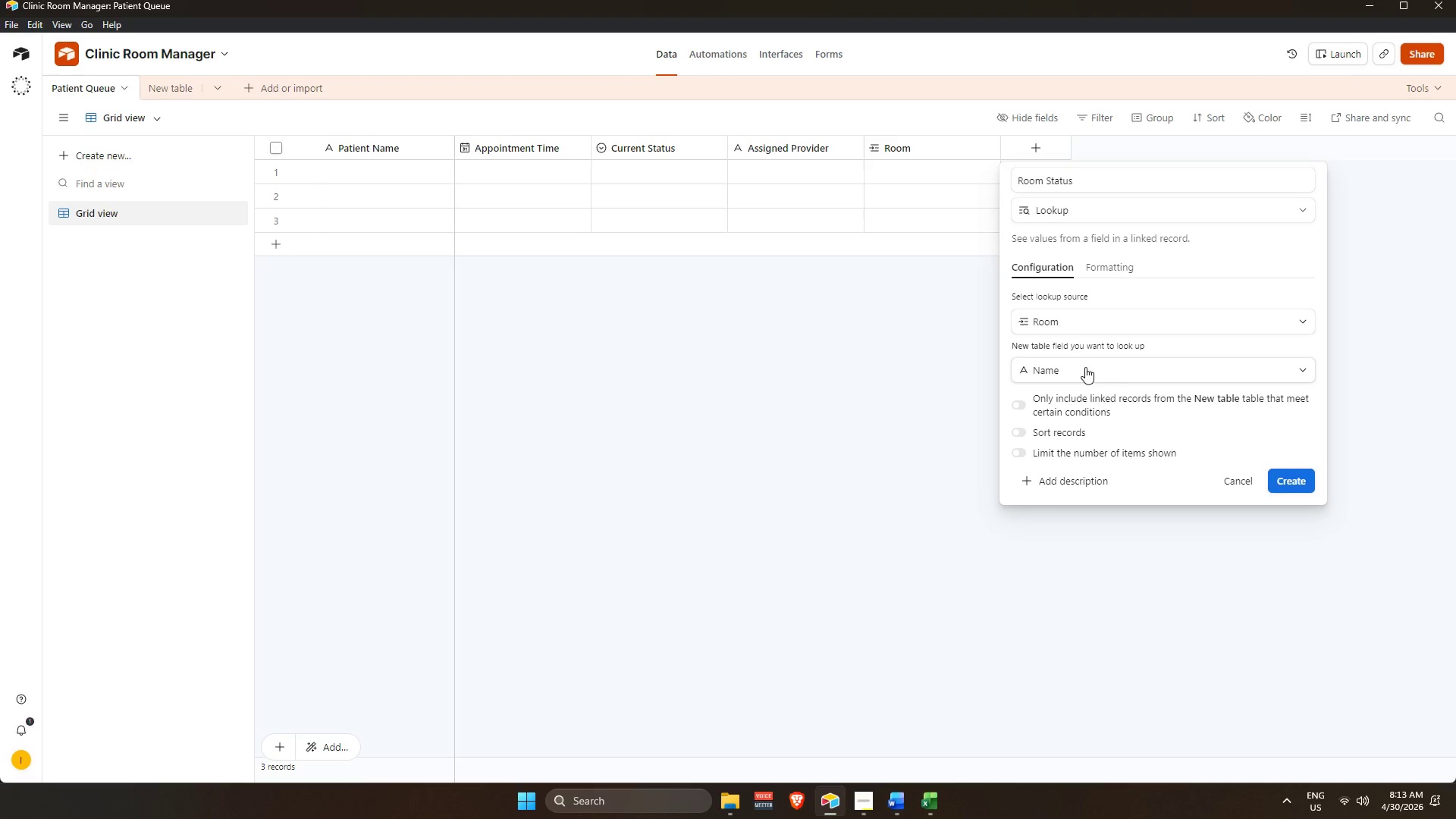 
left_click([1085, 367])
 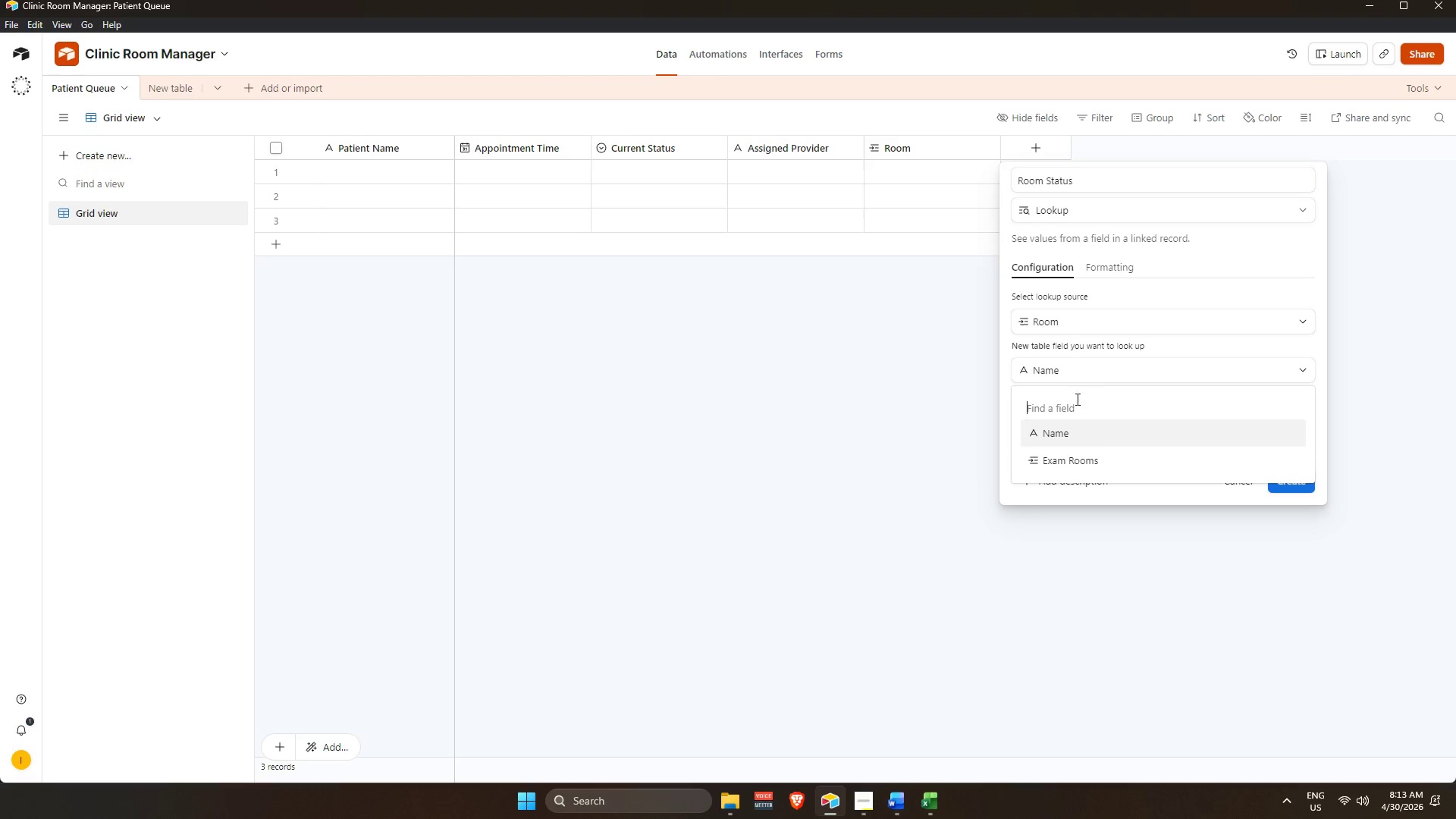 
left_click([1074, 460])
 